 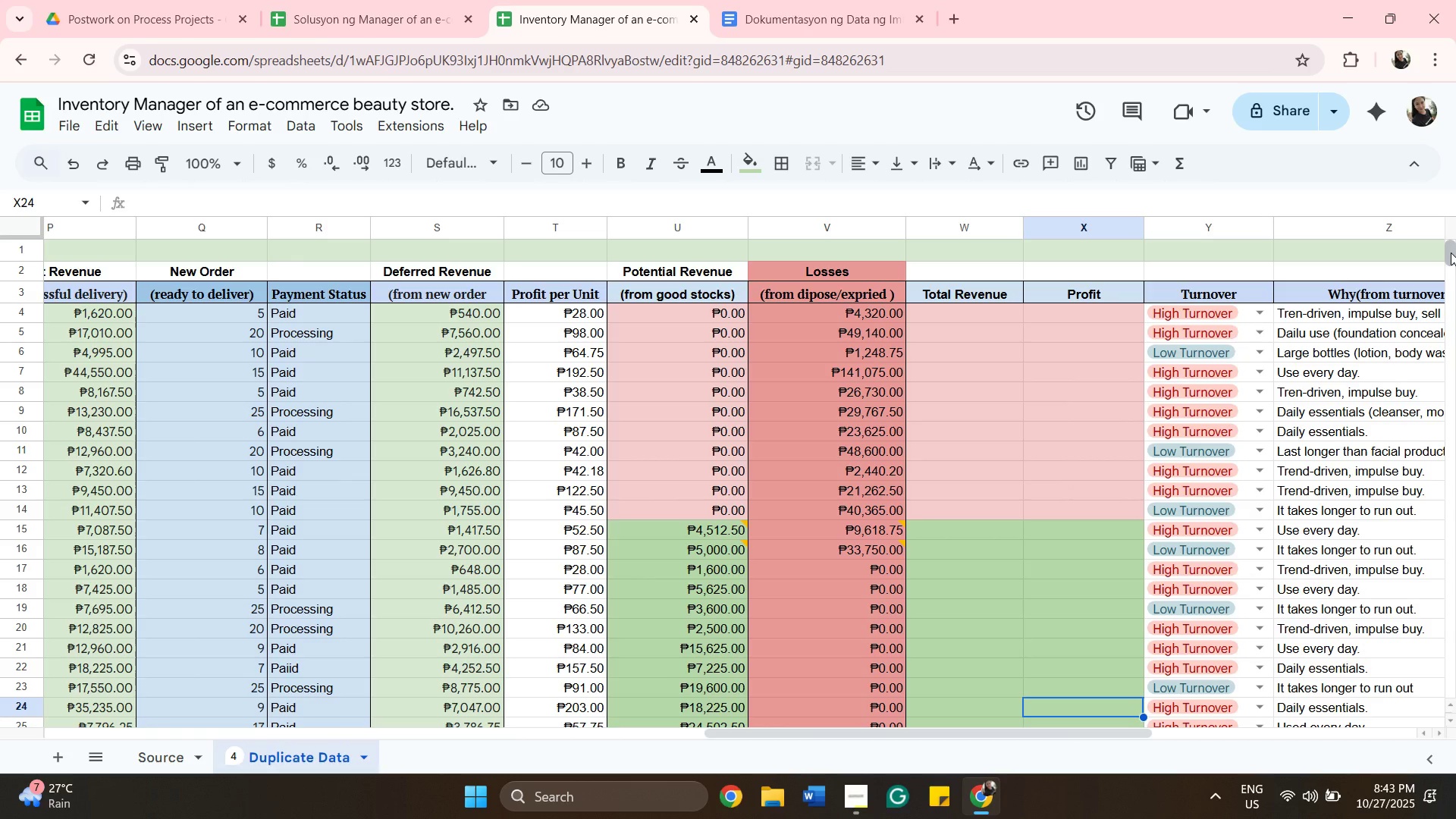 
double_click([883, 471])
 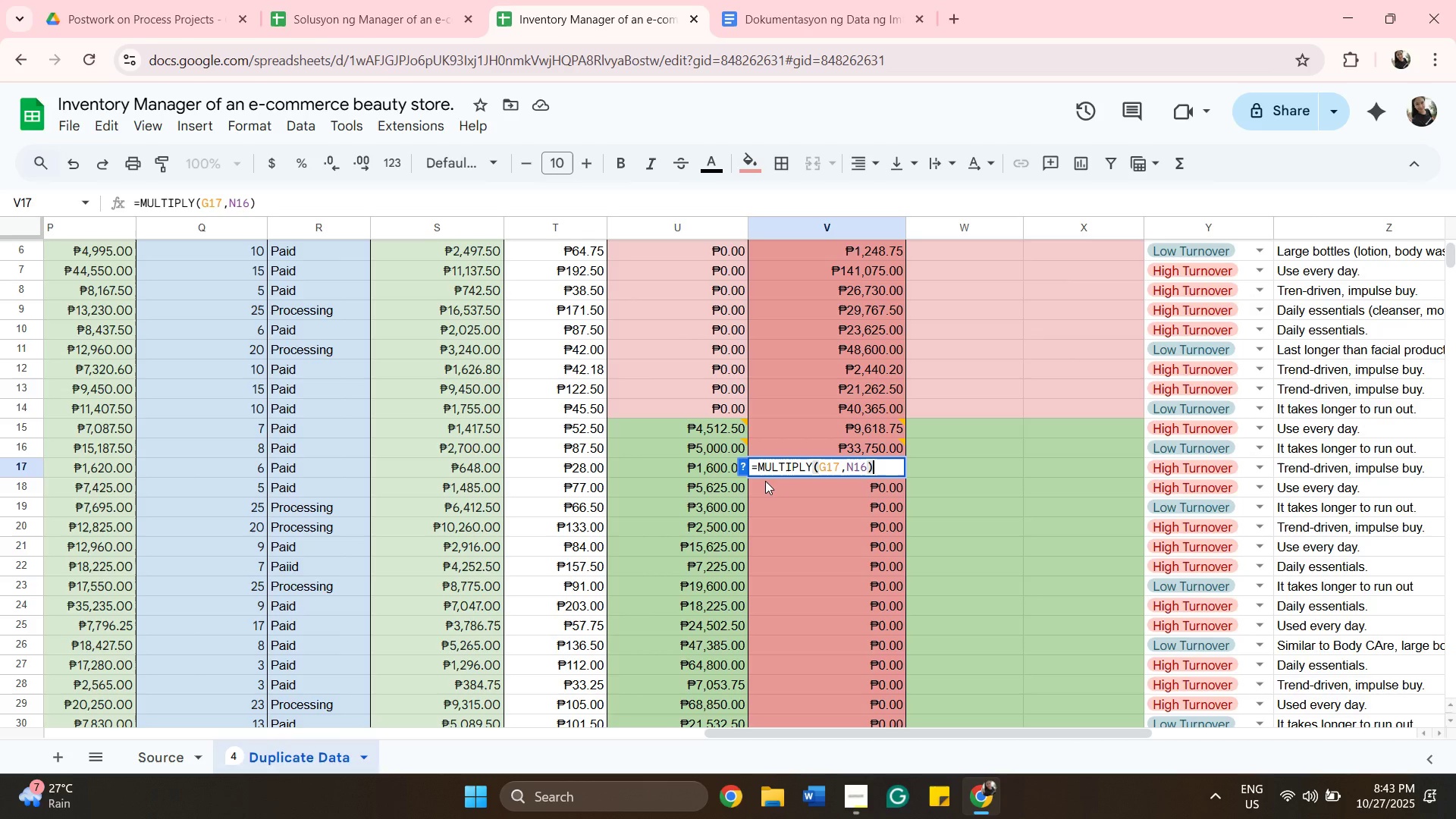 
double_click([765, 481])
 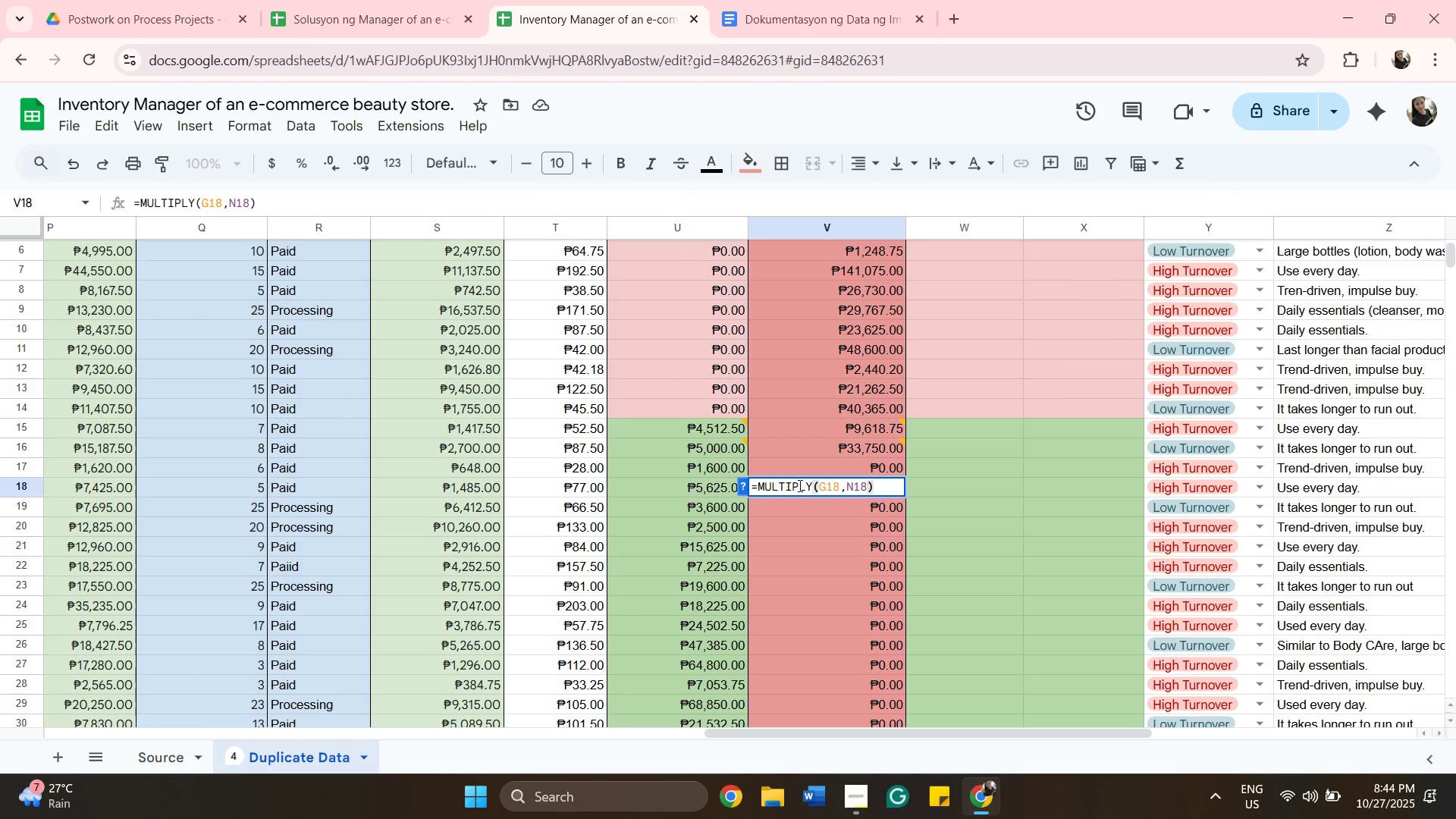 
wait(8.05)
 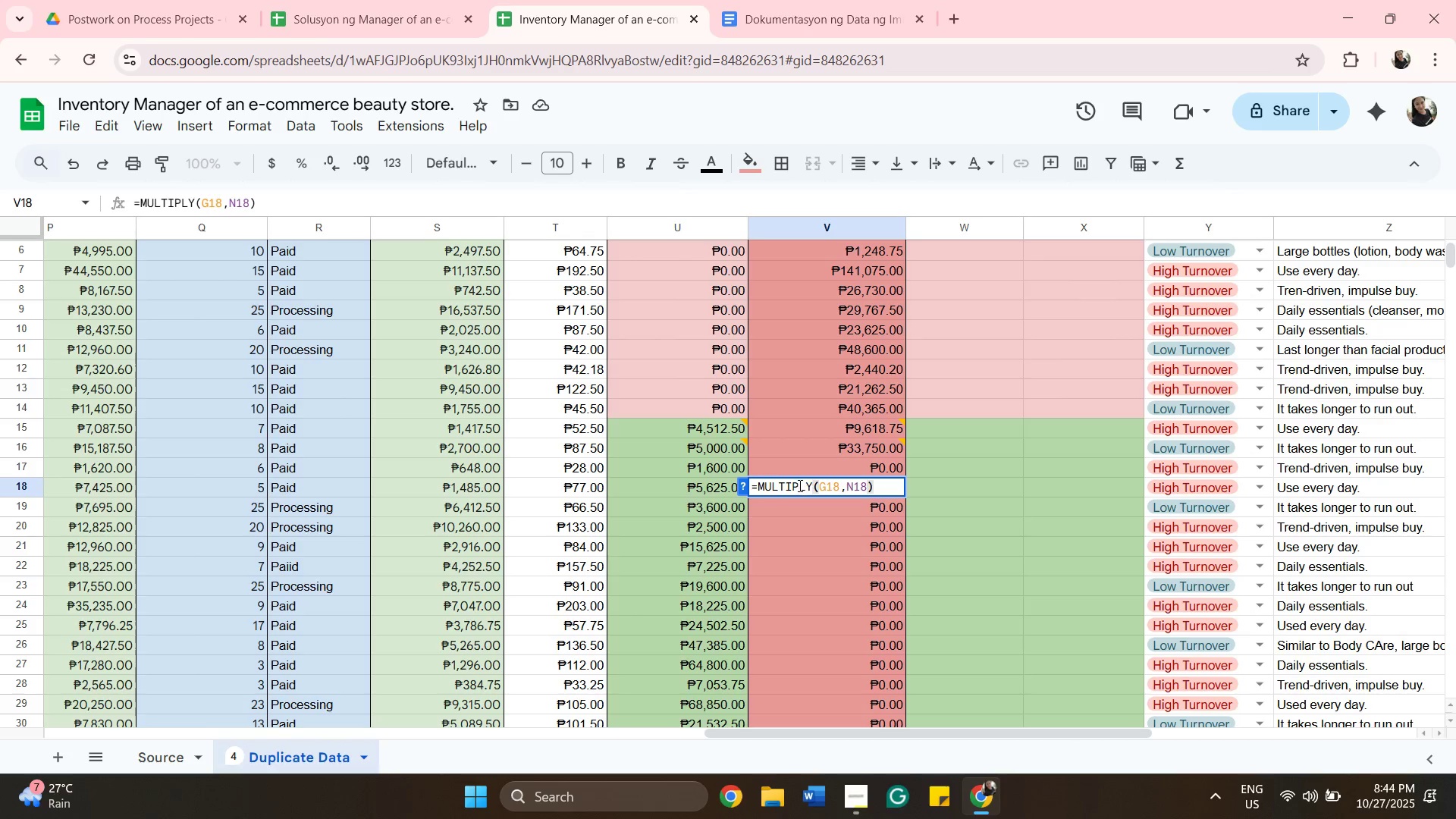 
left_click_drag(start_coordinate=[735, 734], to_coordinate=[688, 733])
 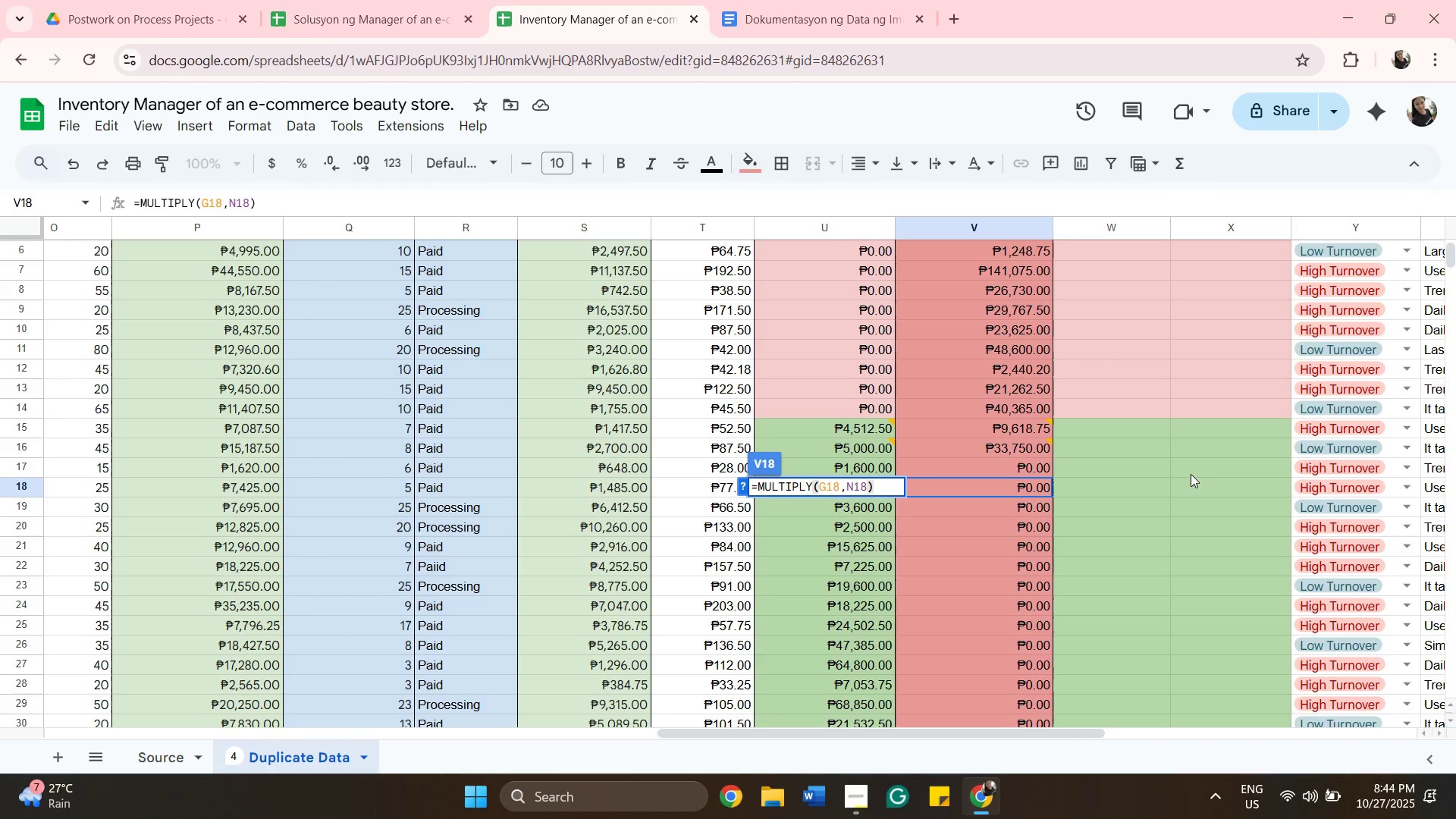 
scroll: coordinate [1133, 359], scroll_direction: up, amount: 4.0
 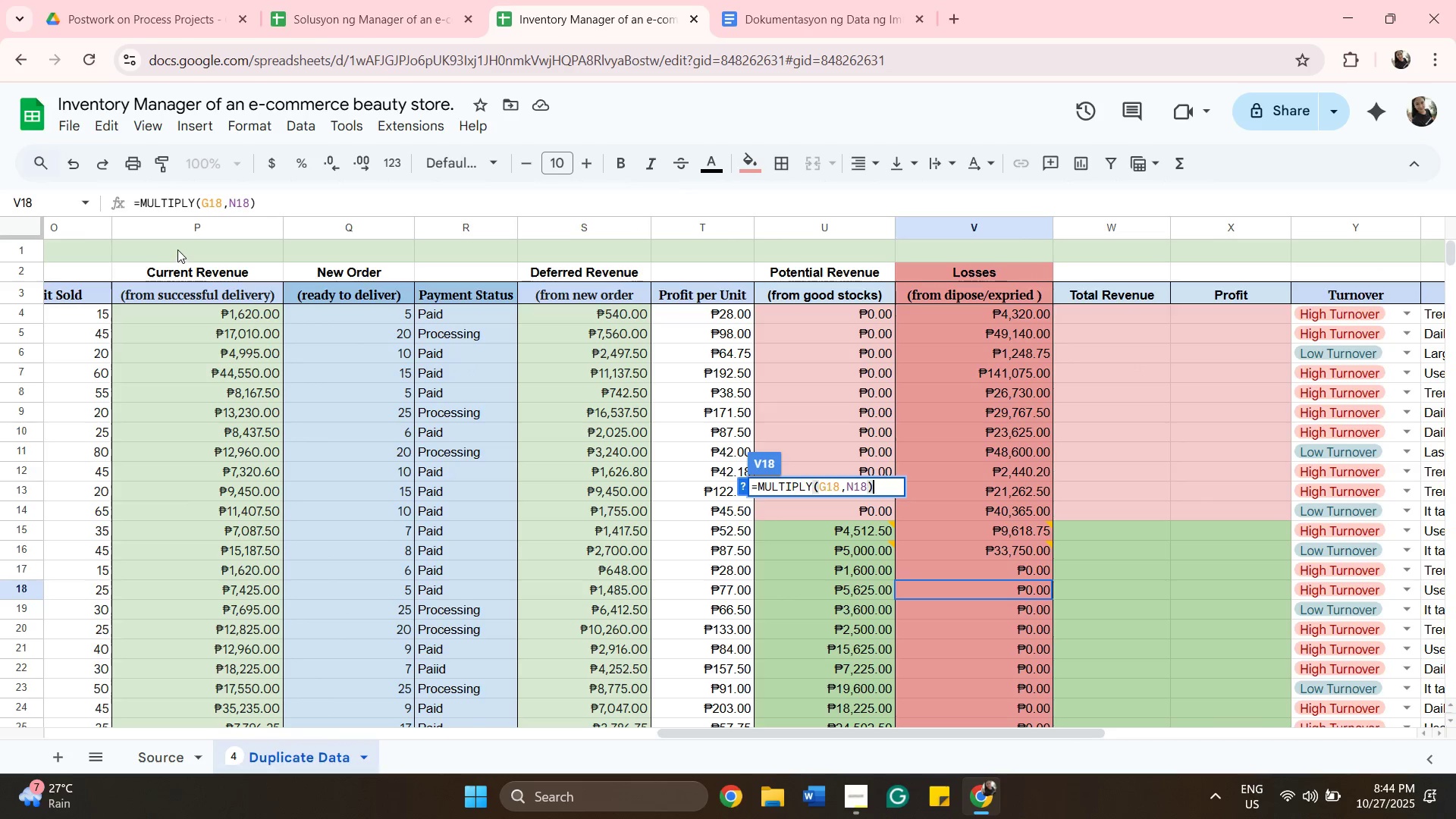 
left_click([183, 243])
 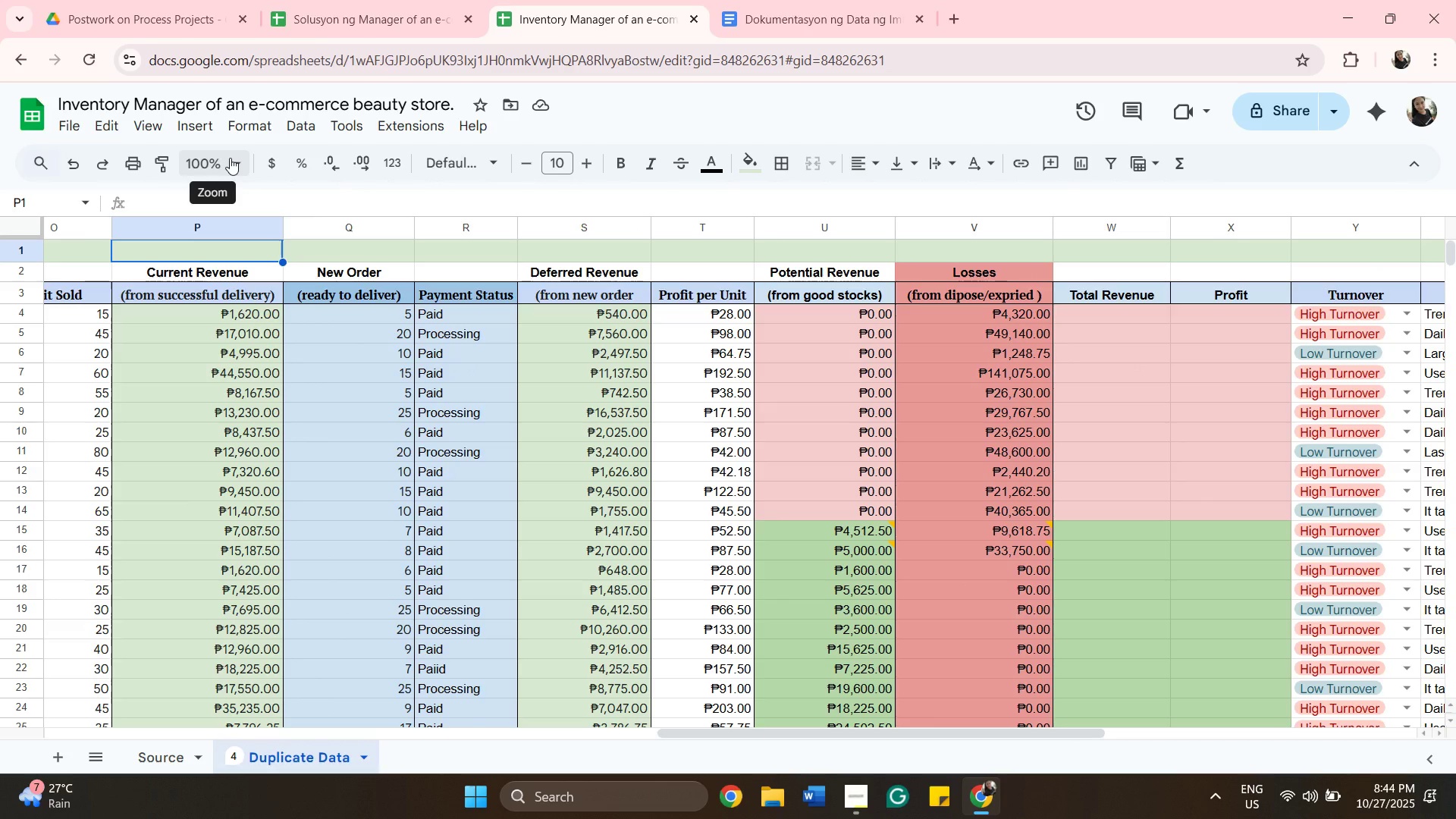 
left_click([230, 158])
 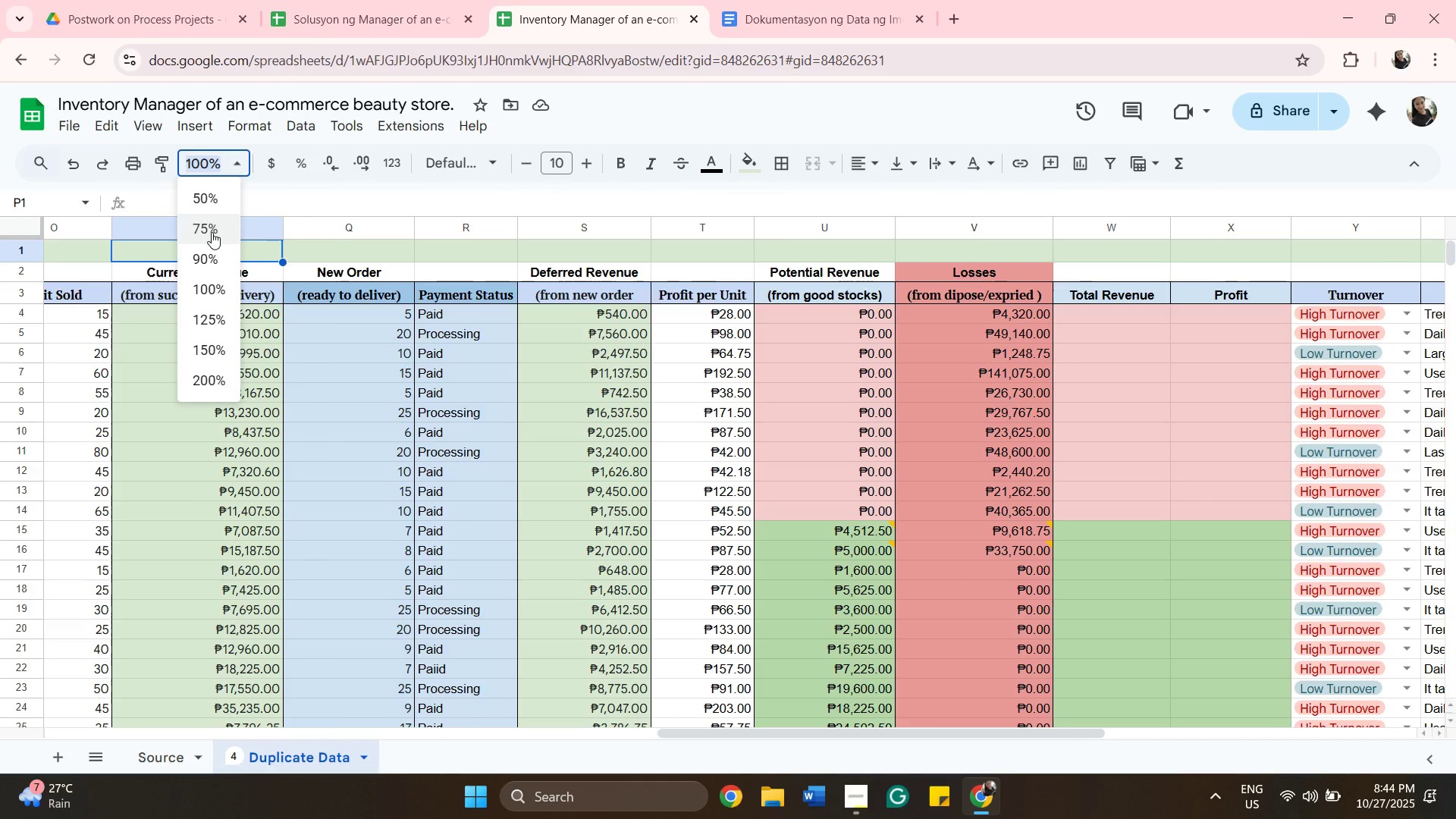 
left_click([212, 232])
 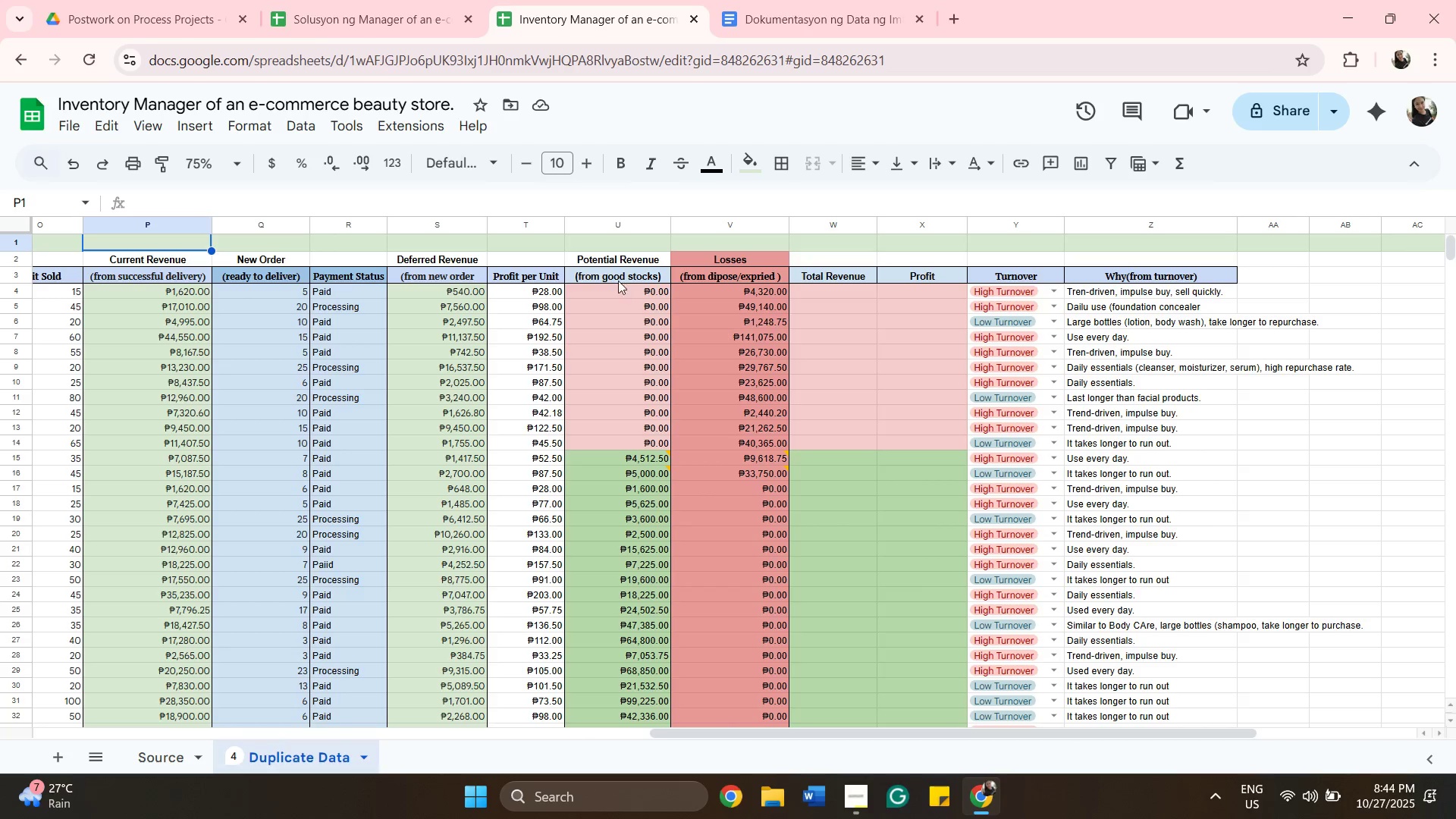 
wait(8.72)
 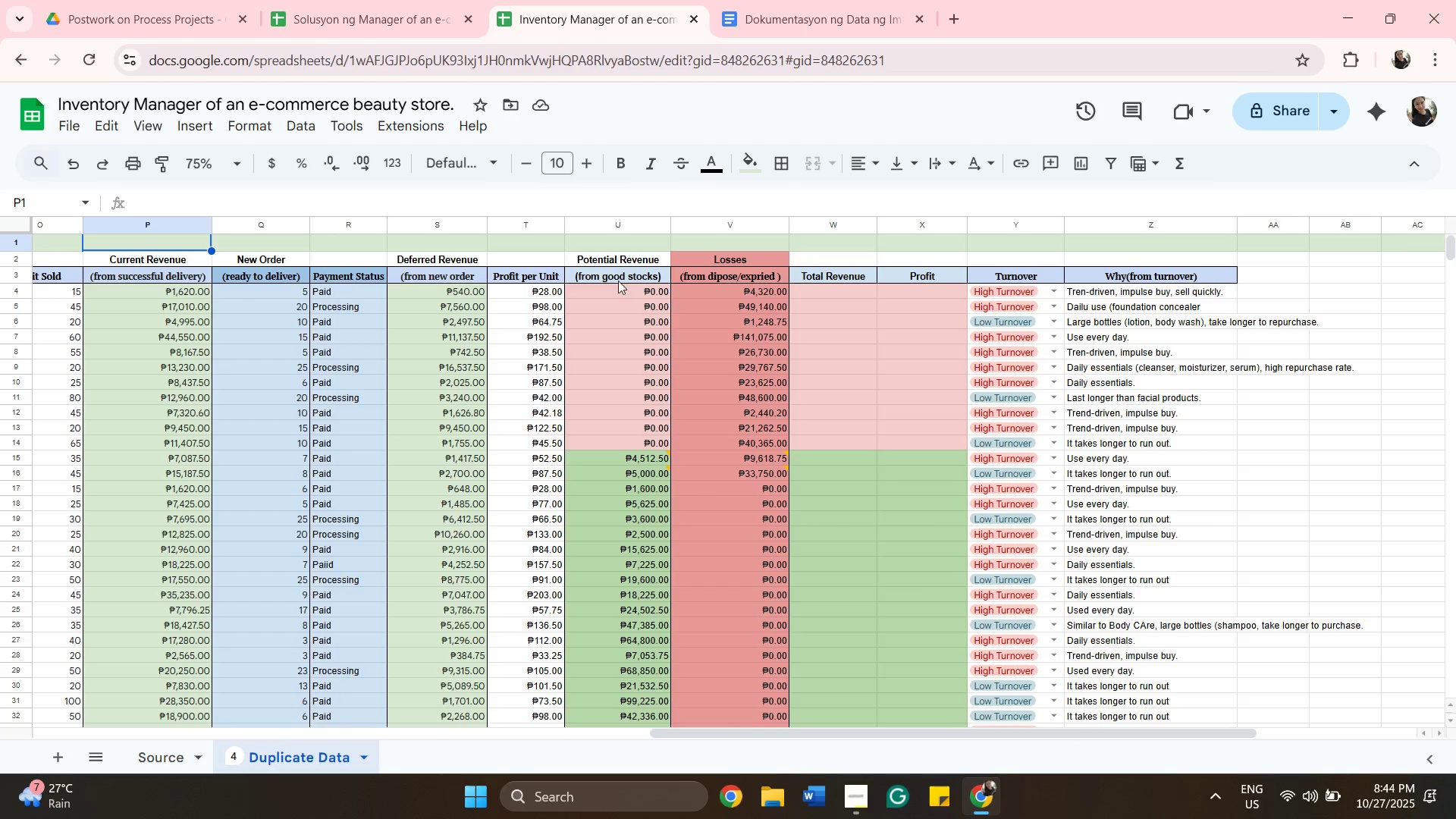 
left_click_drag(start_coordinate=[712, 729], to_coordinate=[651, 746])
 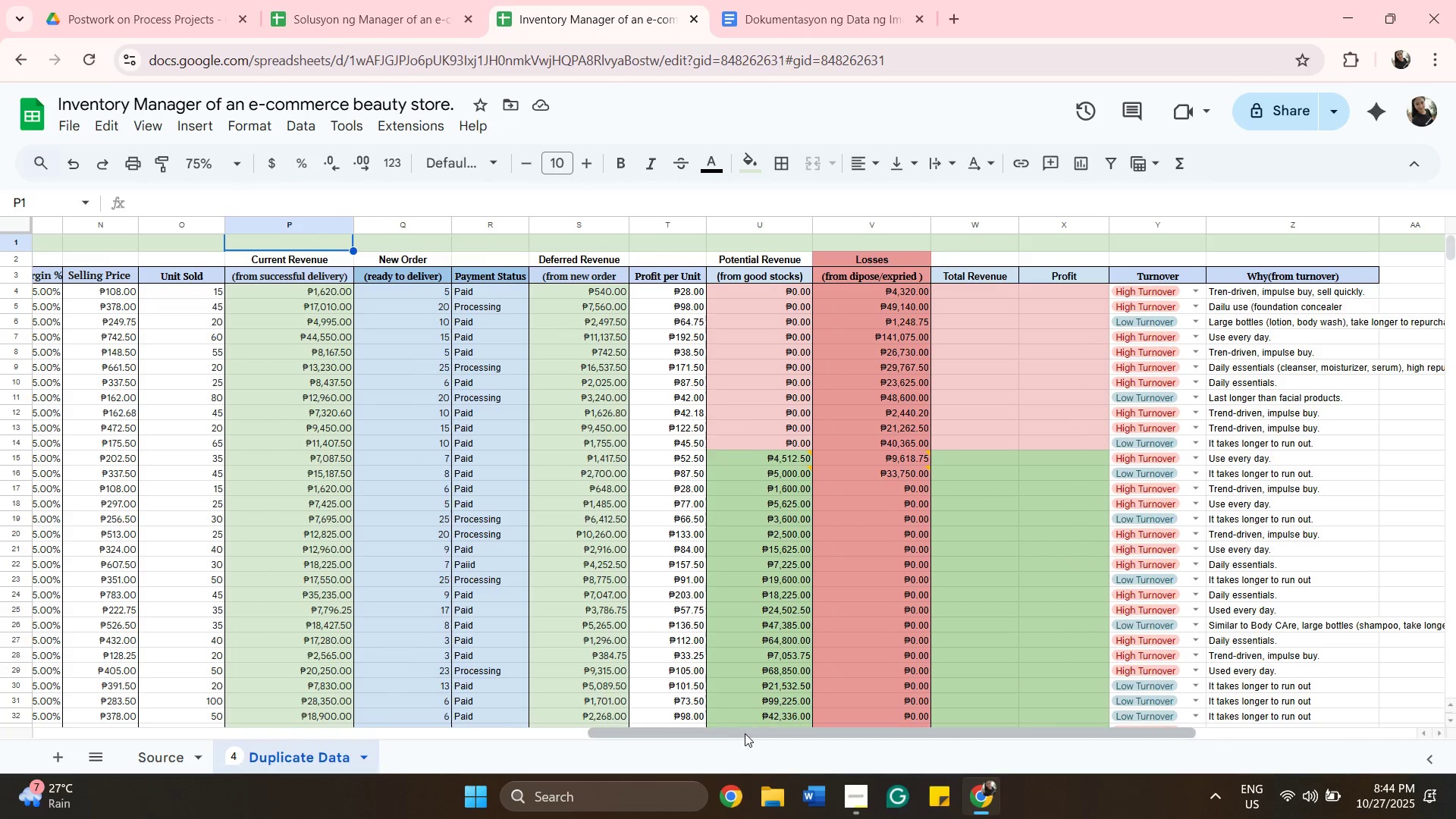 
left_click_drag(start_coordinate=[745, 733], to_coordinate=[224, 805])
 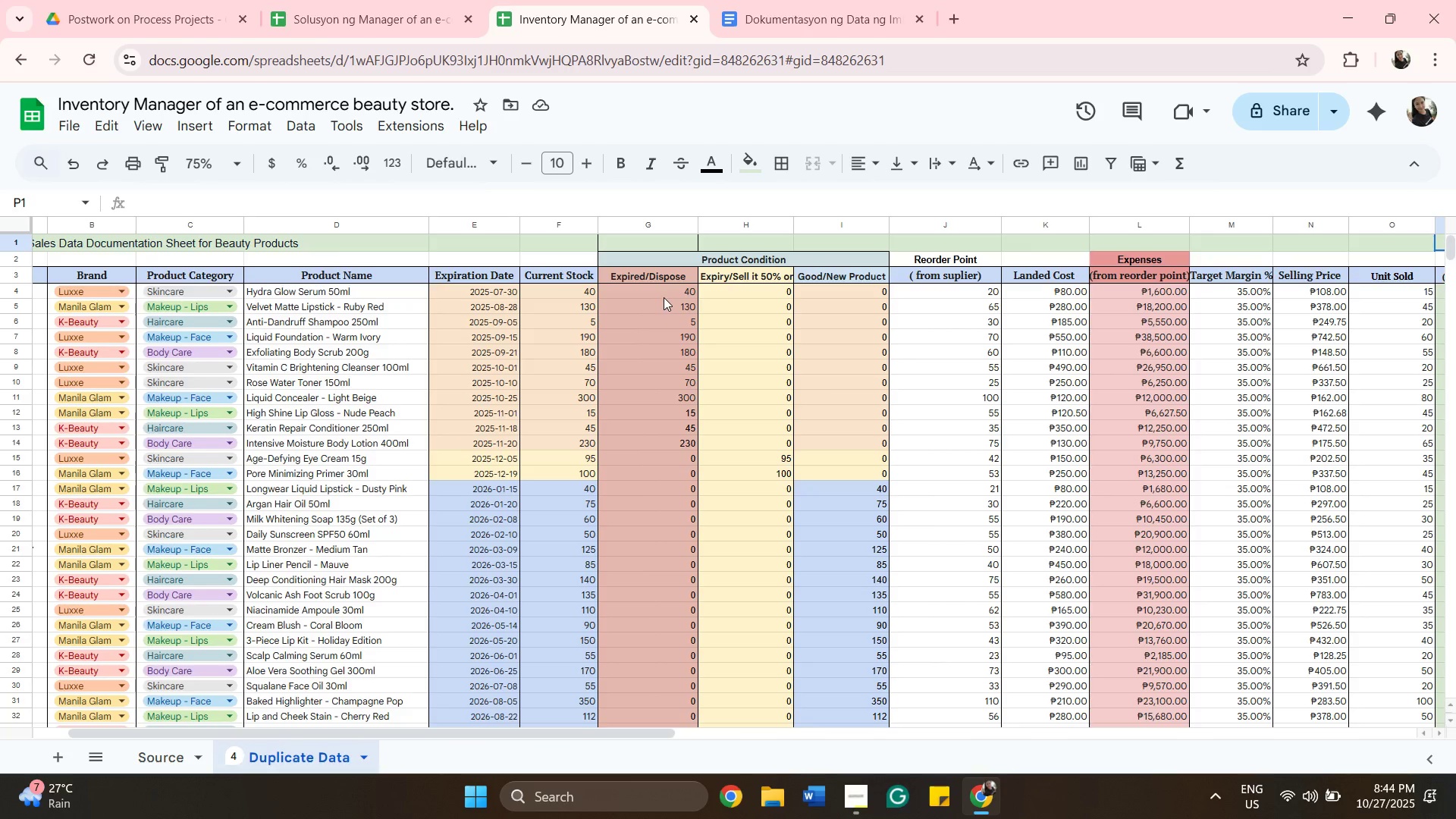 
left_click([659, 295])
 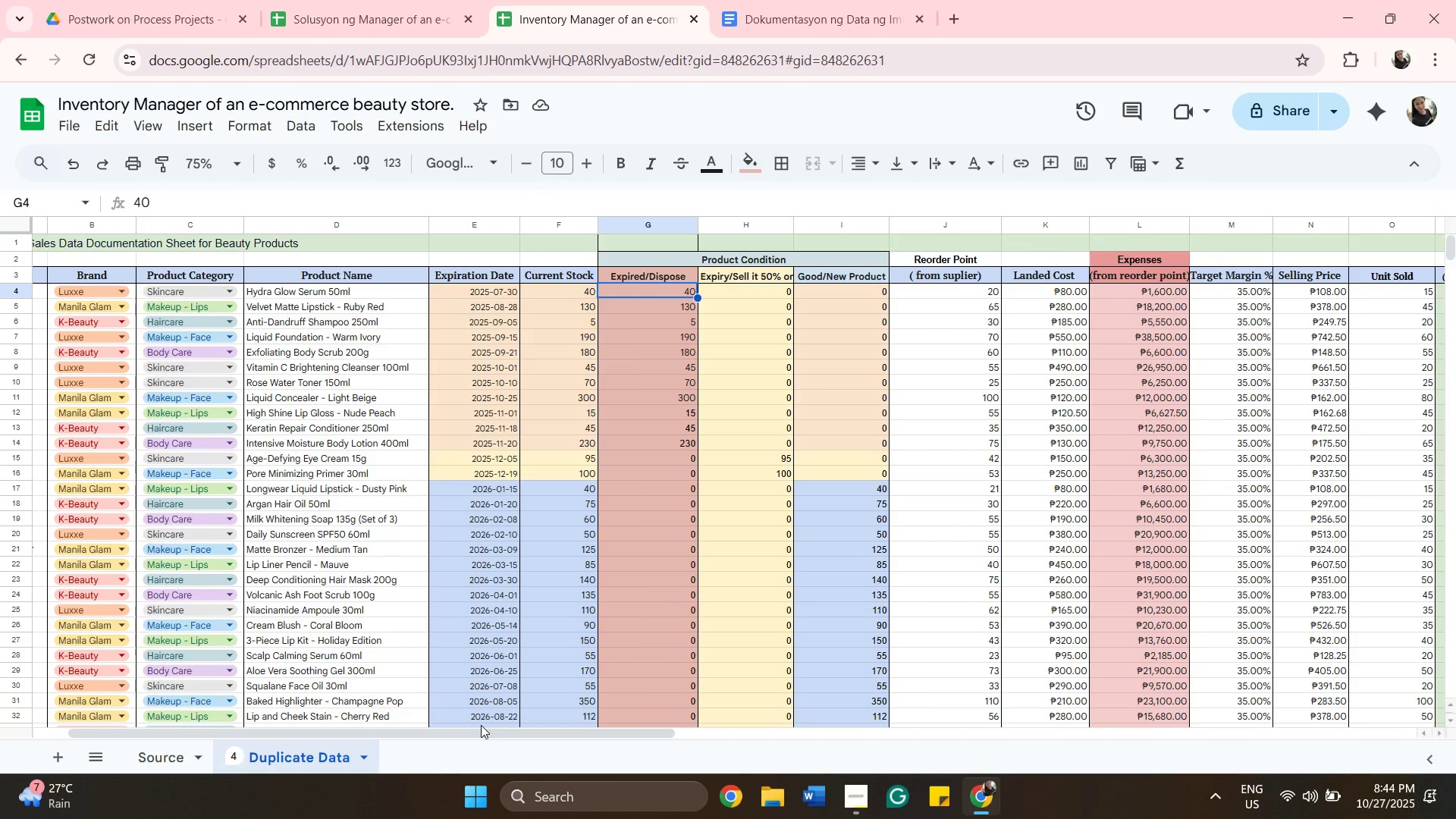 
left_click_drag(start_coordinate=[480, 733], to_coordinate=[526, 717])
 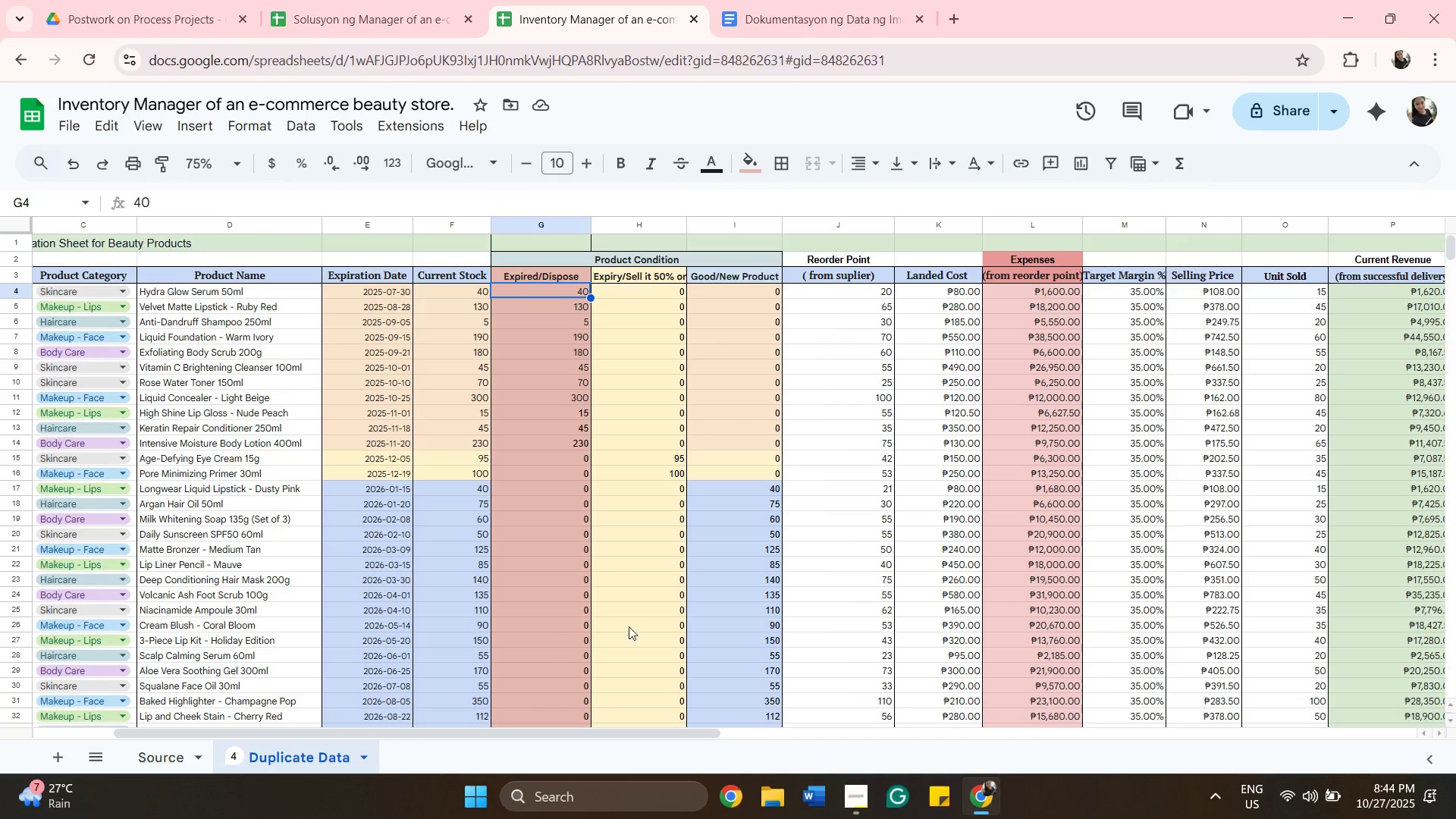 
wait(5.16)
 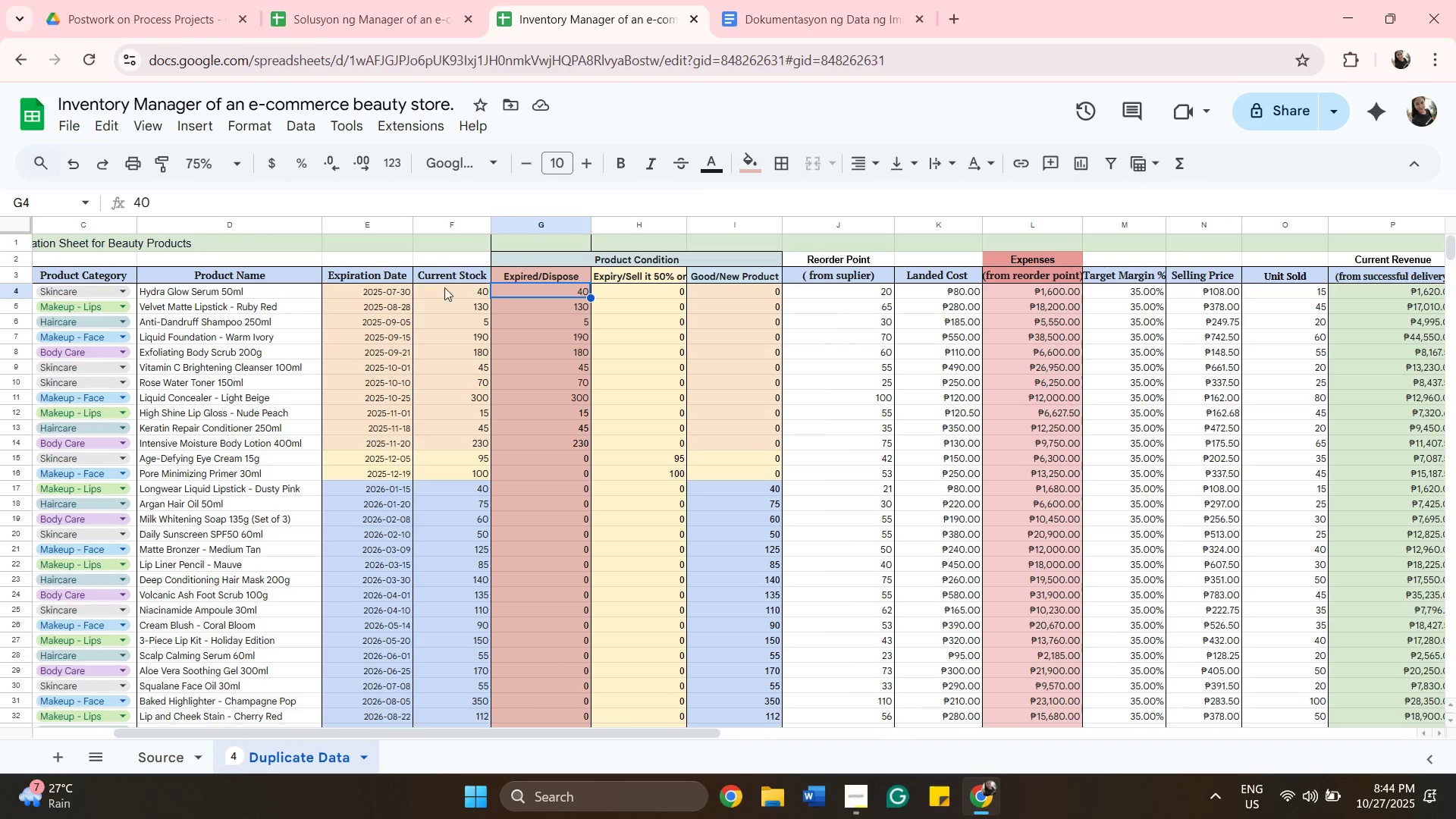 
left_click_drag(start_coordinate=[601, 735], to_coordinate=[772, 674])
 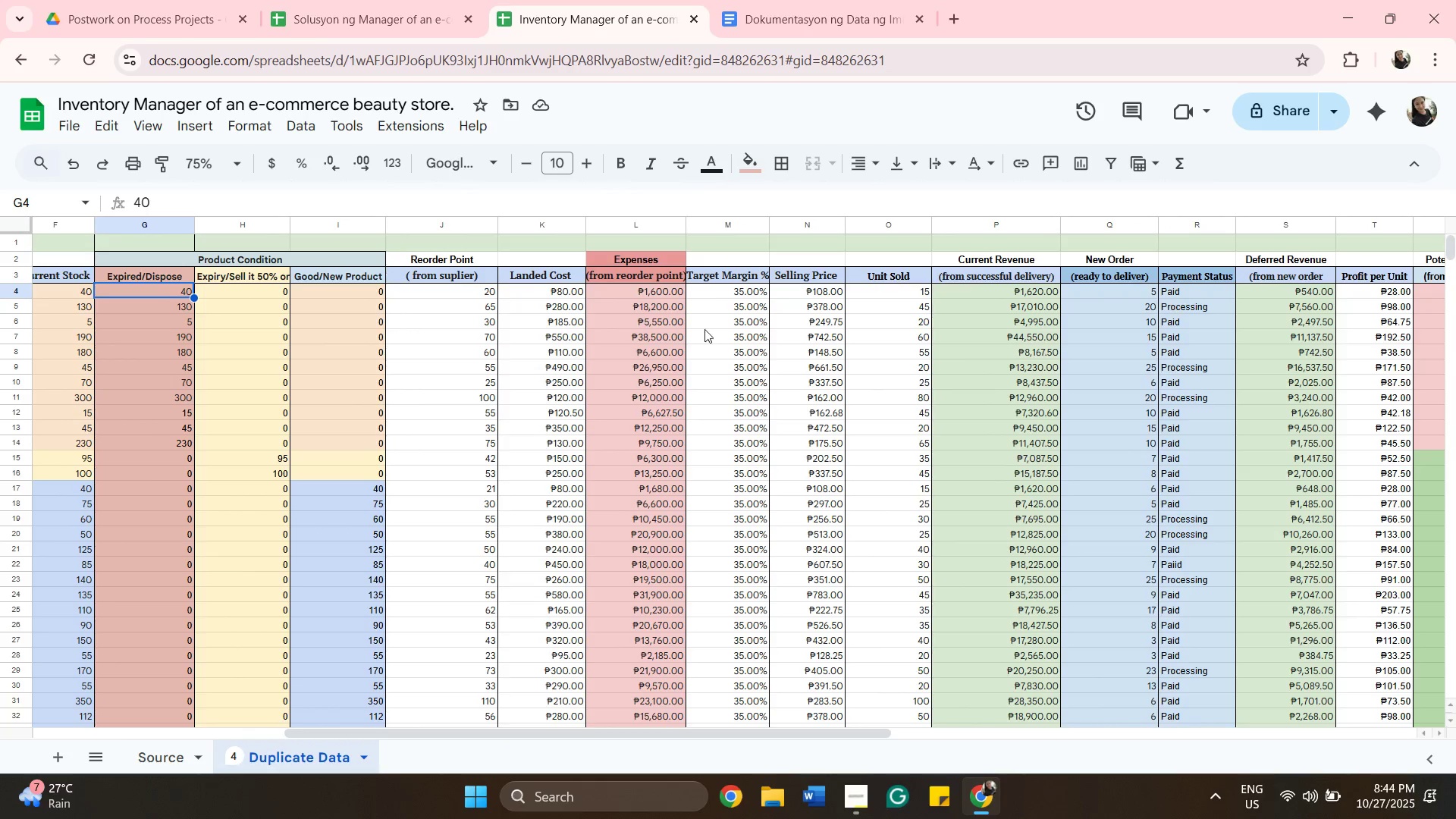 
left_click([805, 294])
 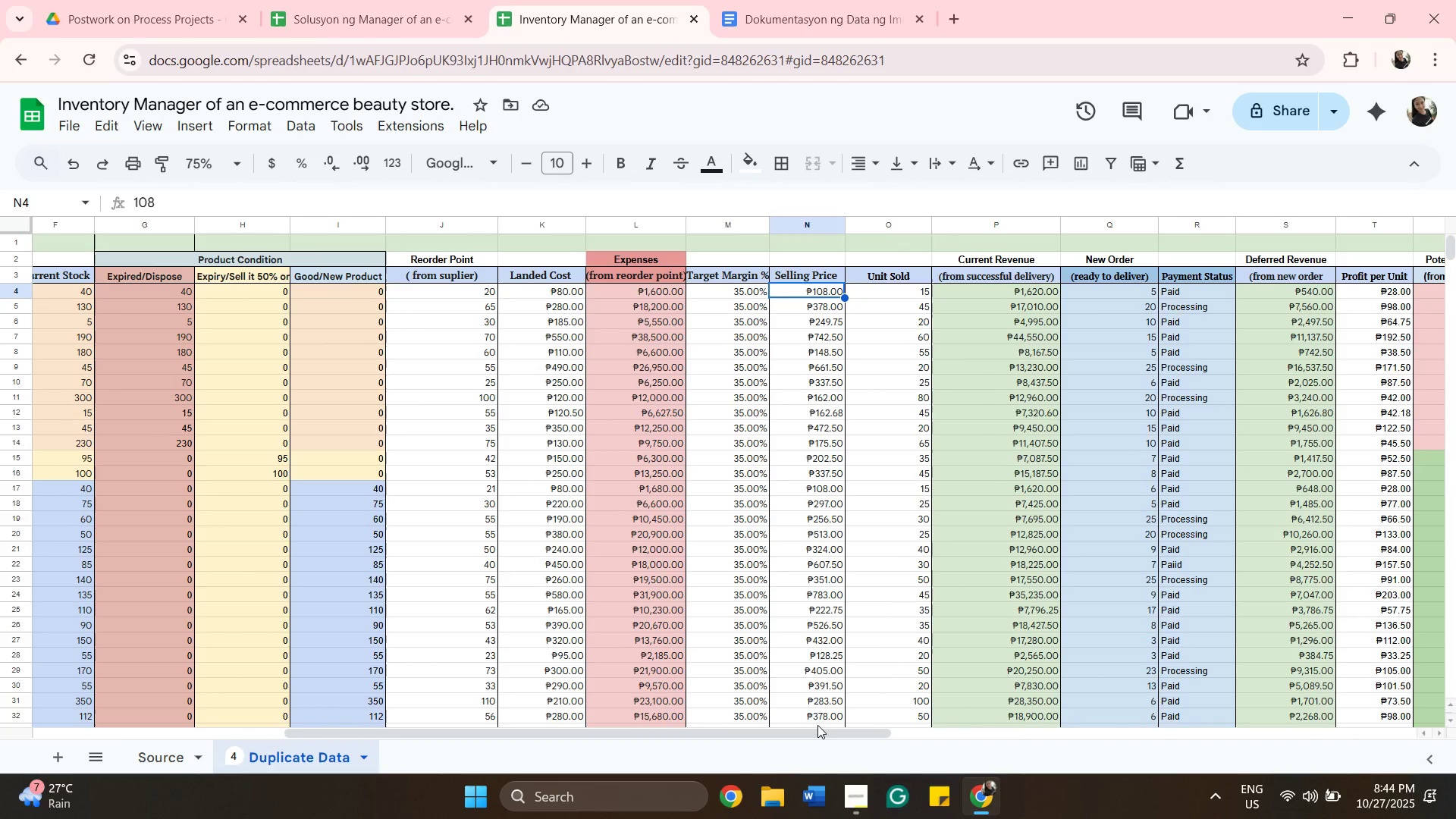 
left_click_drag(start_coordinate=[819, 734], to_coordinate=[1087, 647])
 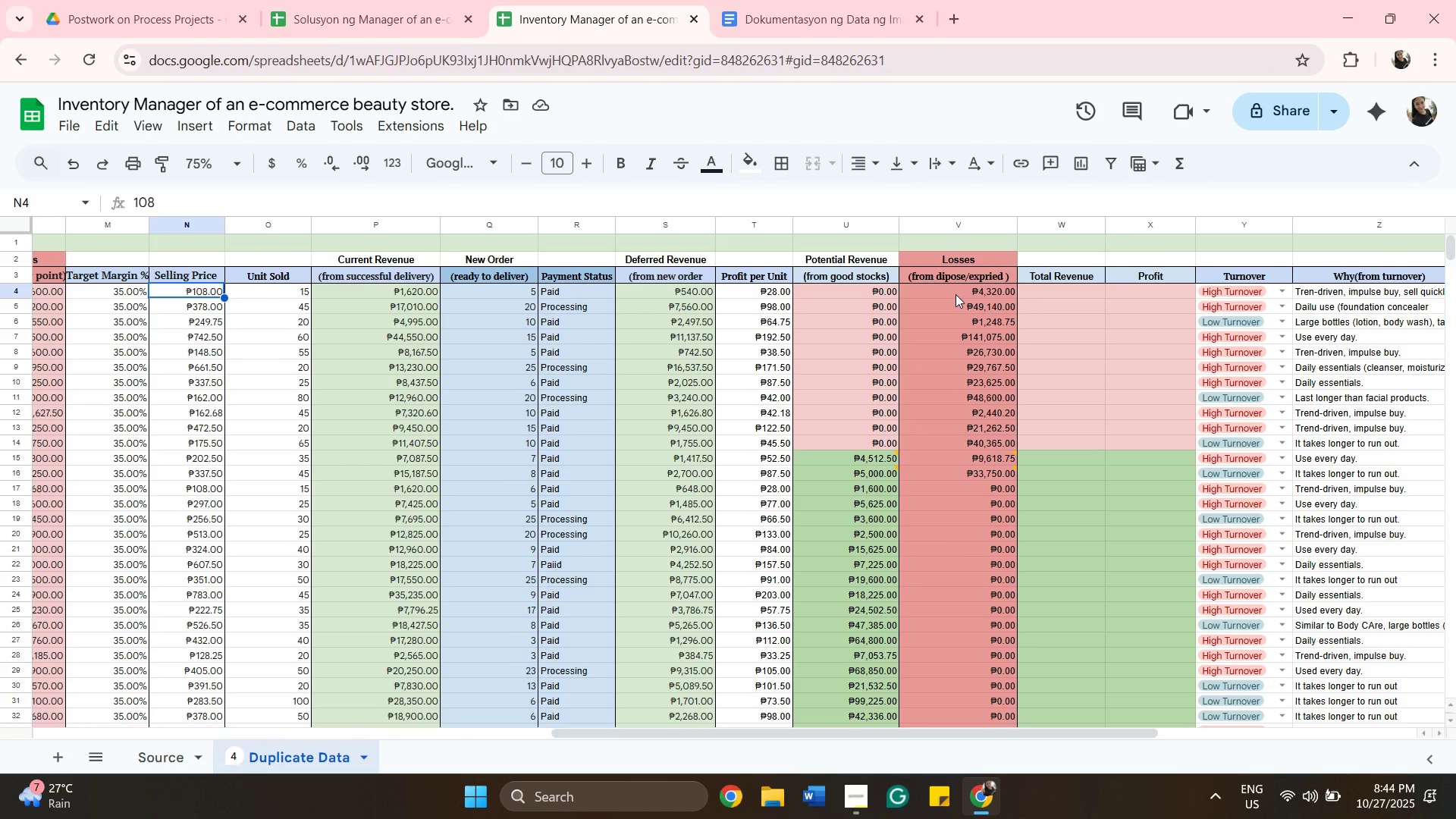 
left_click([956, 294])
 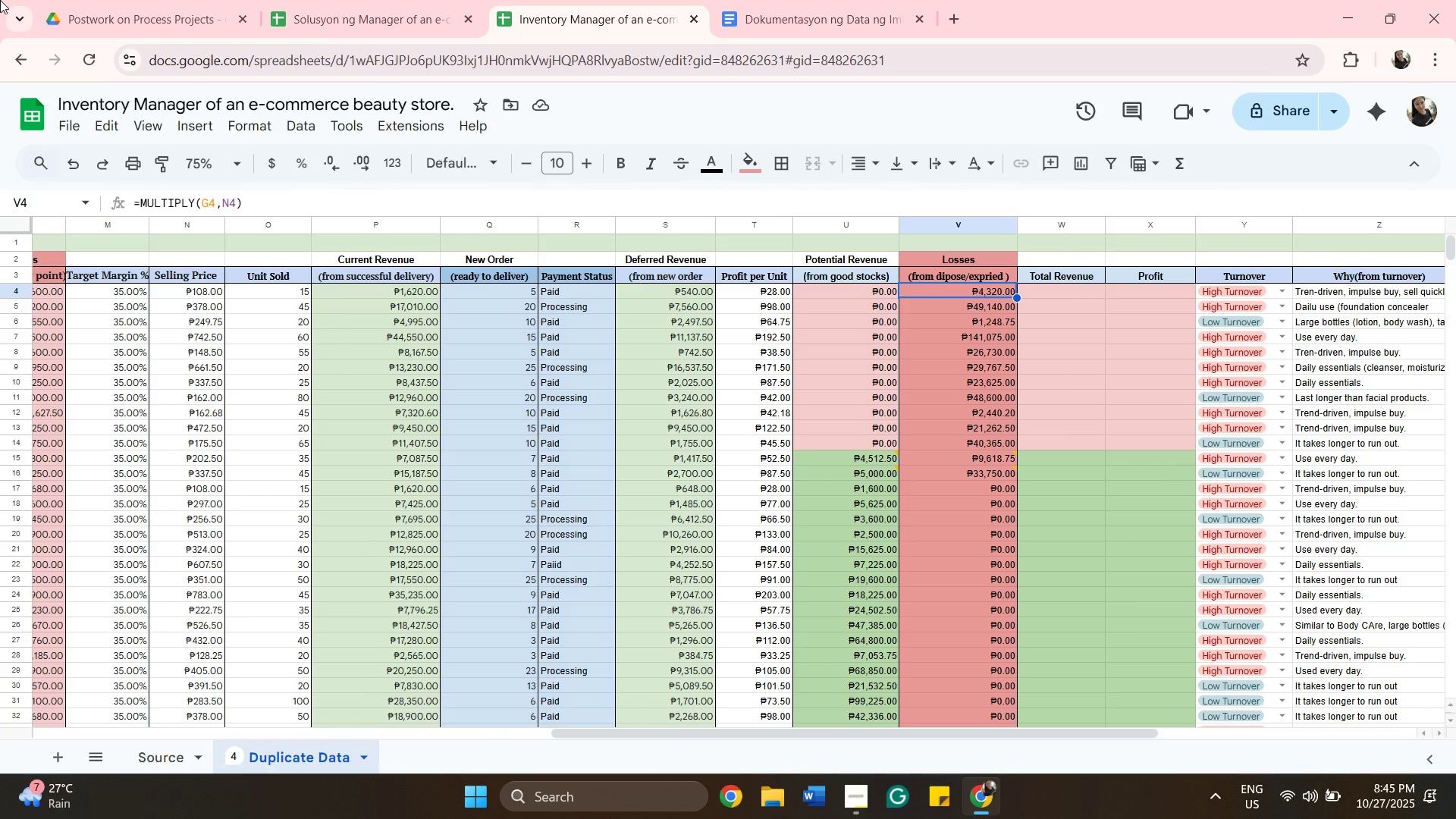 
wait(12.56)
 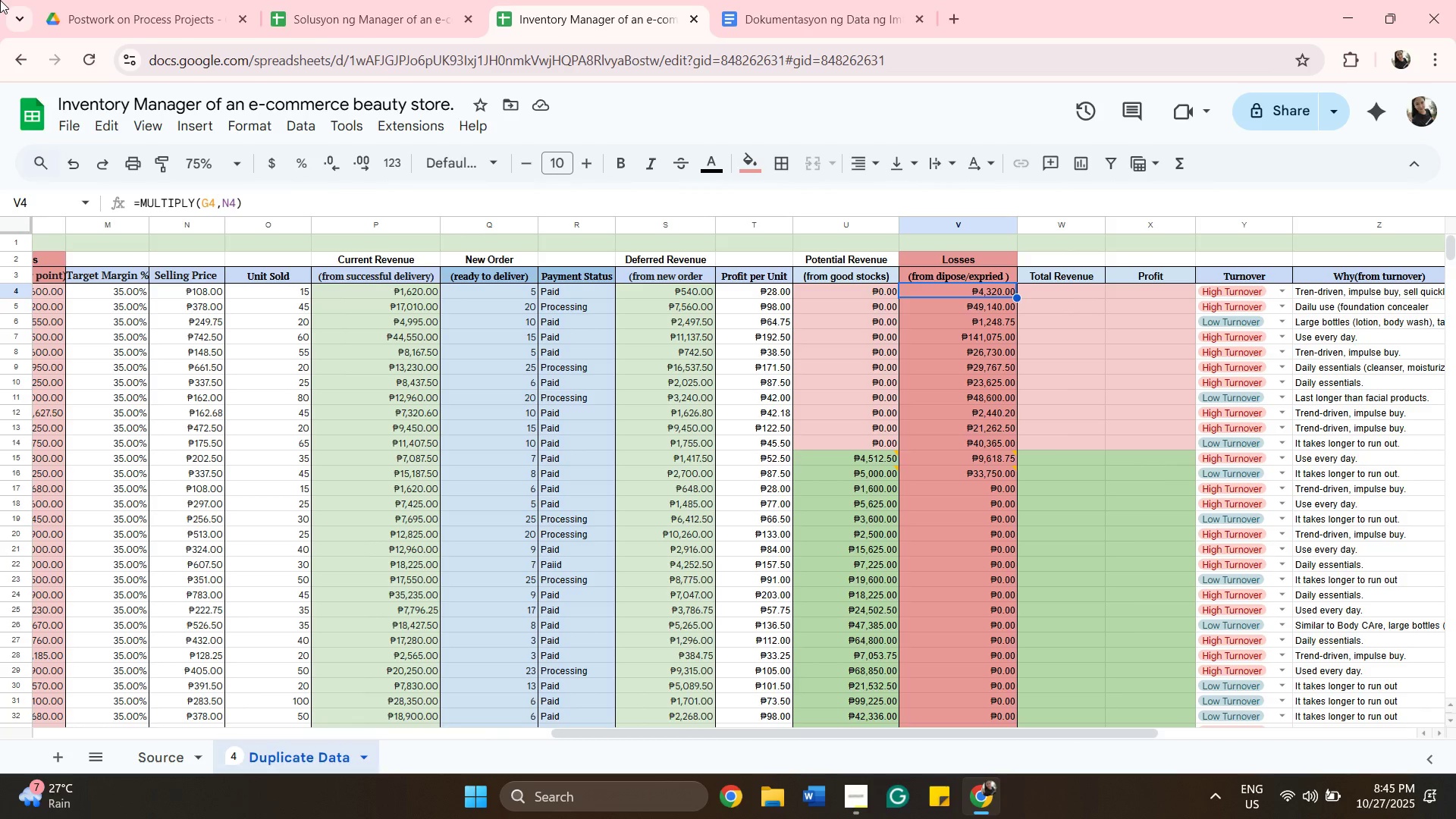 
left_click([1059, 297])
 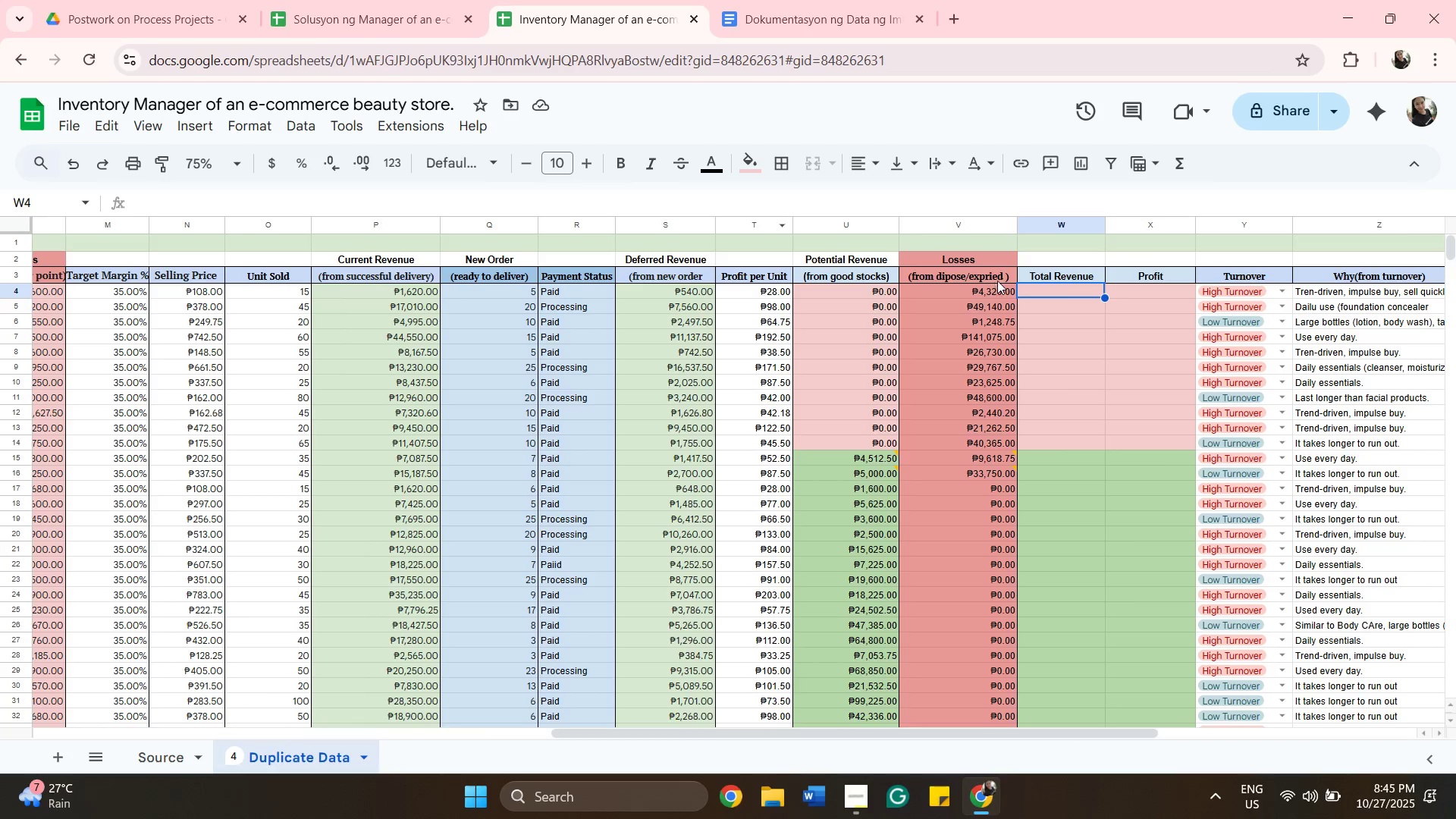 
wait(5.64)
 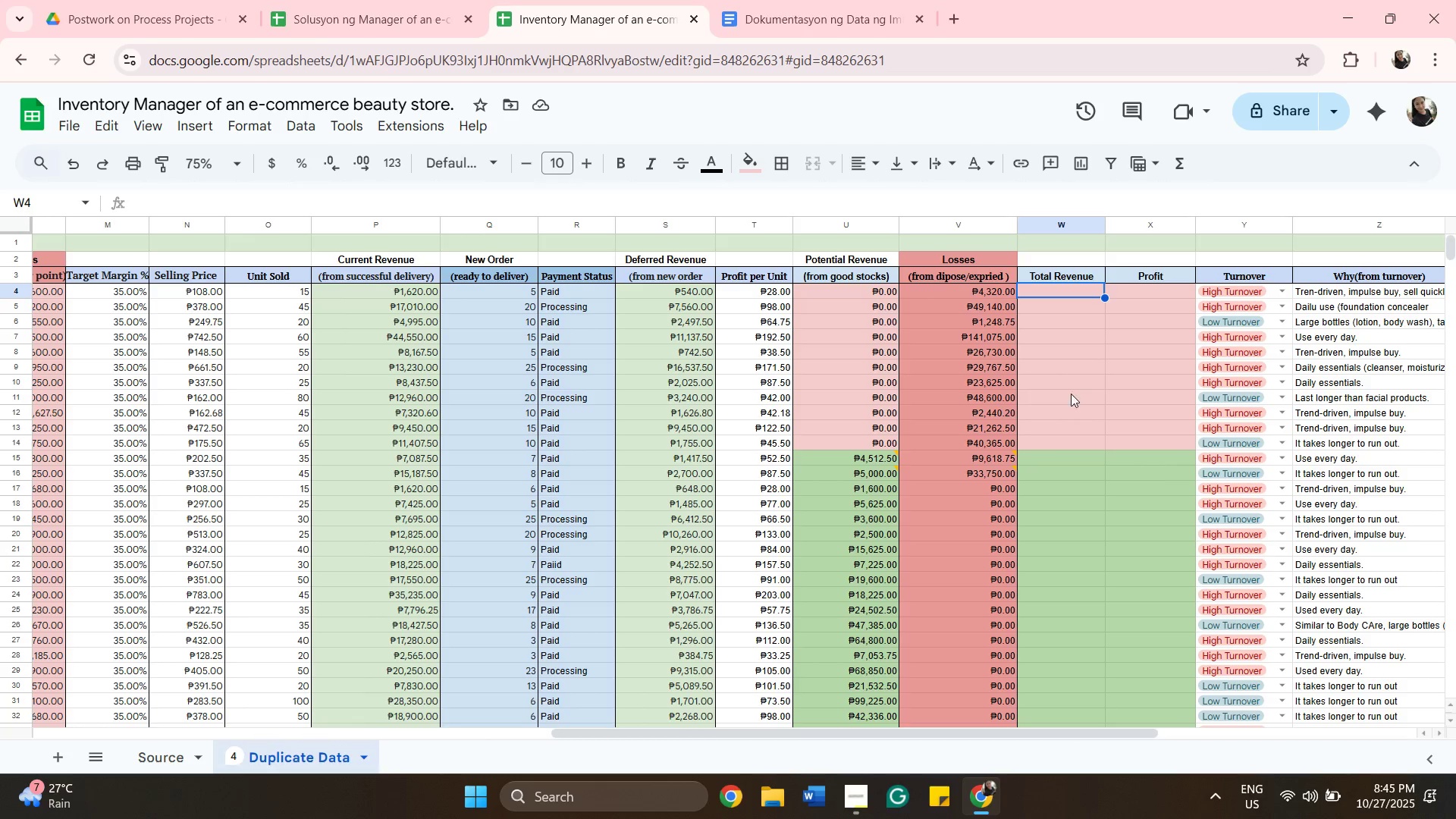 
scroll: coordinate [1155, 381], scroll_direction: down, amount: 8.0
 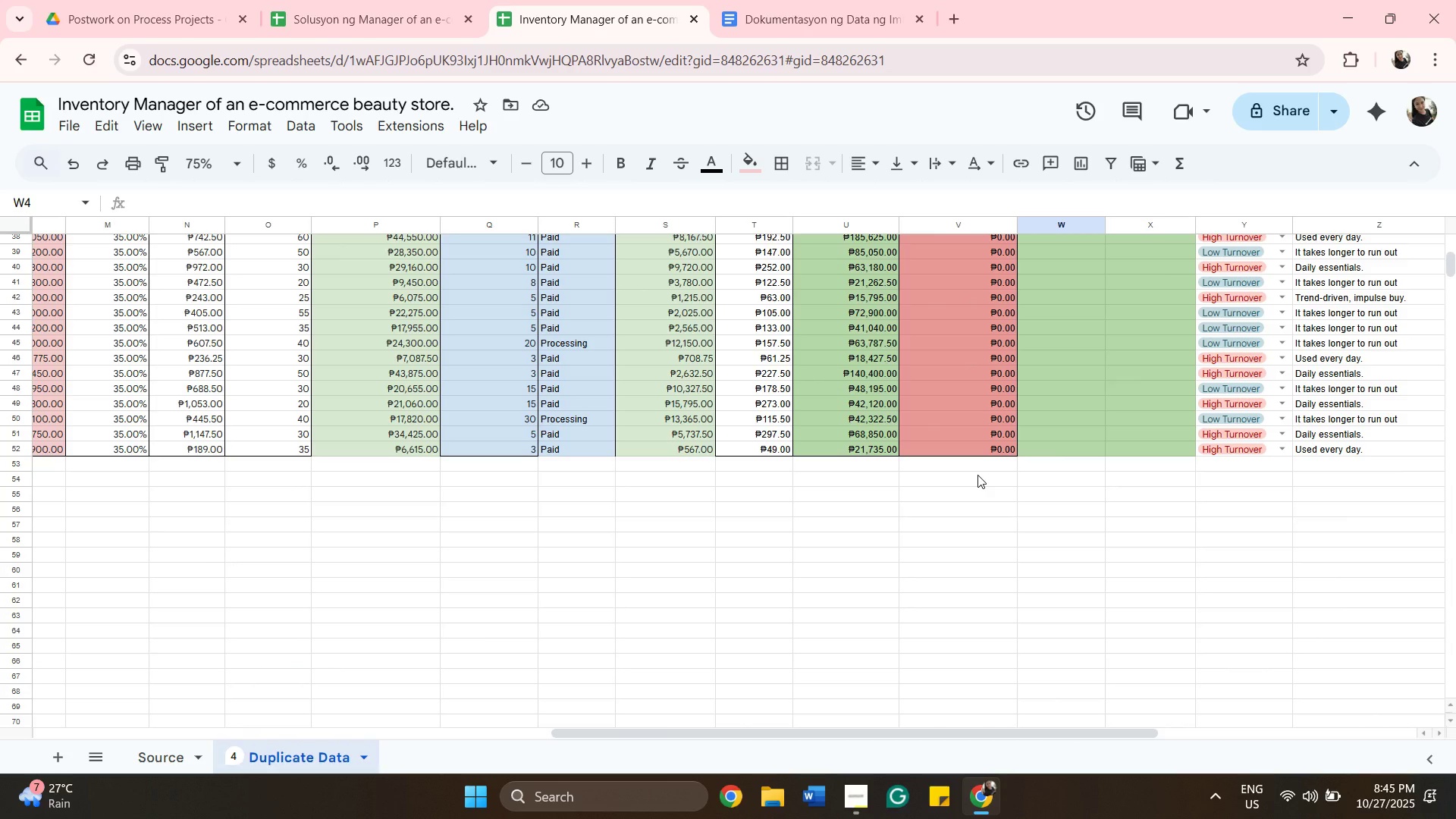 
left_click([977, 475])
 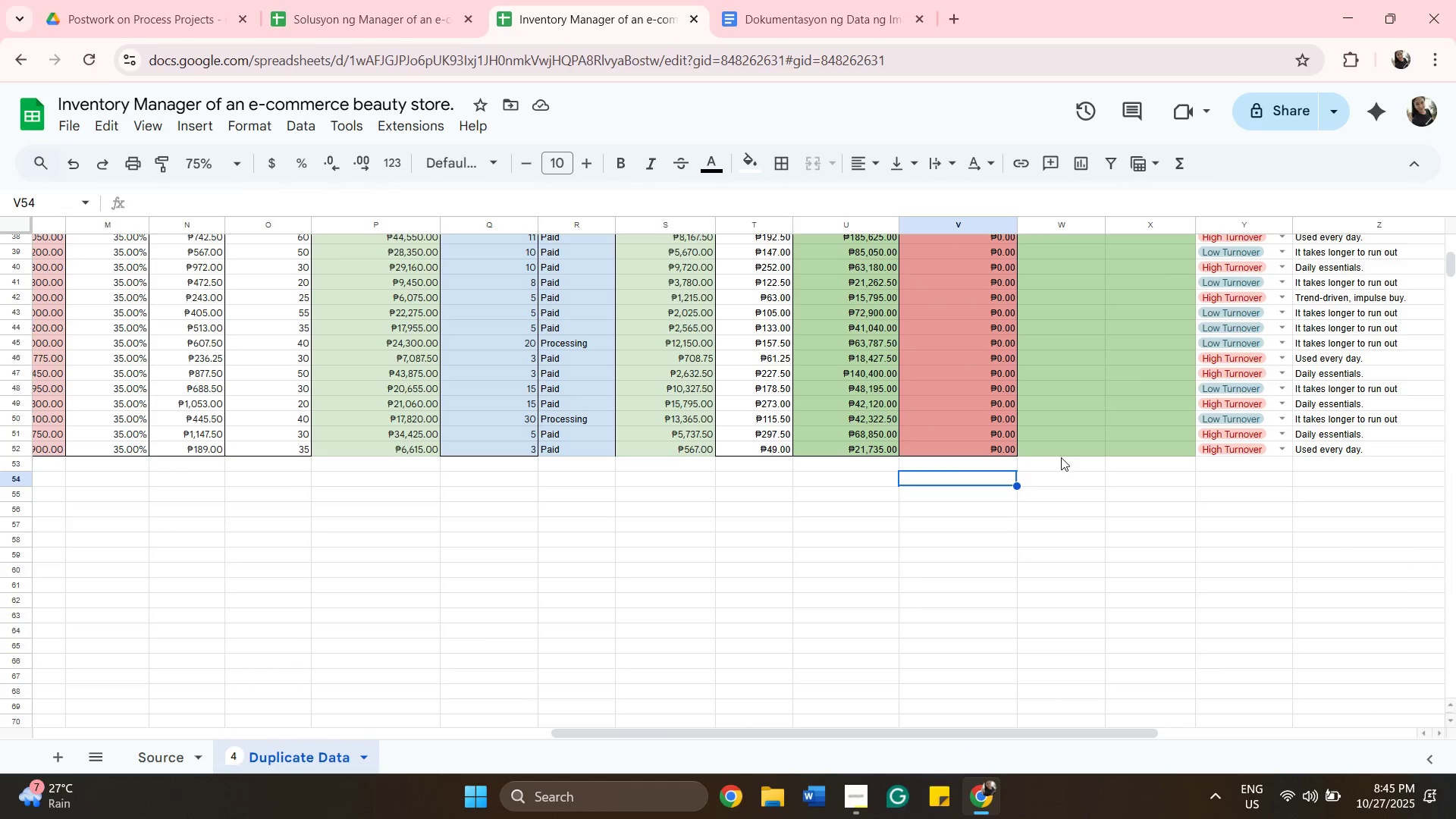 
left_click([1060, 459])
 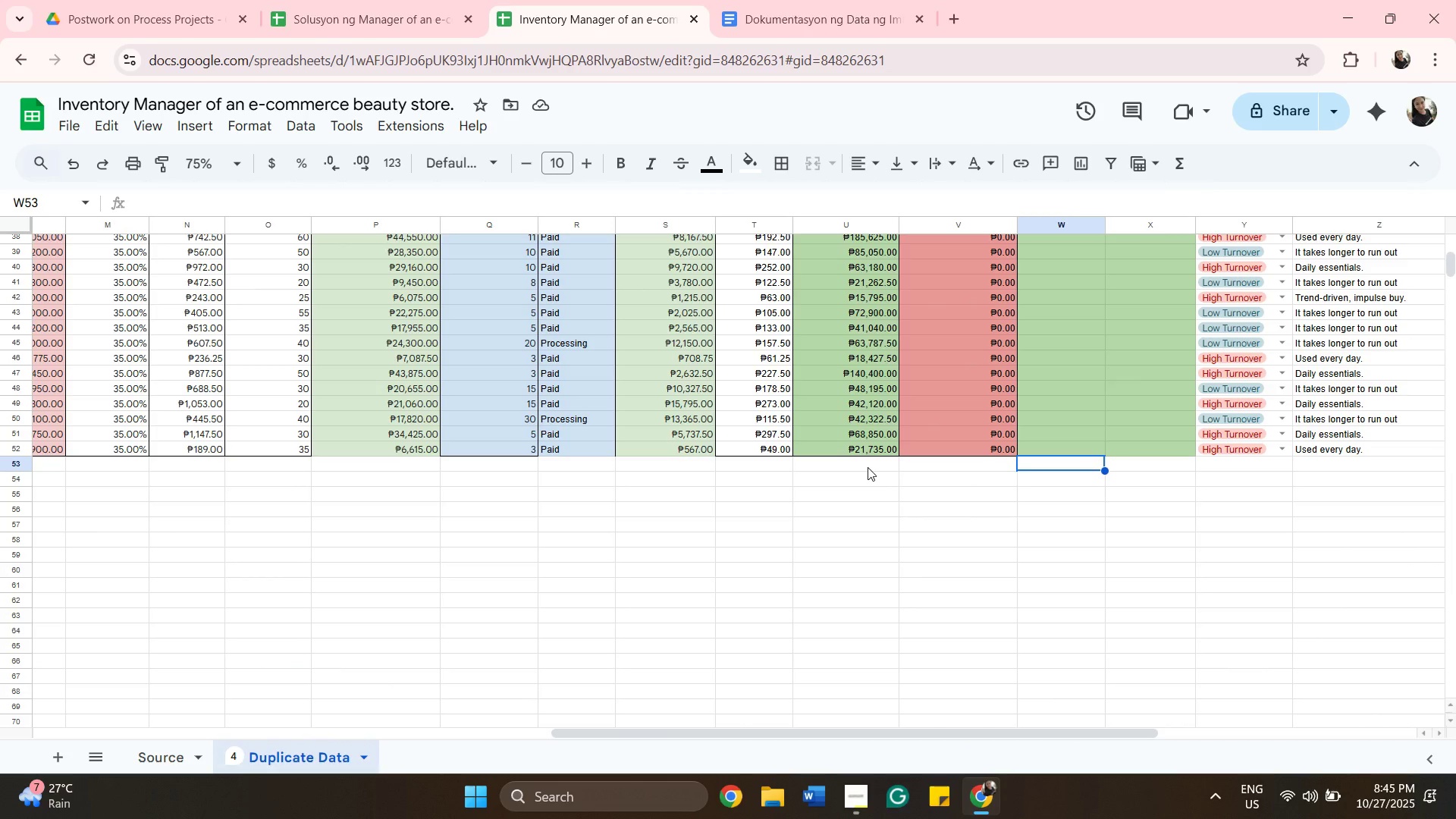 
left_click([868, 467])
 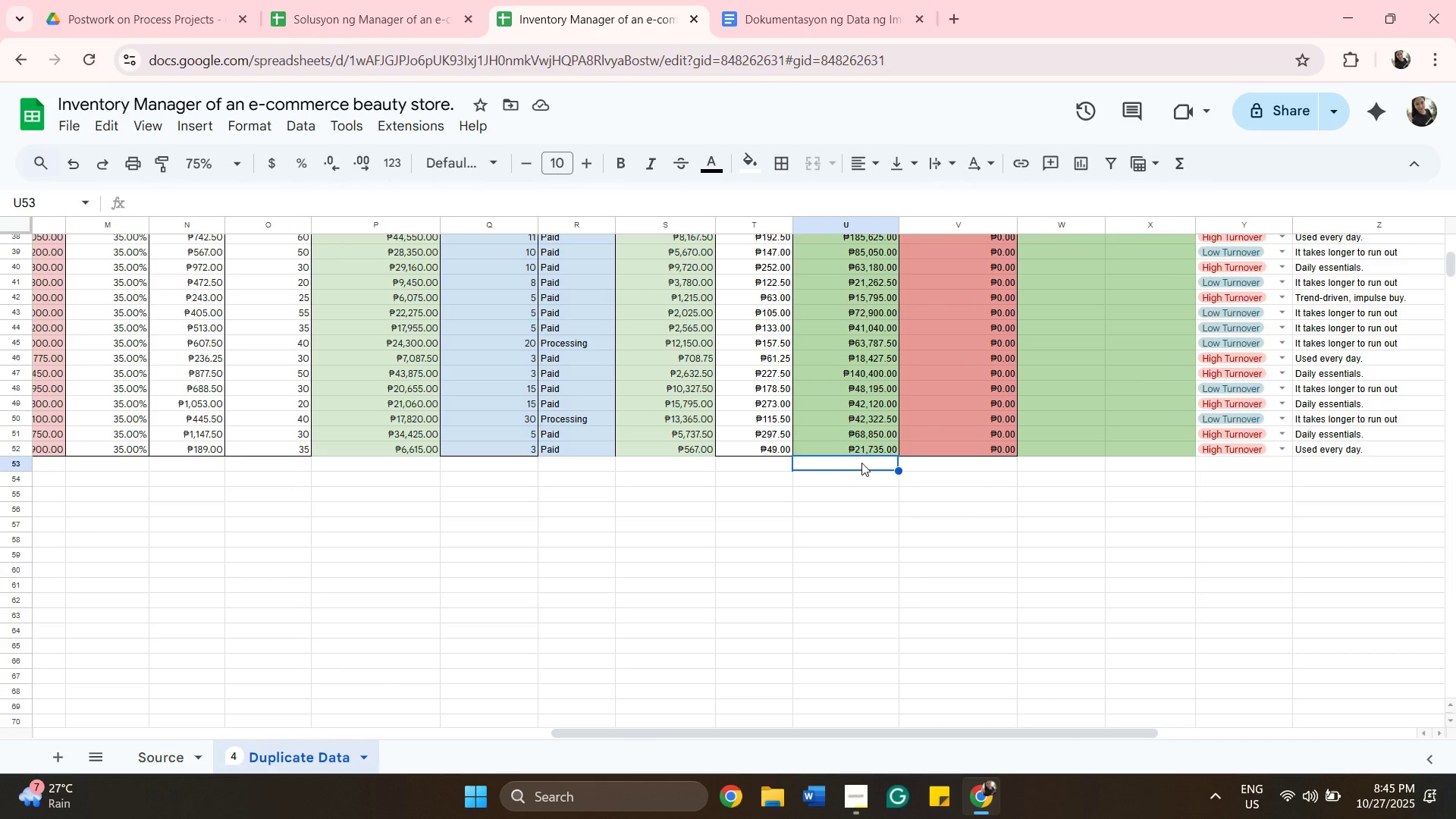 
type(=SUM)
 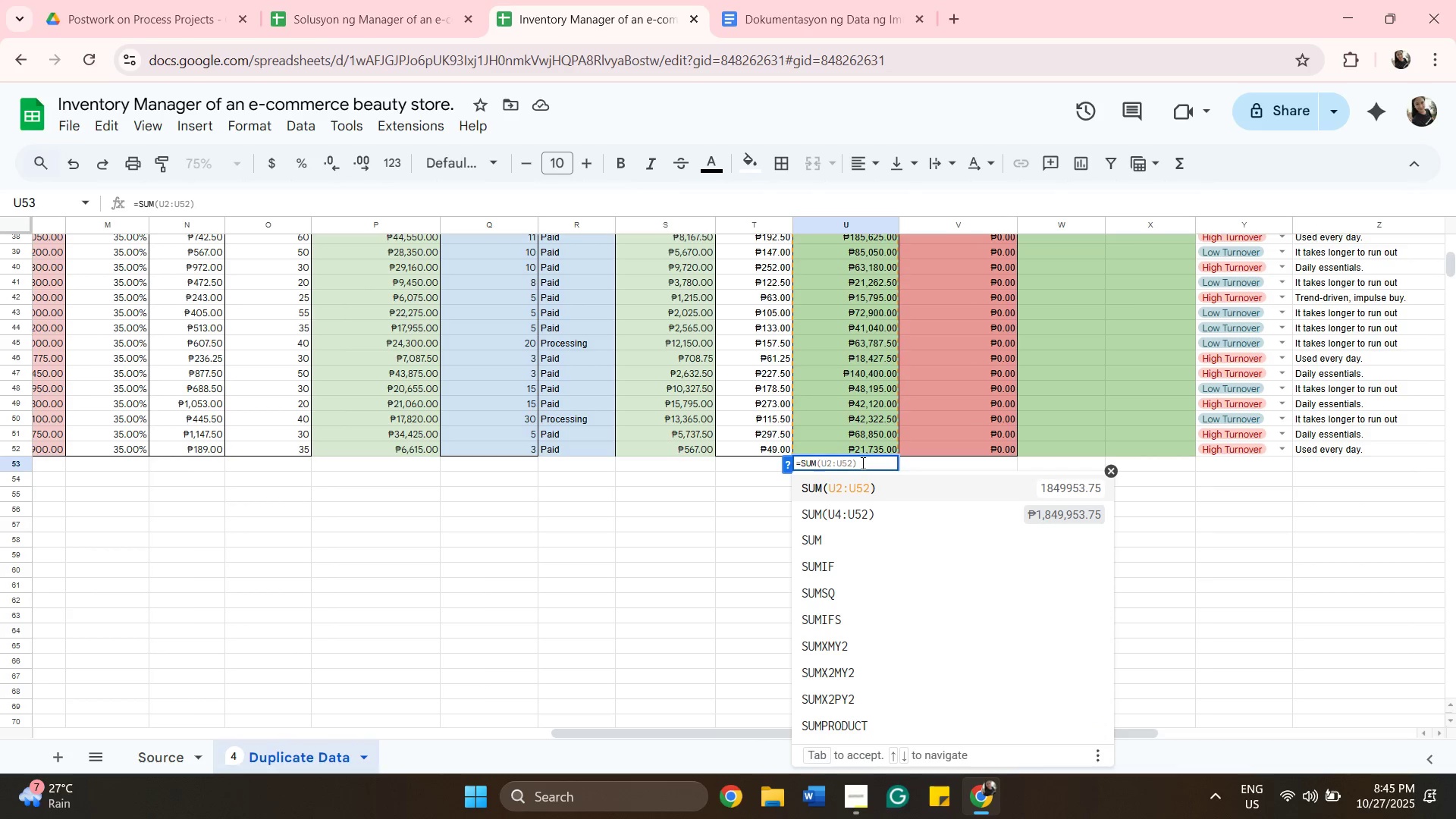 
key(Shift+9)
 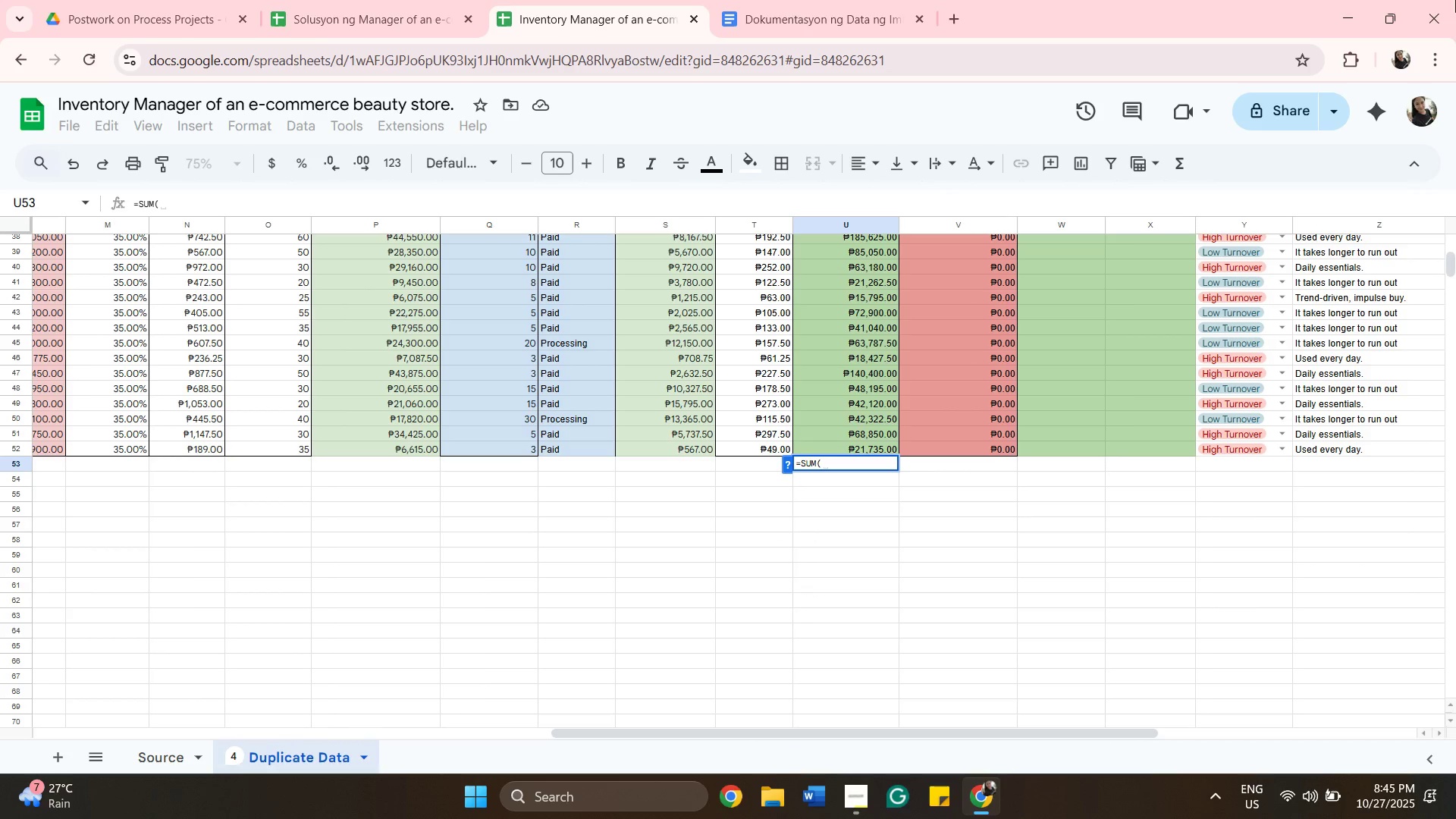 
scroll: coordinate [910, 541], scroll_direction: up, amount: 9.0
 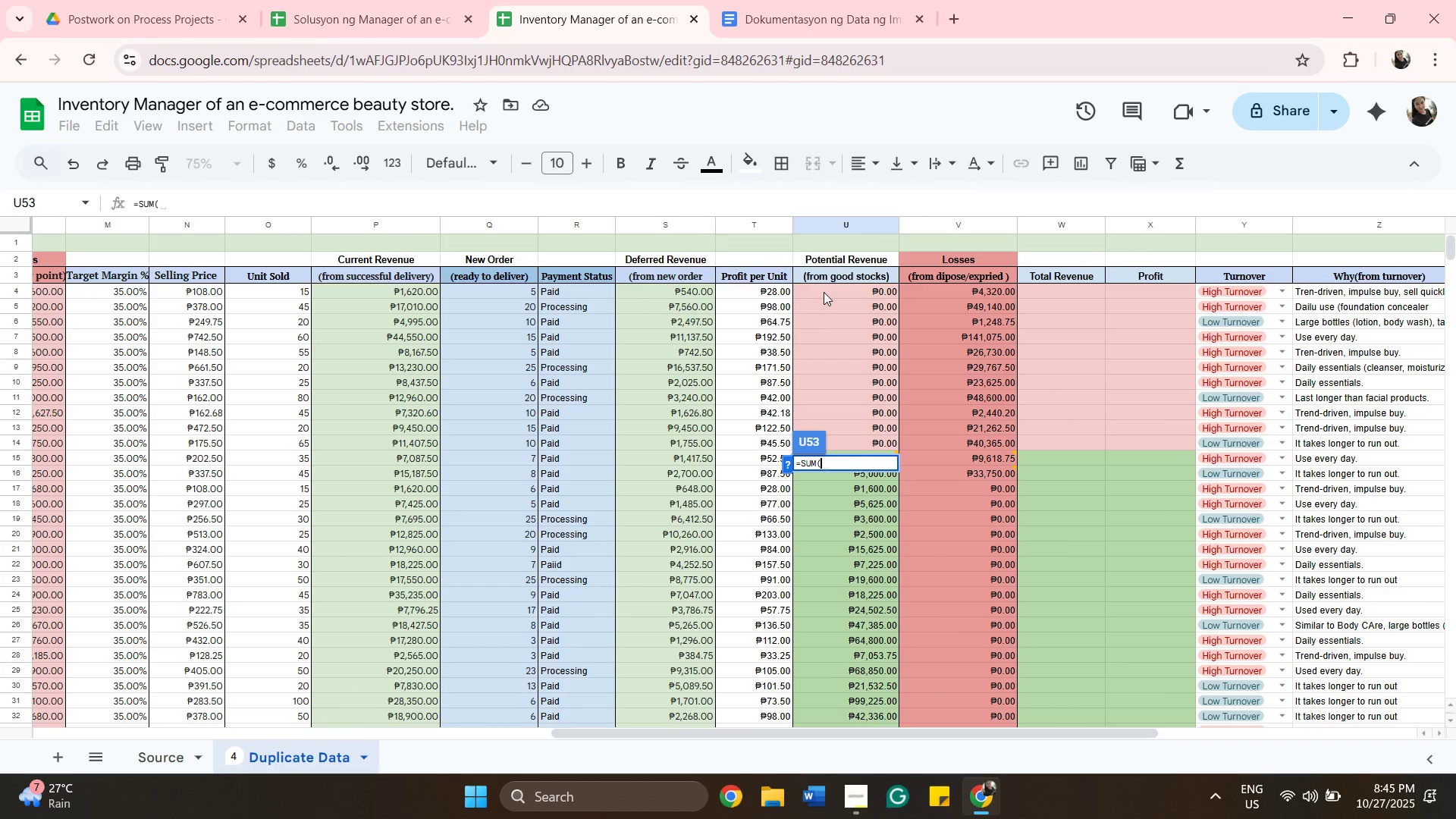 
left_click([824, 292])
 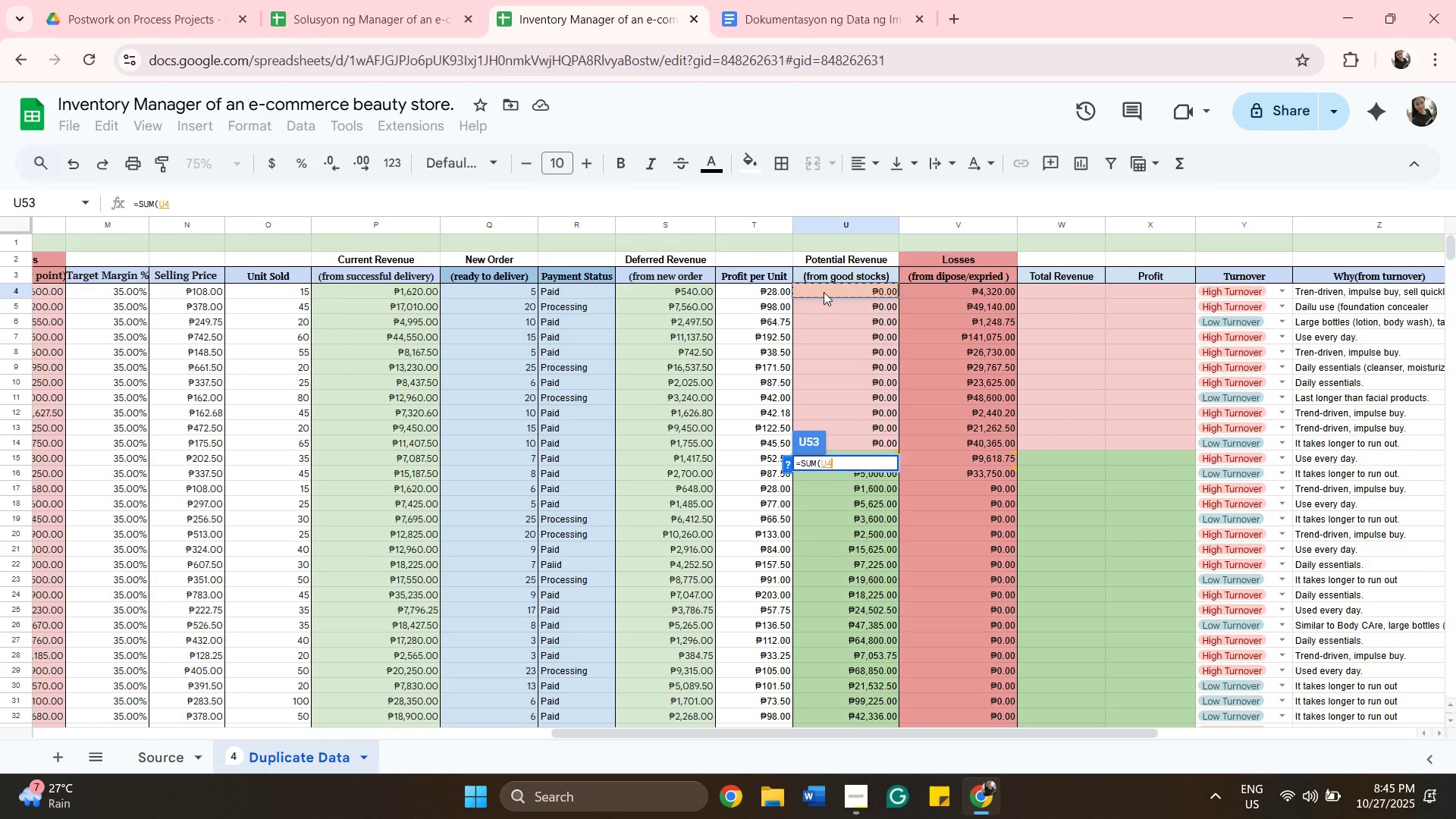 
scroll: coordinate [827, 372], scroll_direction: down, amount: 9.0
 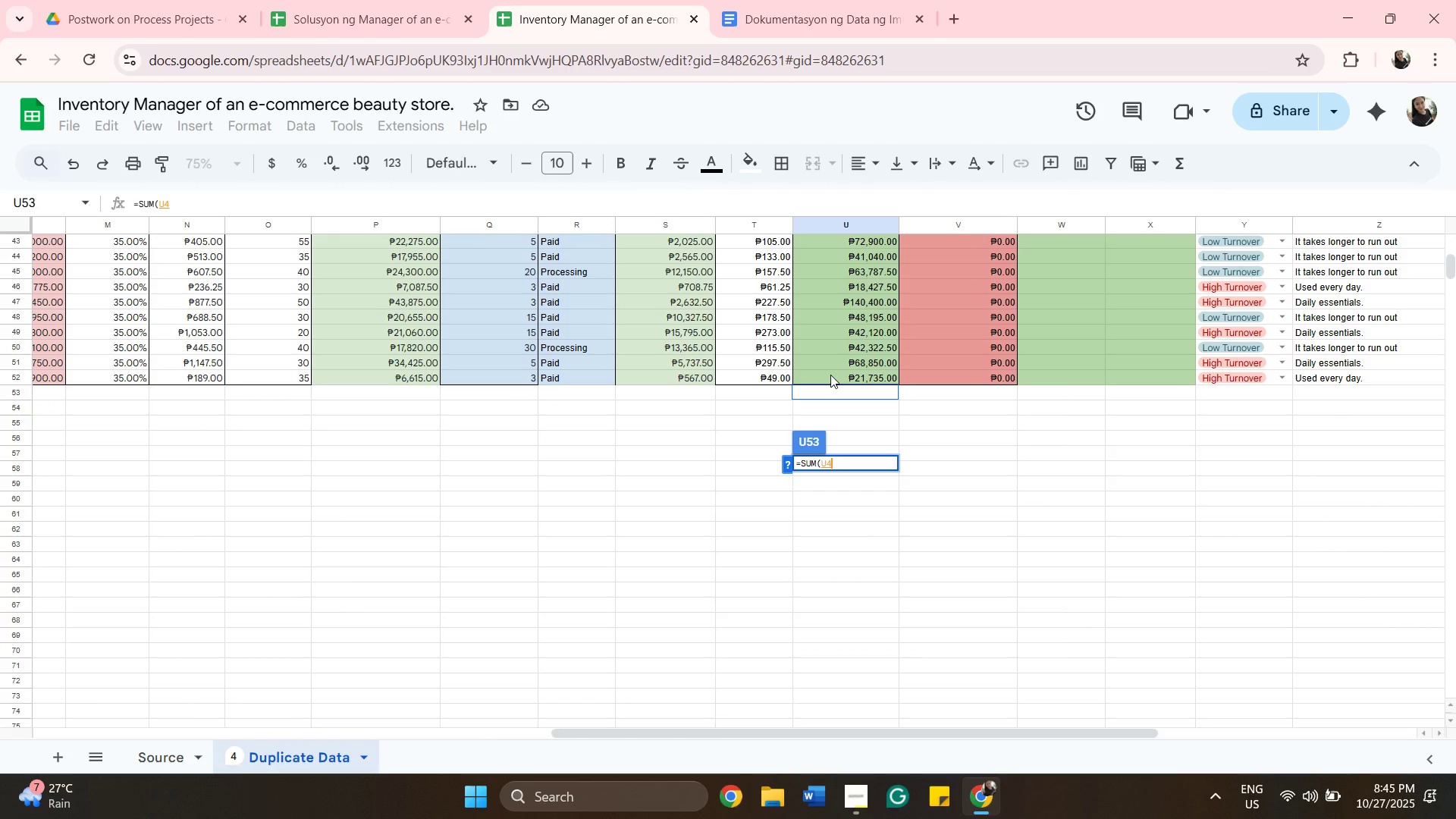 
hold_key(key=ShiftLeft, duration=0.45)
 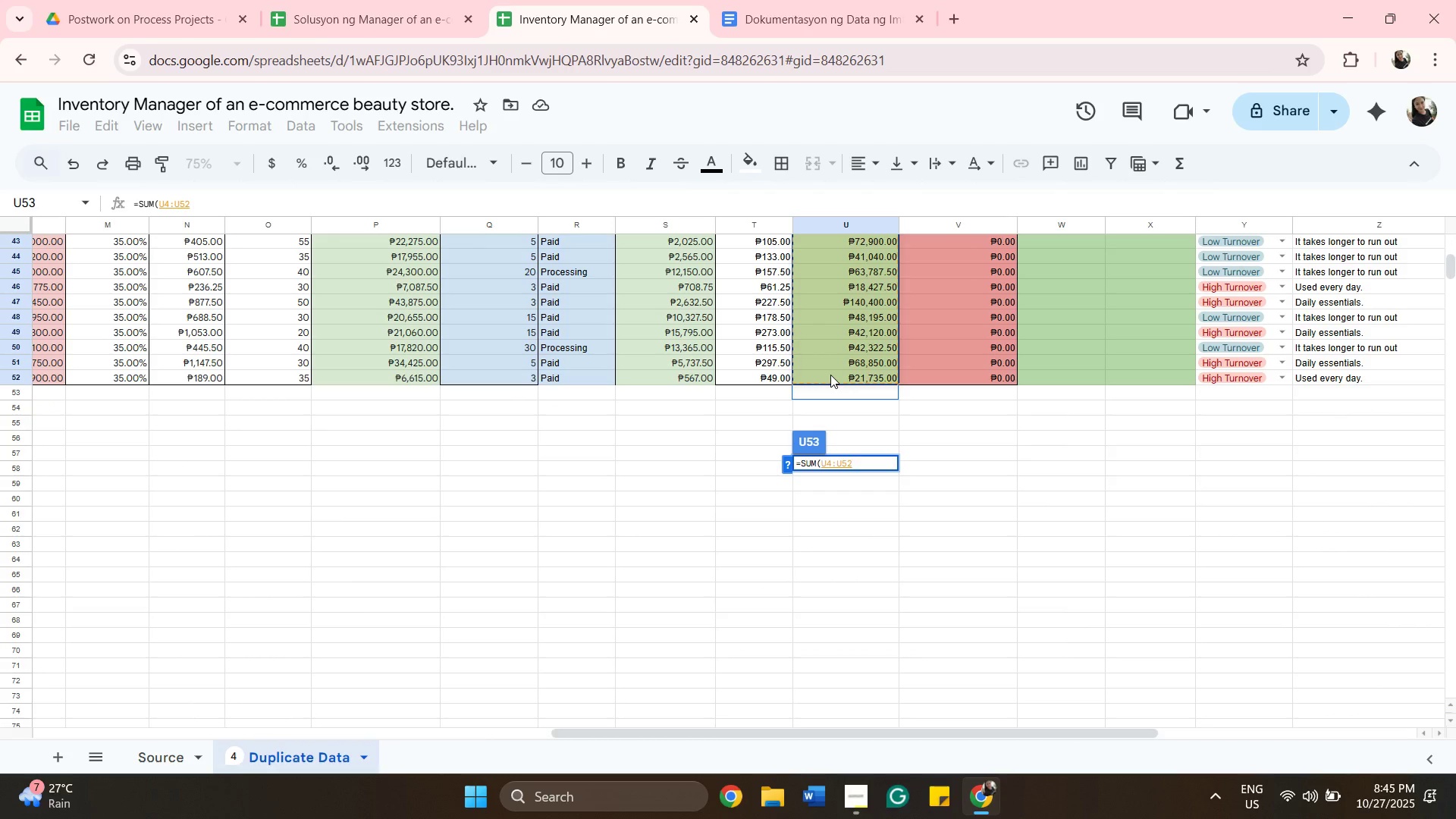 
left_click([830, 375])
 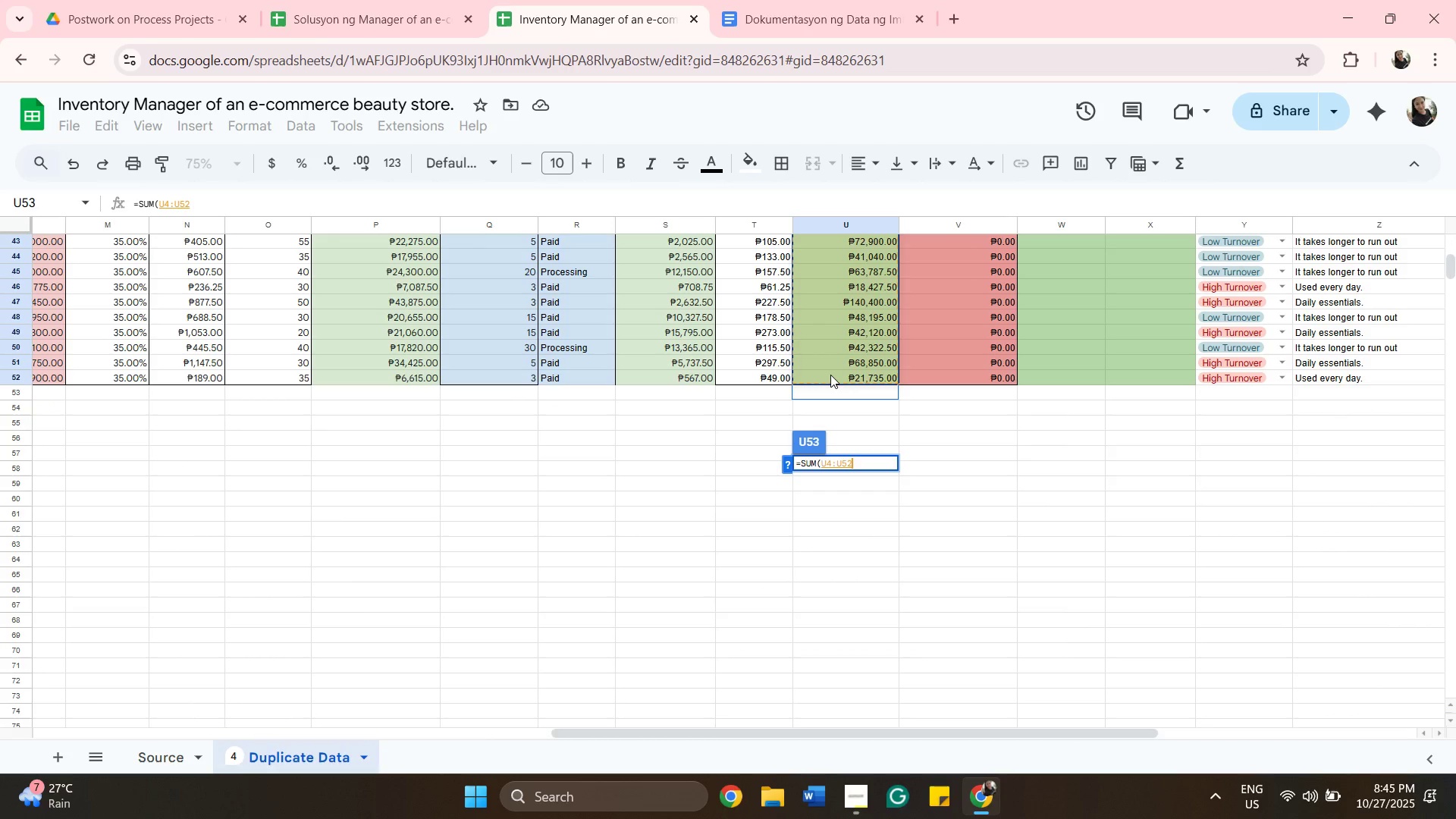 
key(Enter)
 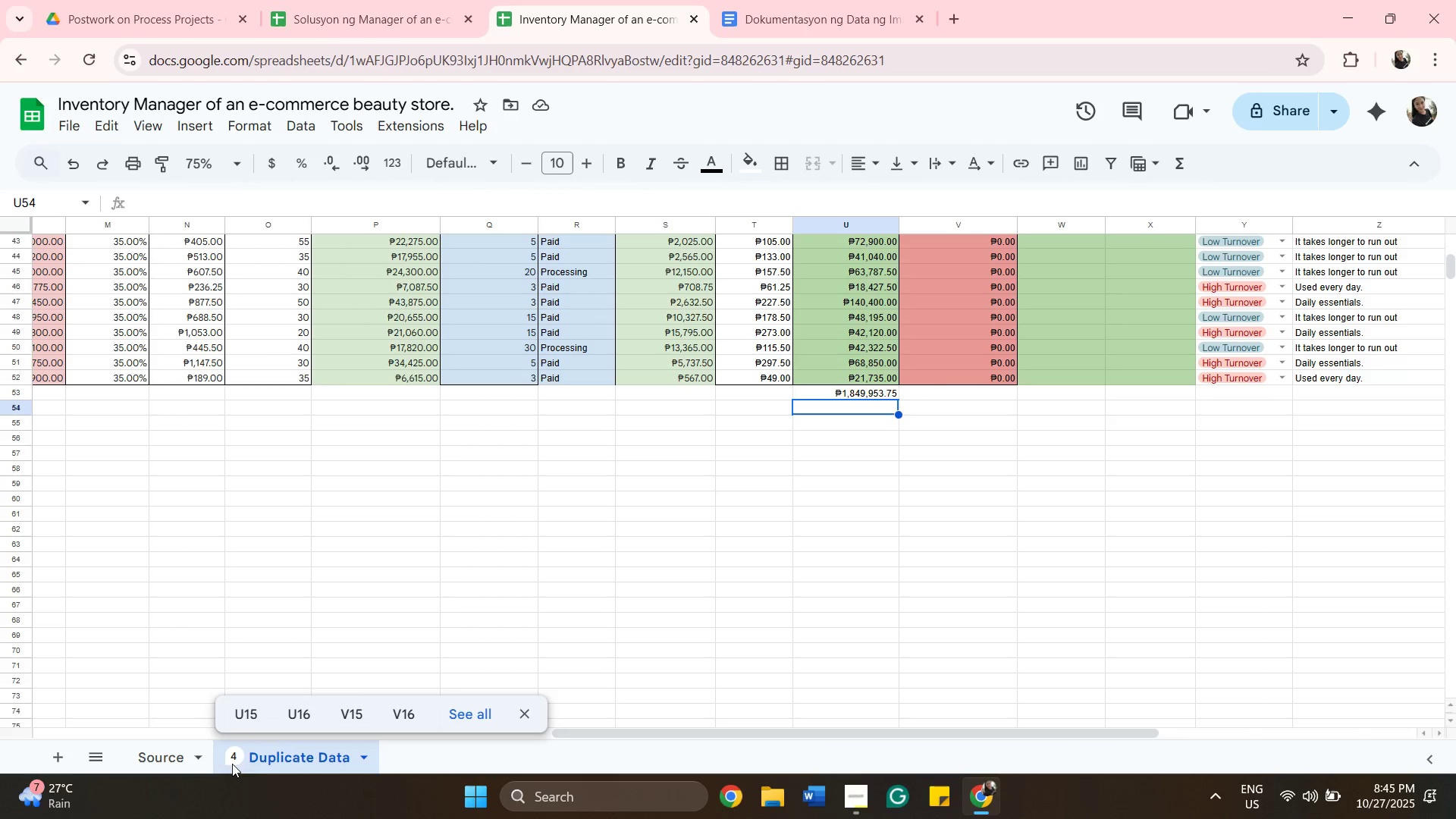 
wait(7.85)
 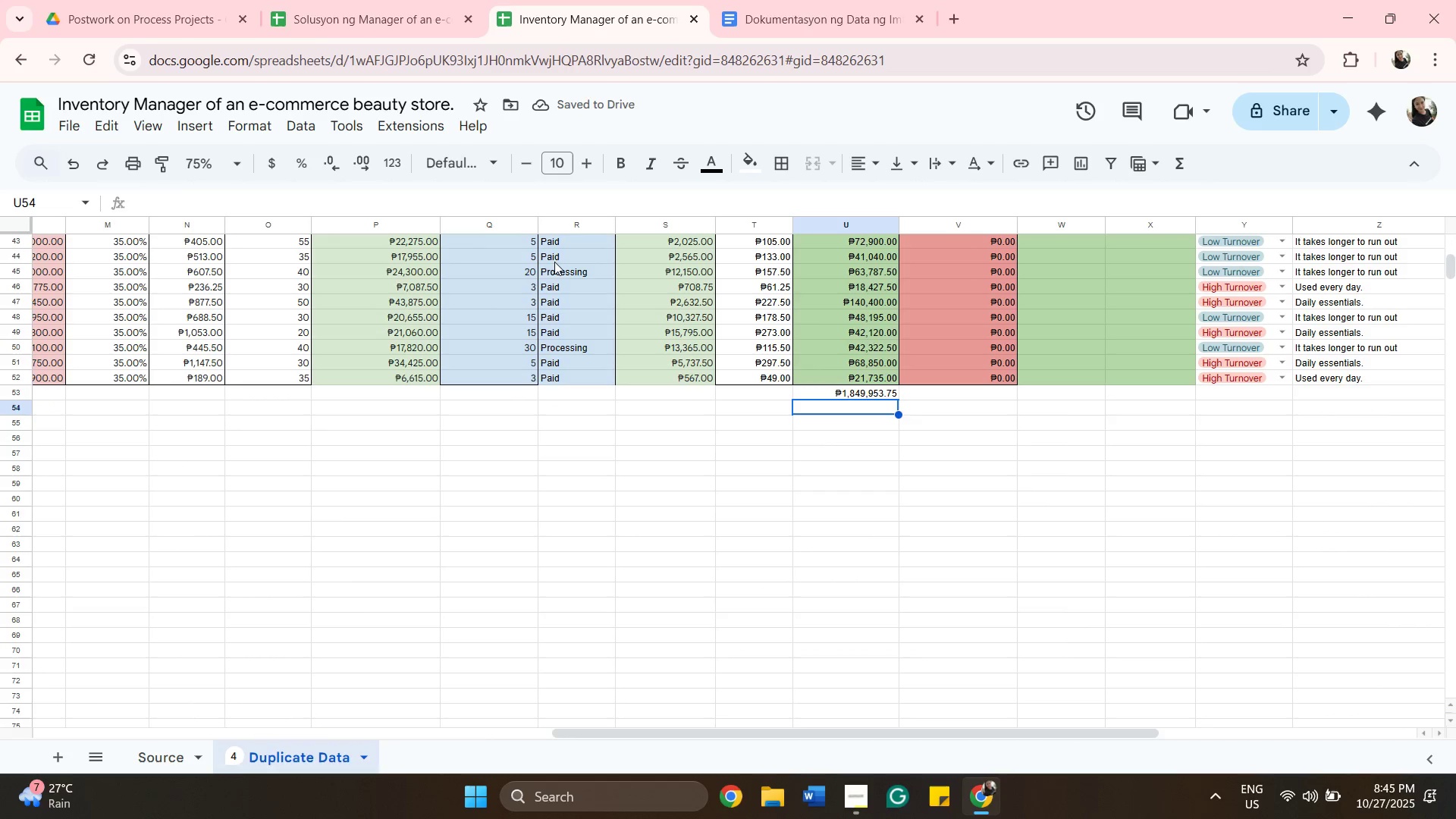 
scroll: coordinate [728, 396], scroll_direction: up, amount: 2.0
 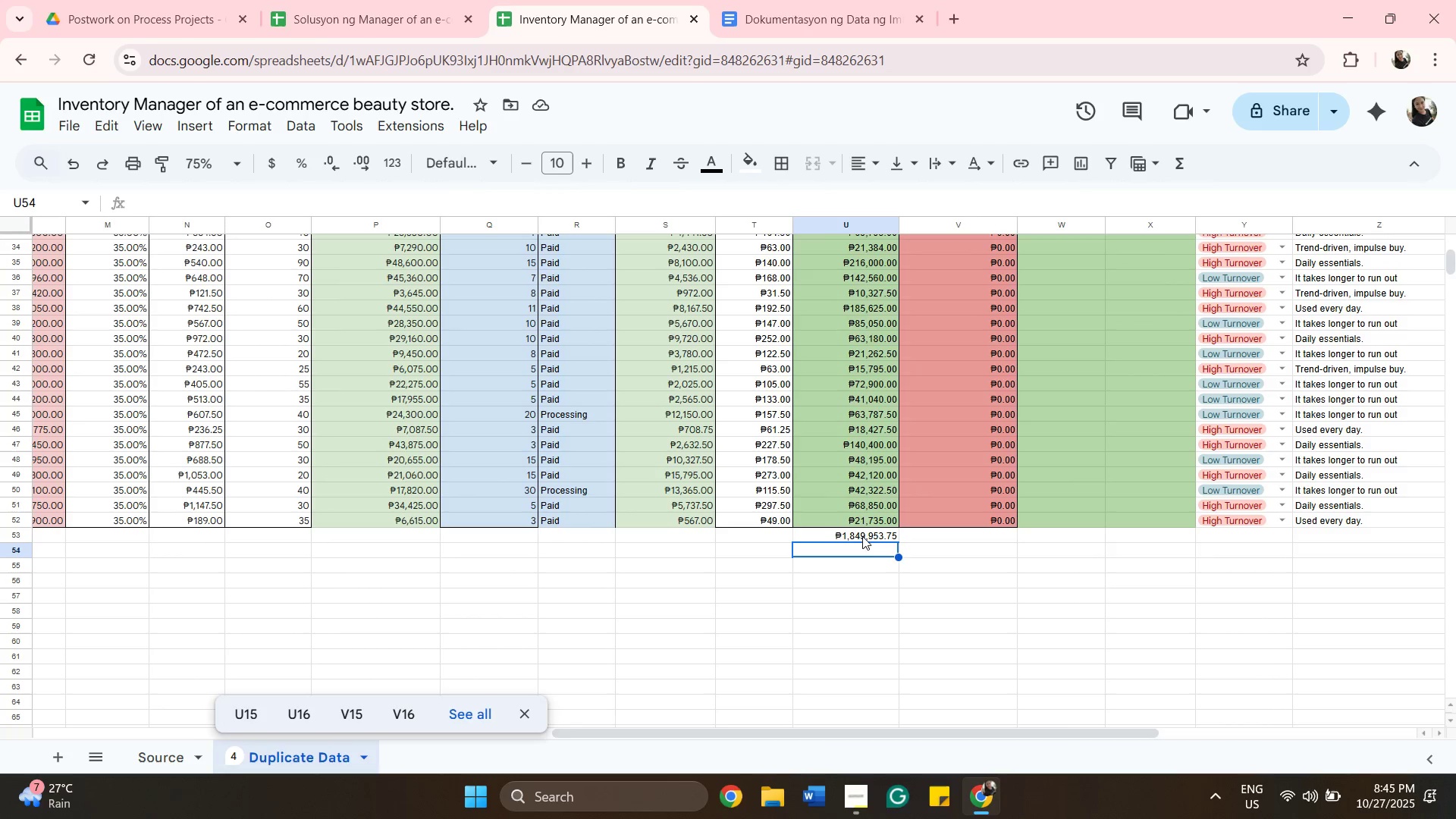 
wait(5.05)
 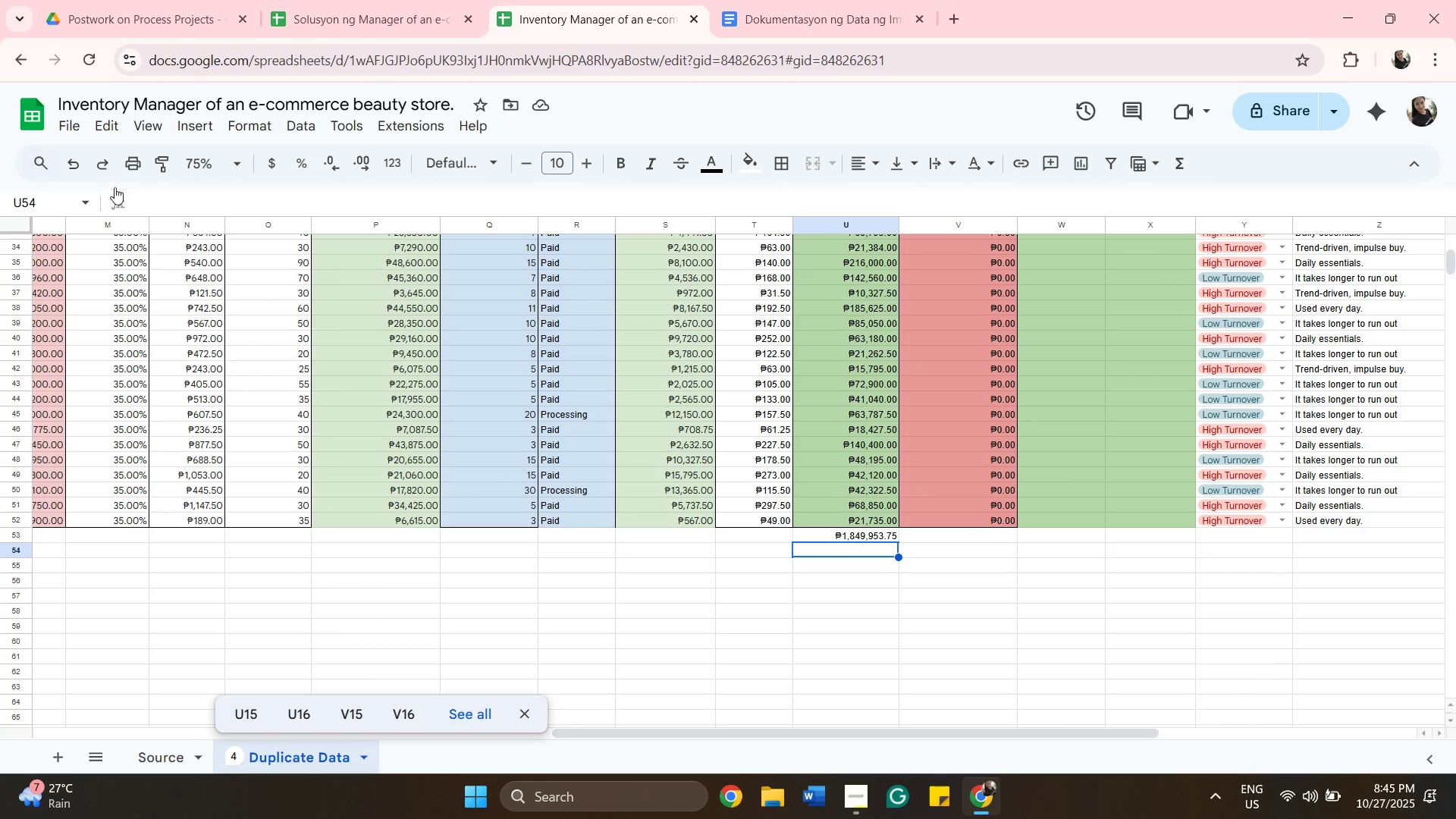 
double_click([865, 538])
 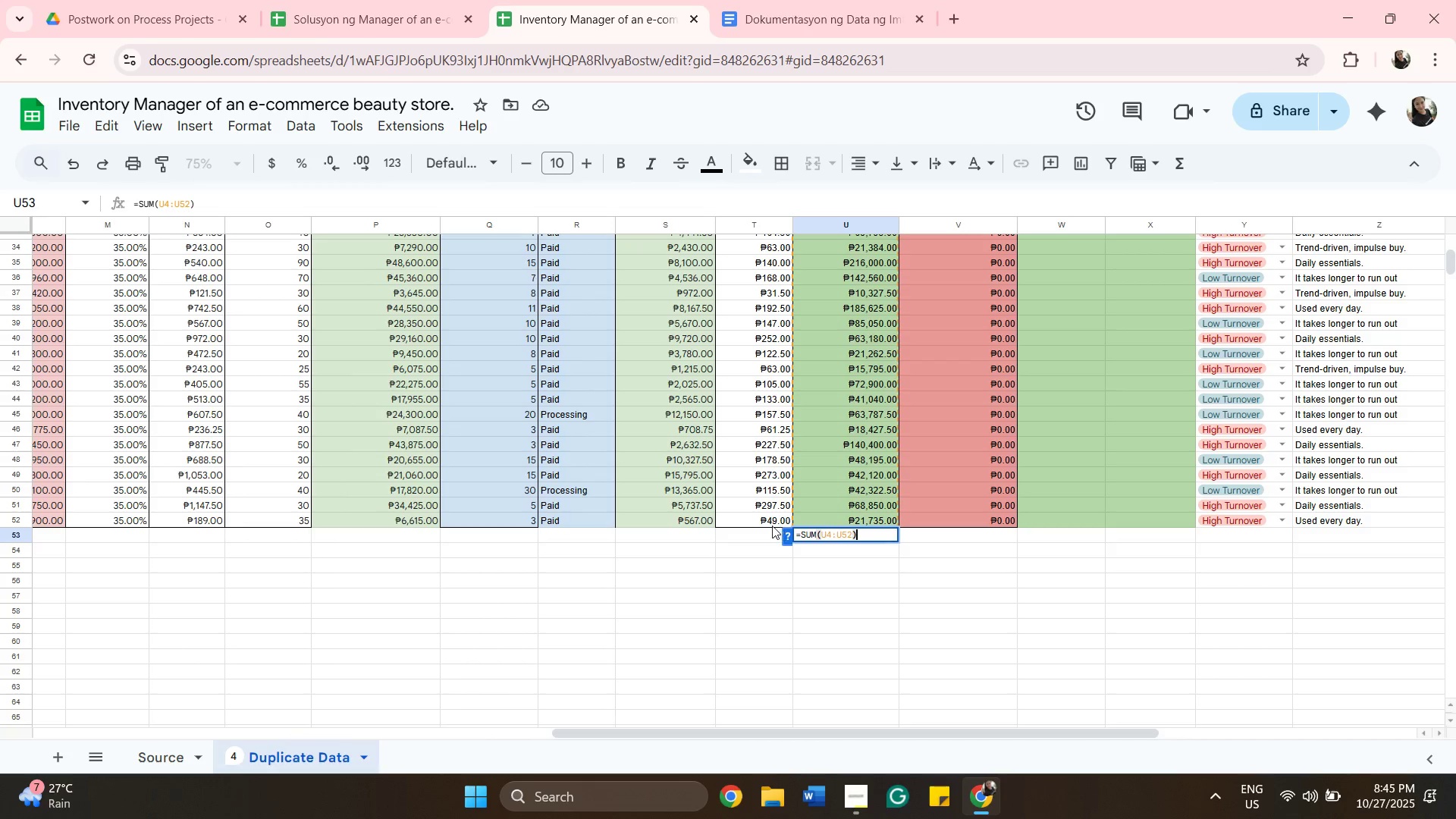 
key(Enter)
 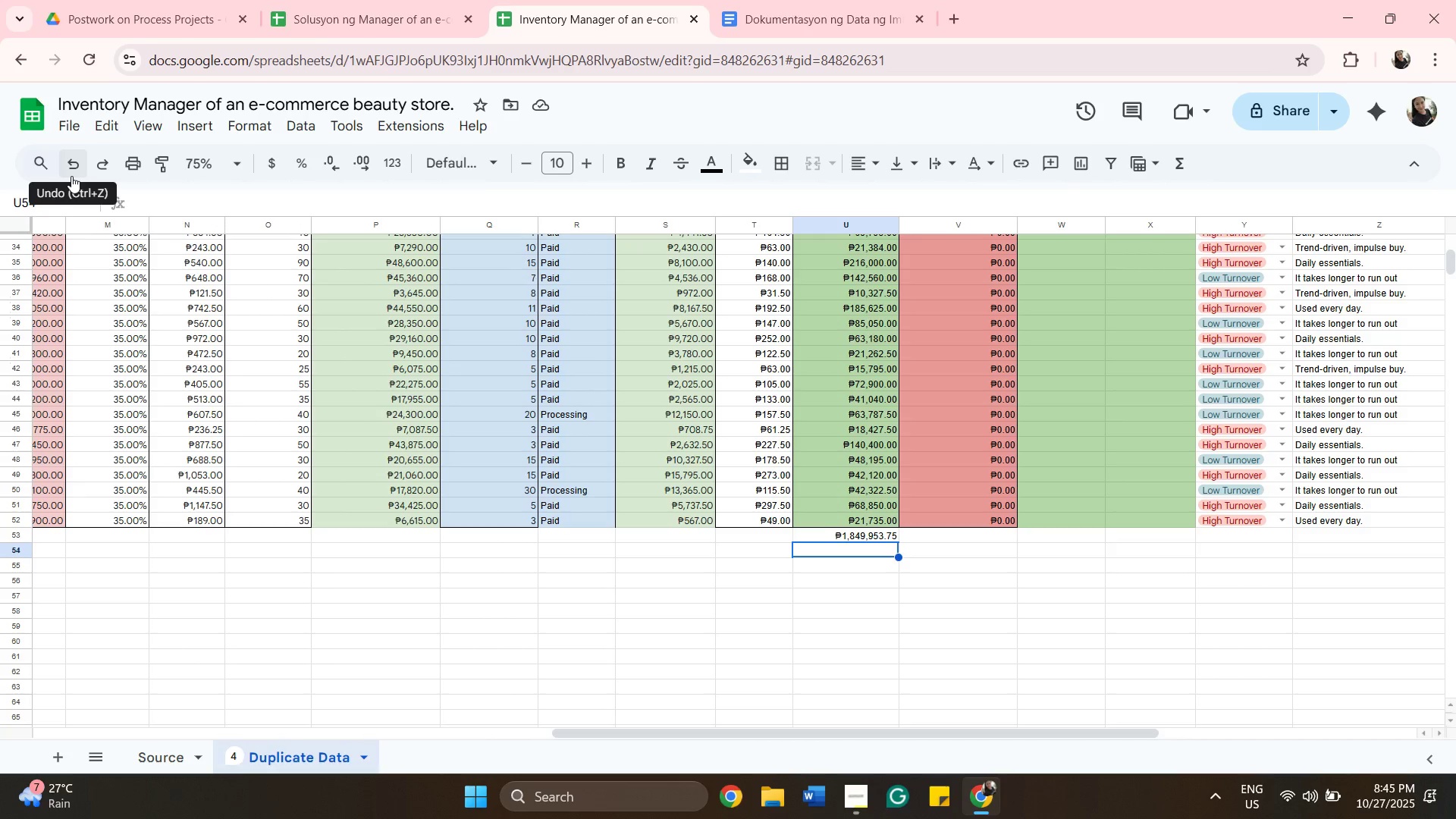 
left_click([68, 174])
 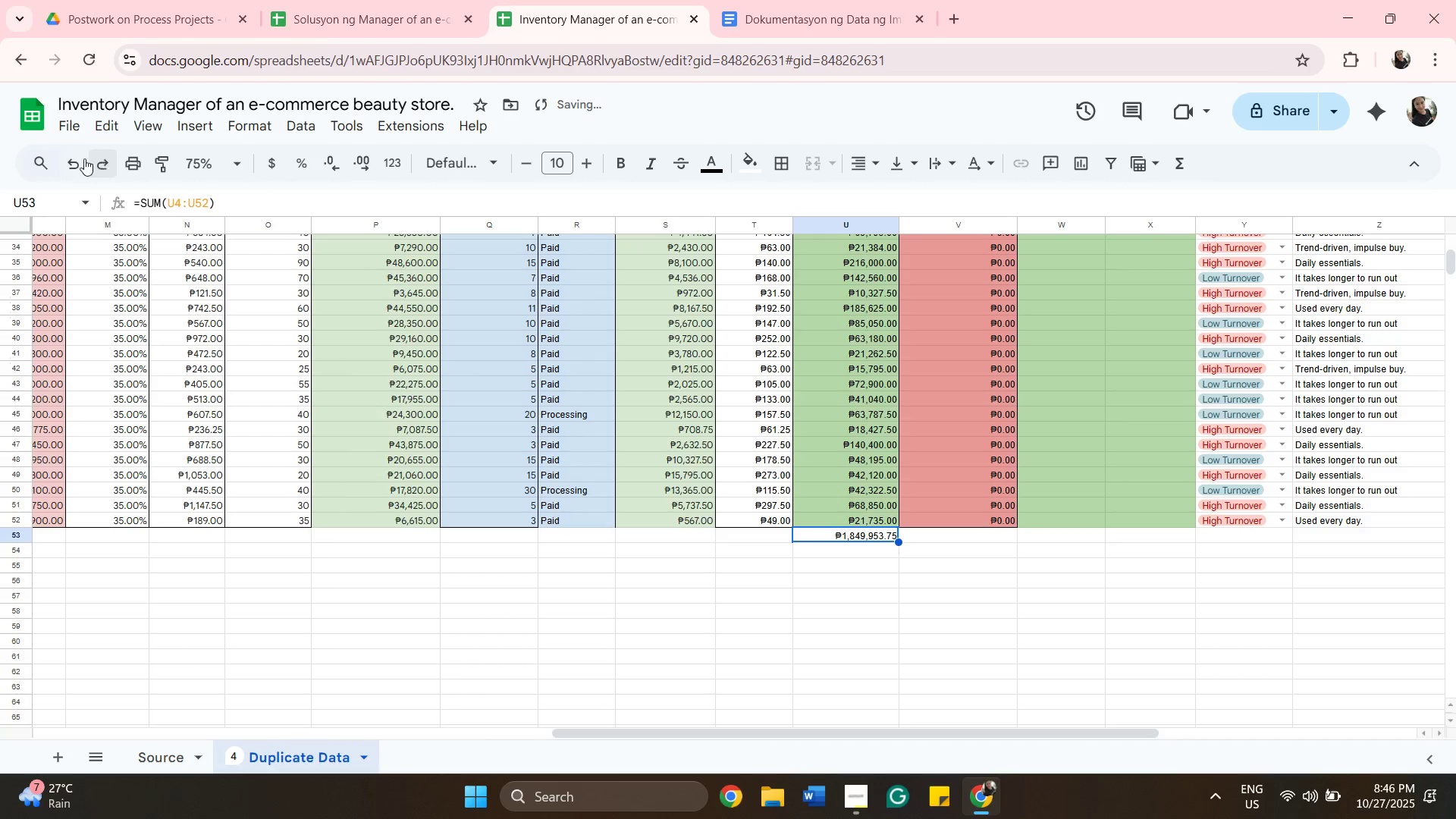 
wait(5.07)
 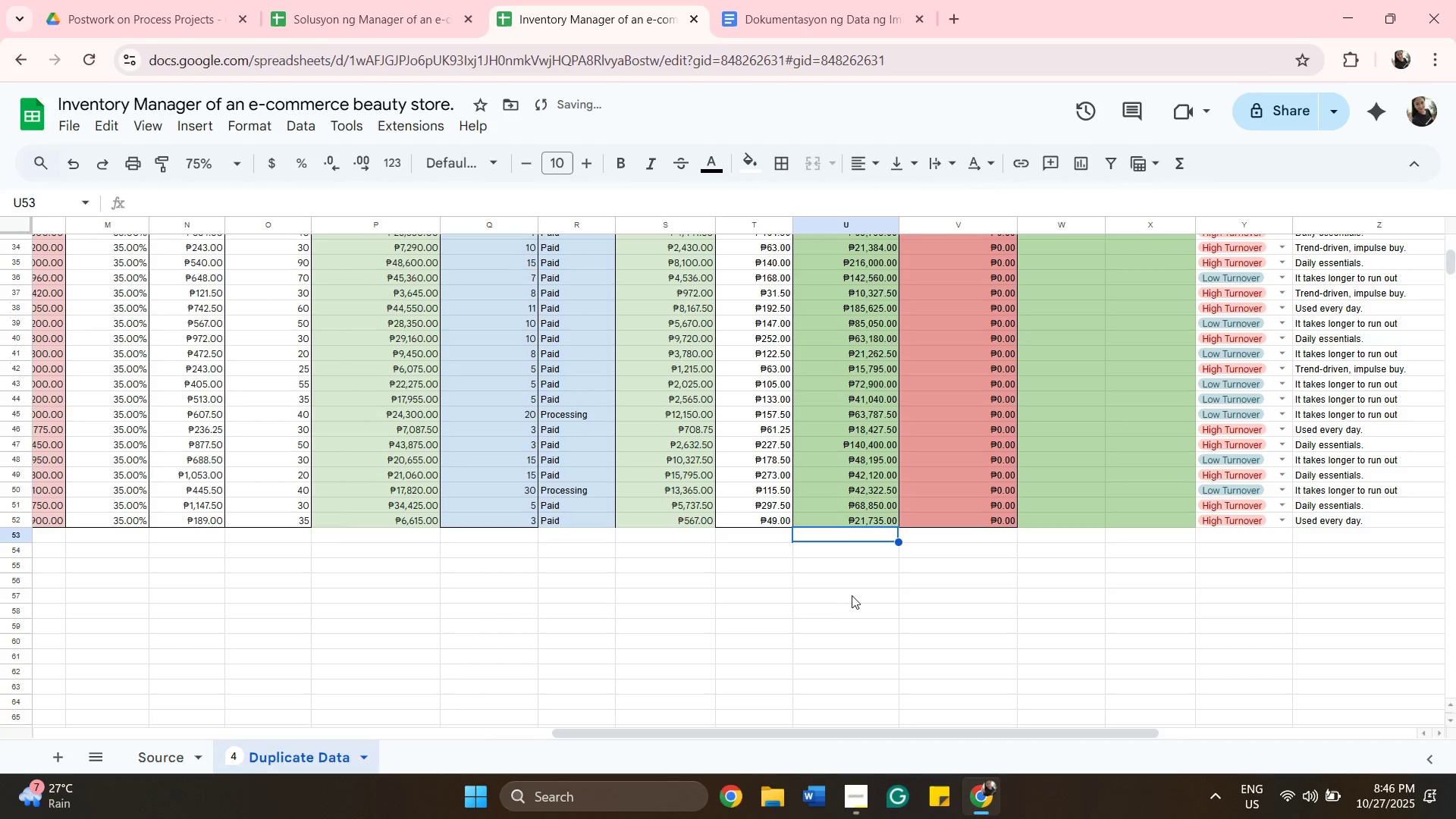 
left_click([74, 159])
 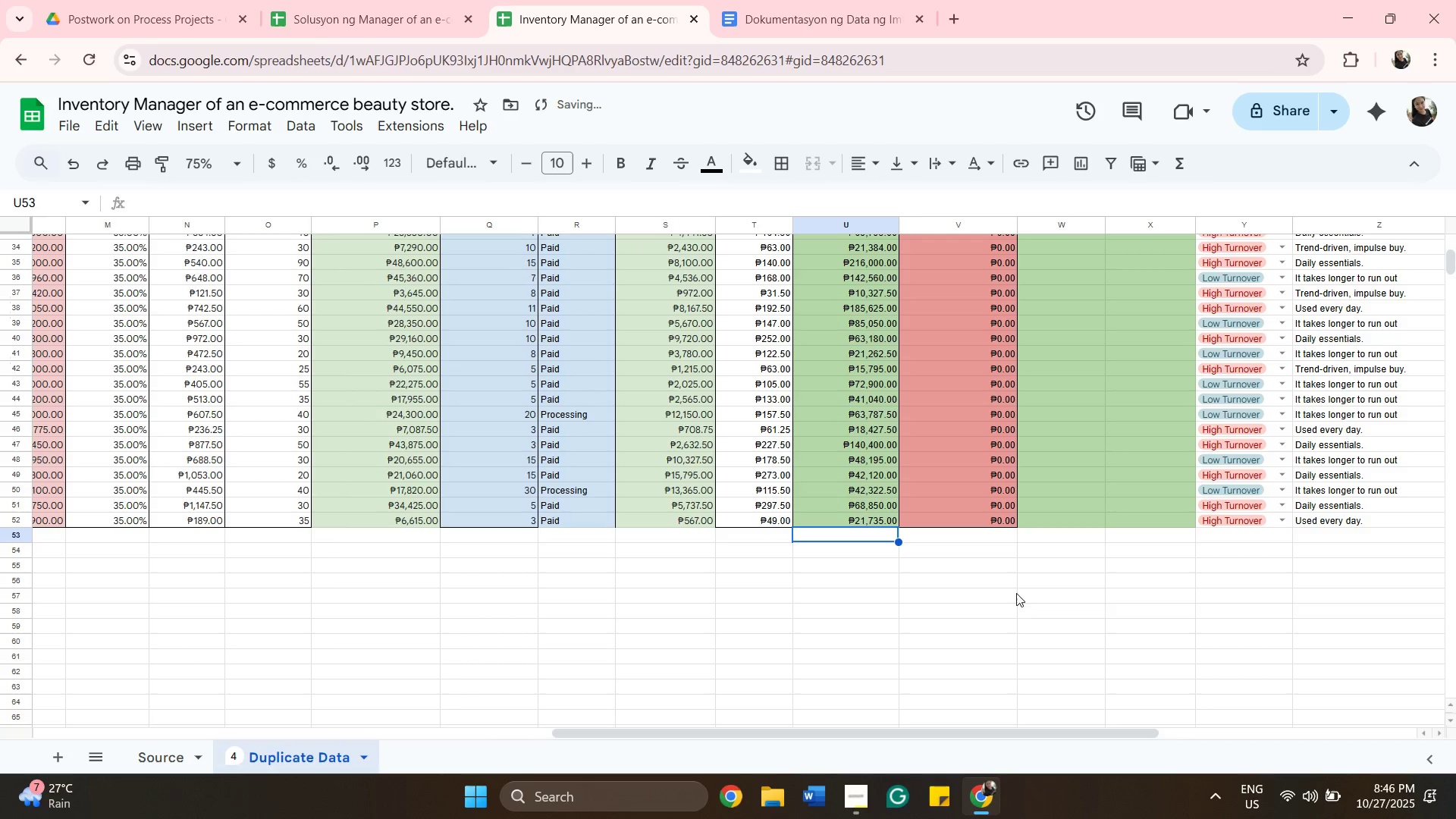 
scroll: coordinate [968, 363], scroll_direction: up, amount: 11.0
 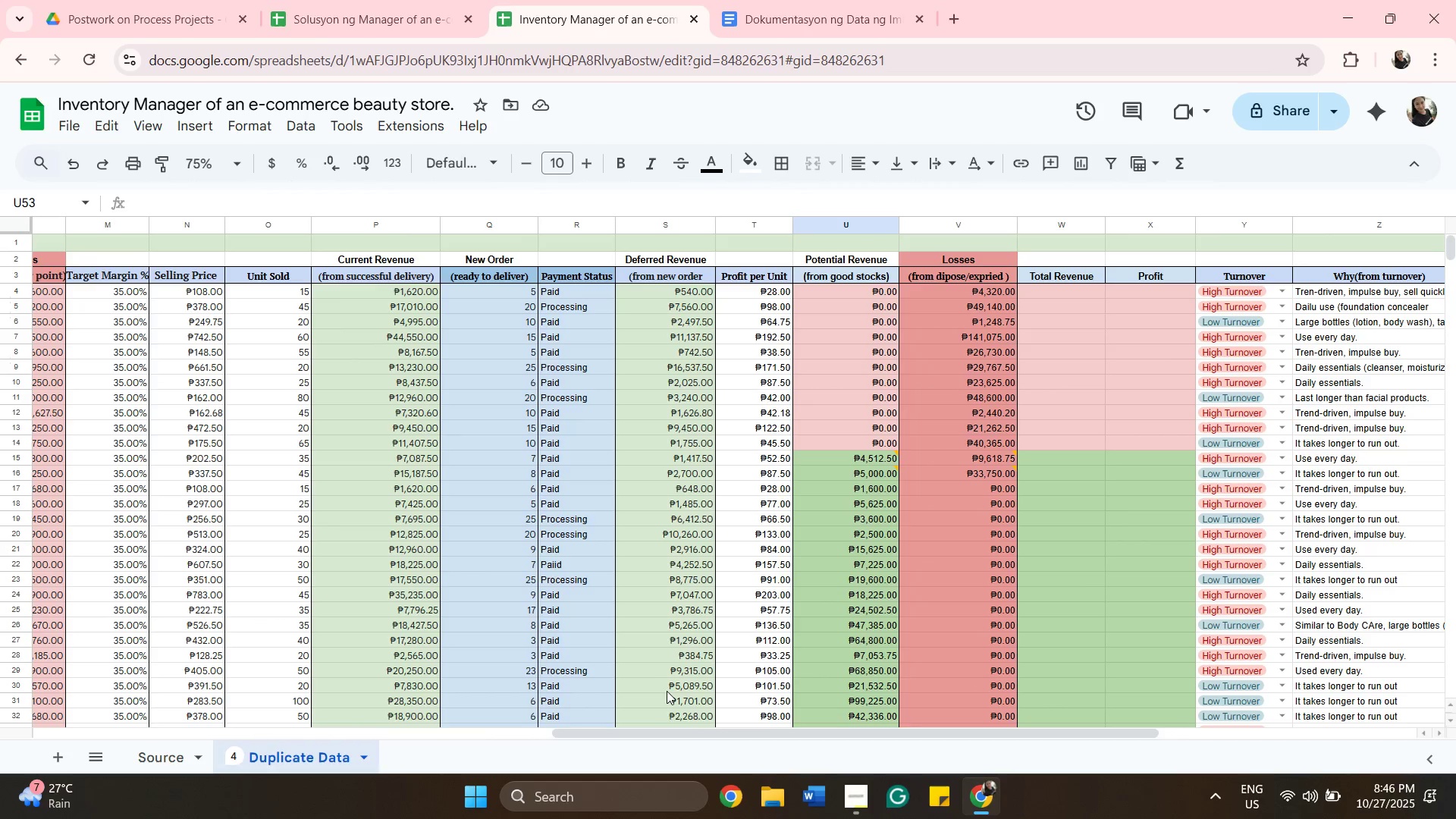 
wait(7.25)
 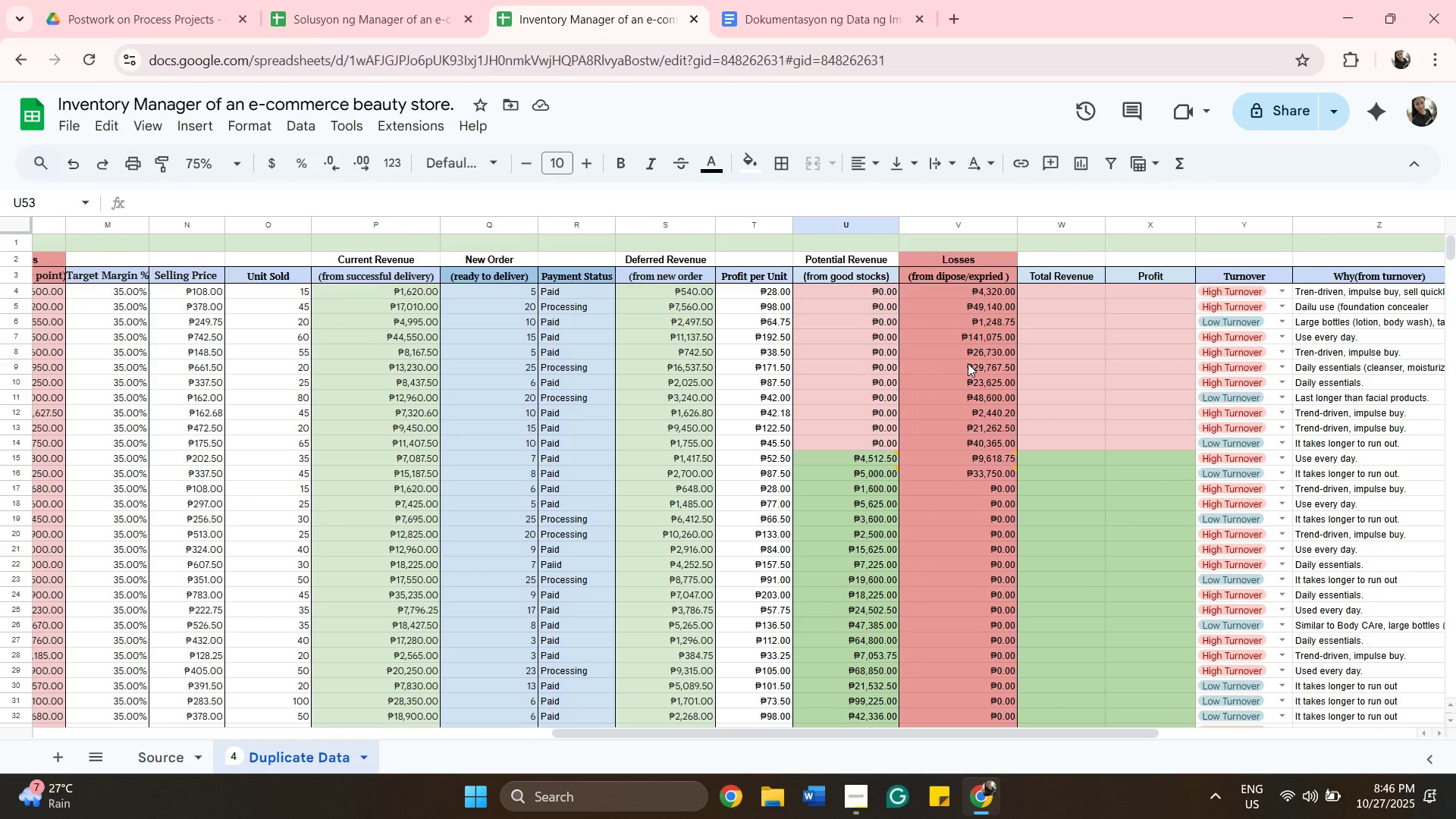 
left_click_drag(start_coordinate=[708, 731], to_coordinate=[758, 733])
 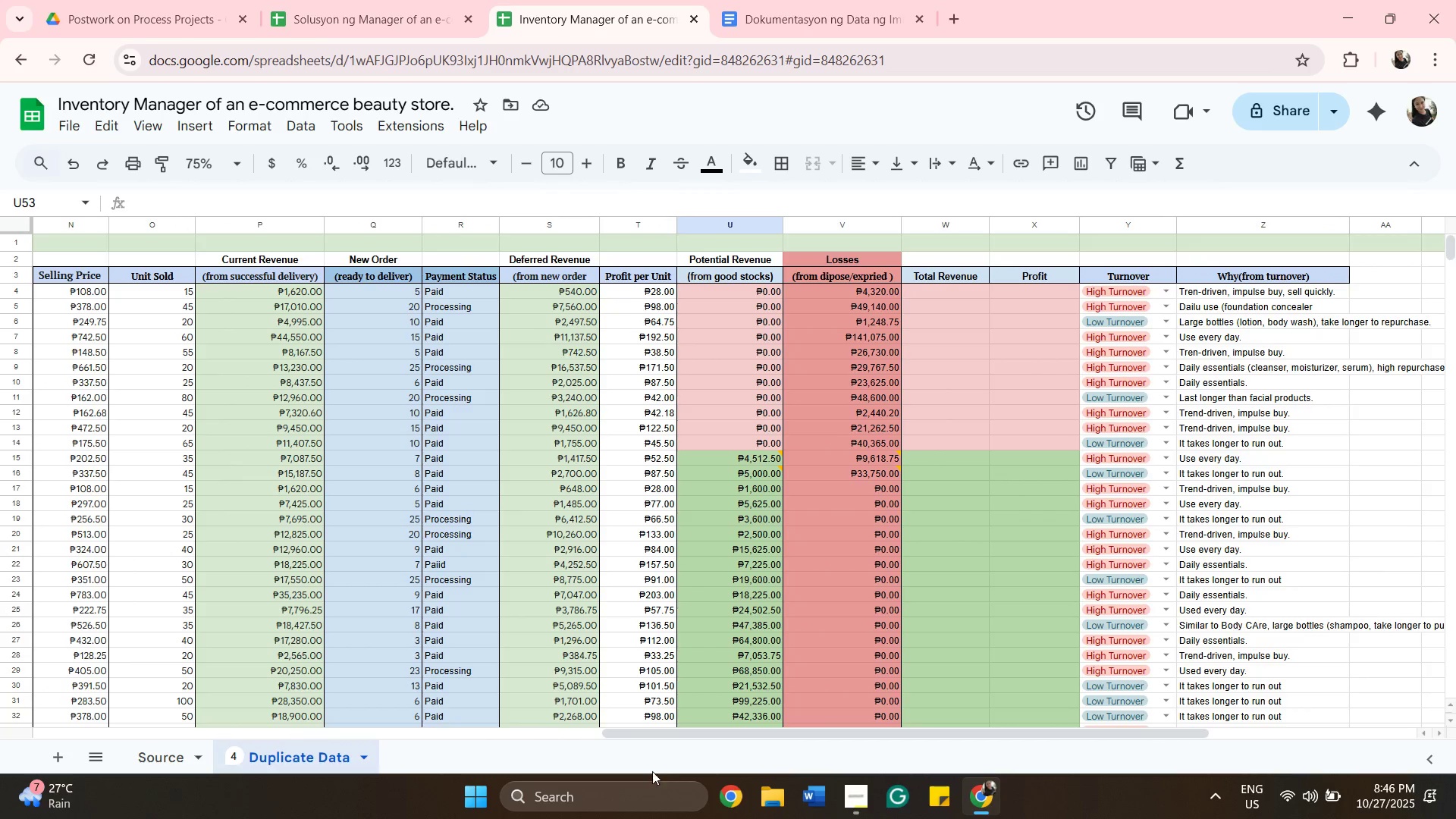 
wait(5.87)
 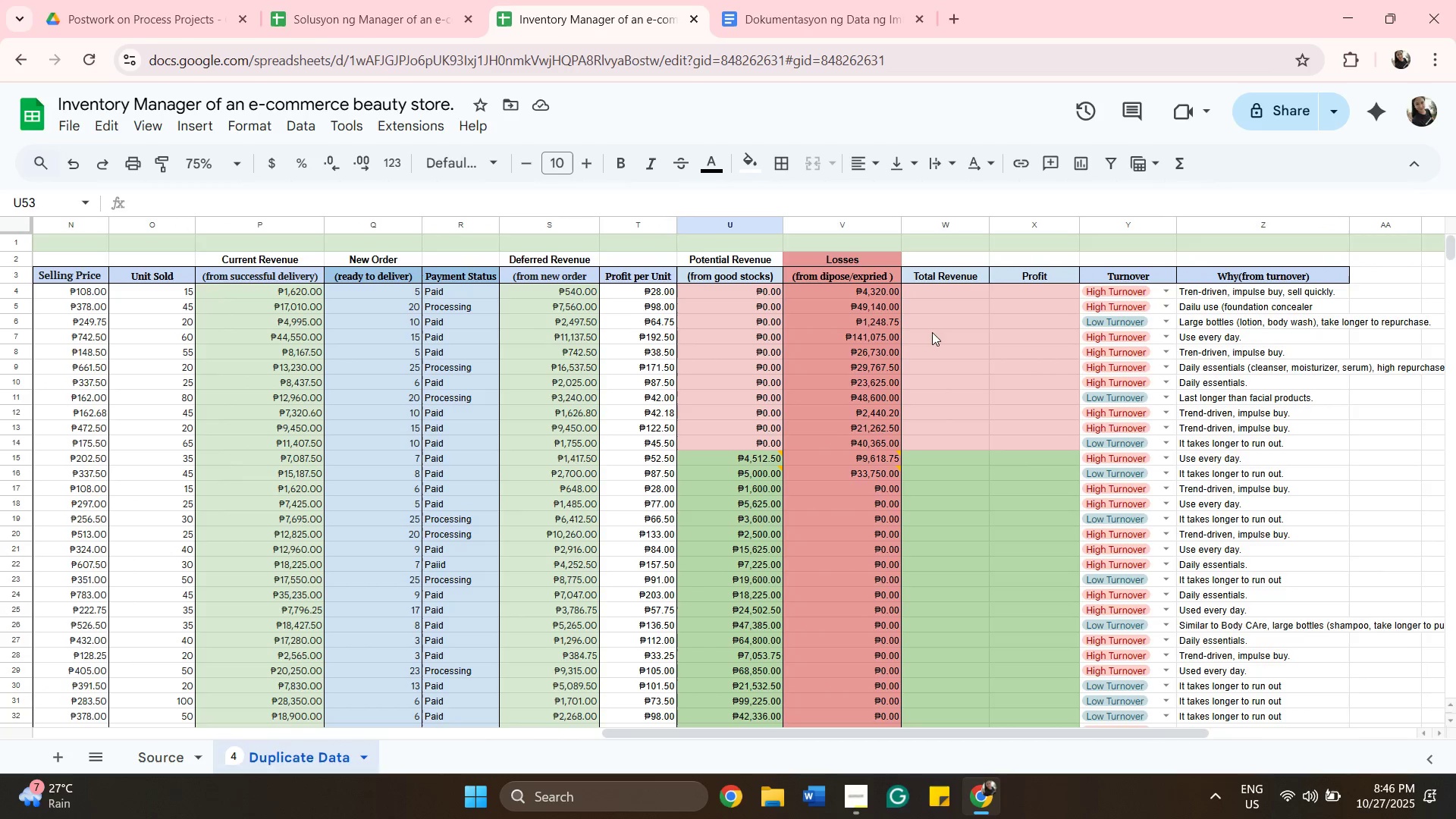 
left_click_drag(start_coordinate=[694, 733], to_coordinate=[799, 703])
 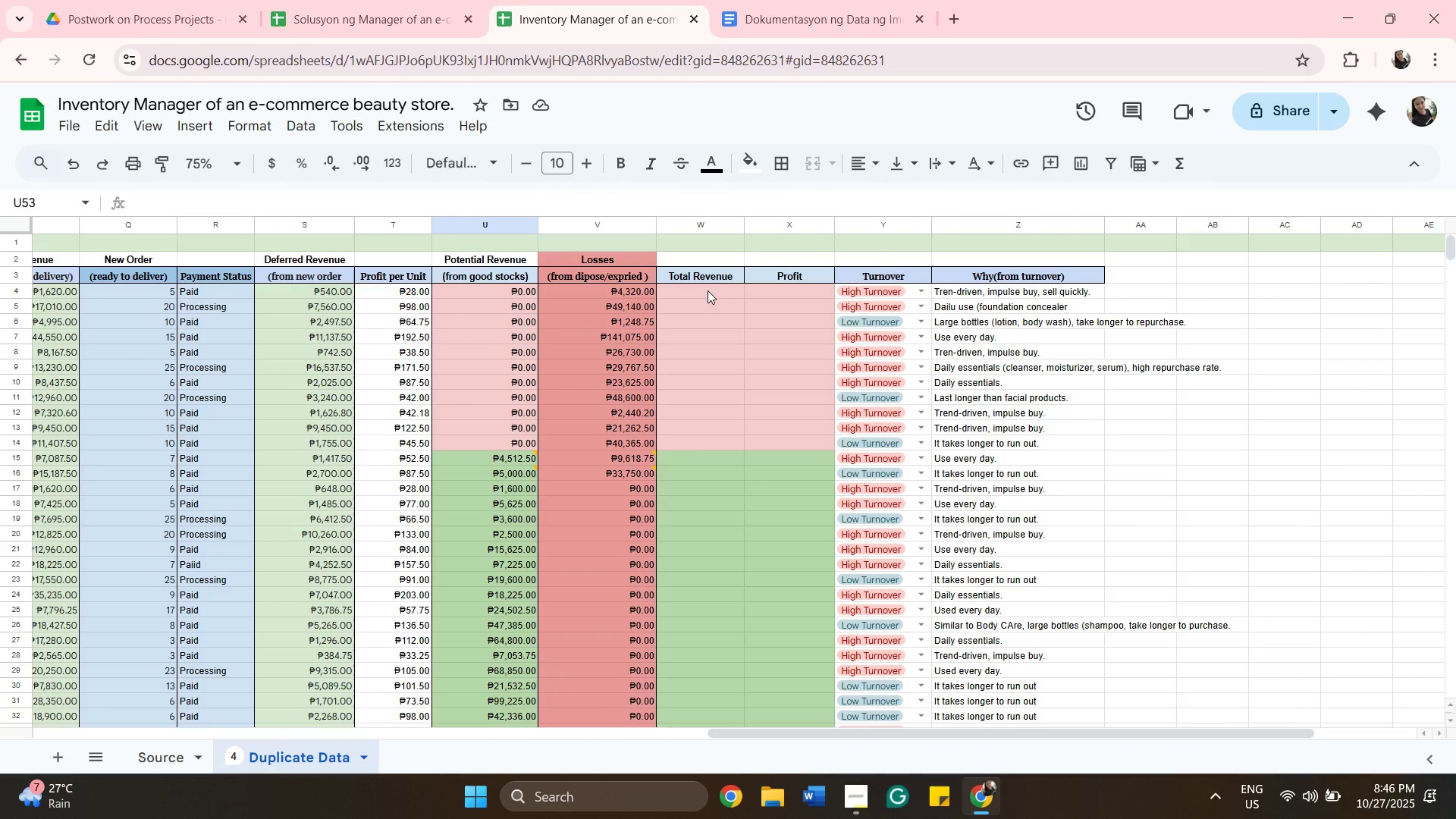 
left_click([709, 291])
 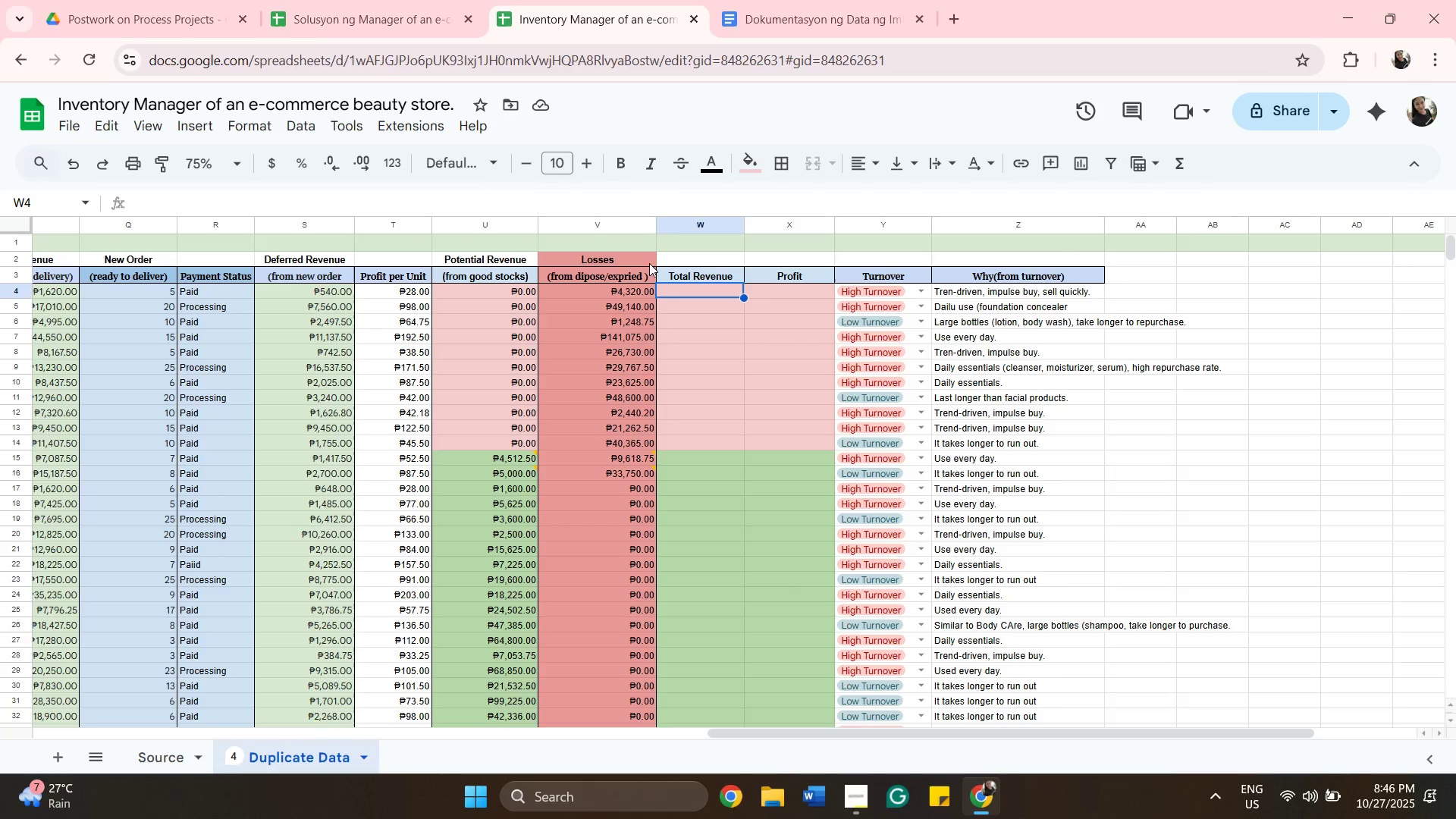 
left_click([676, 257])
 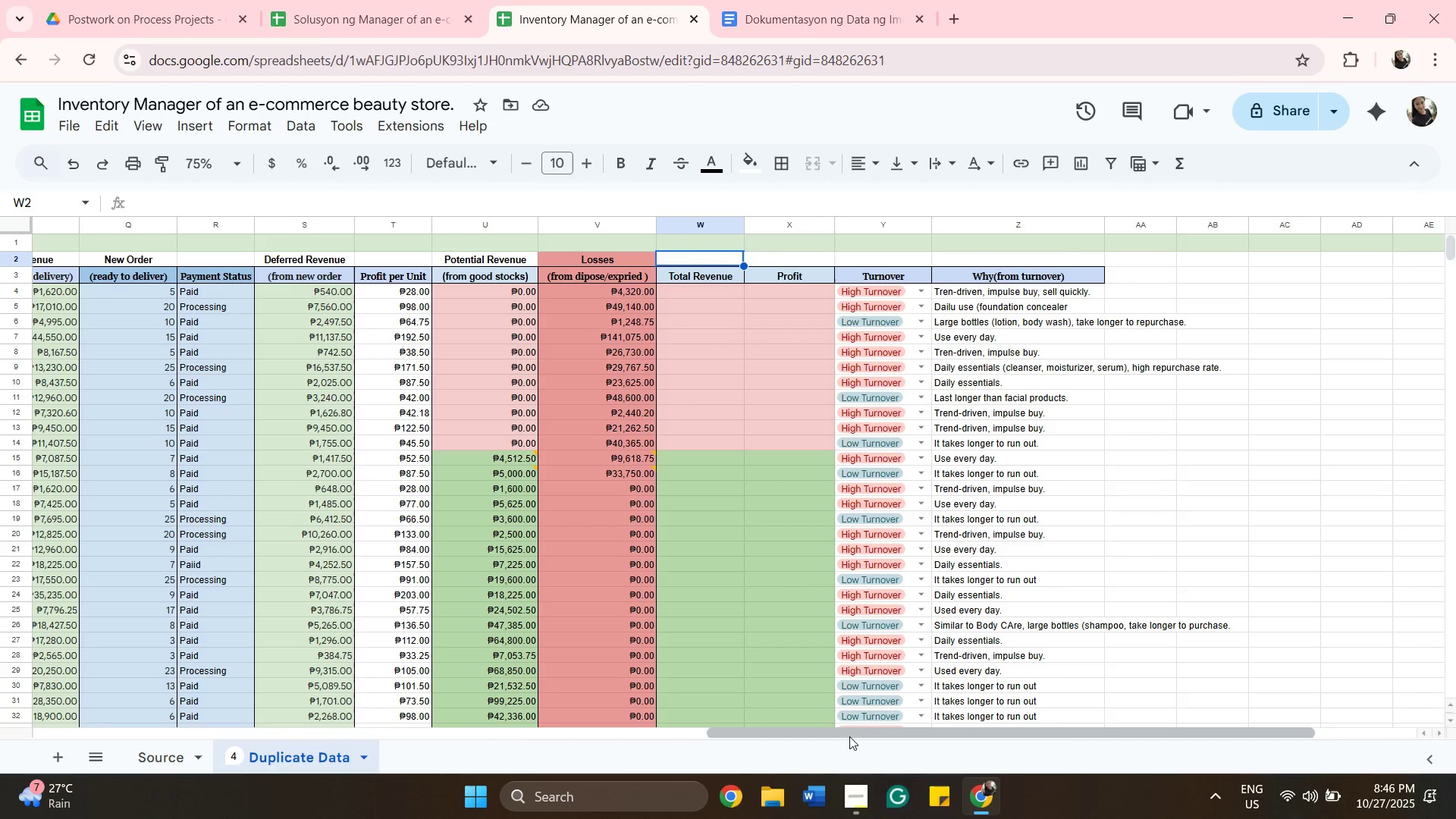 
left_click_drag(start_coordinate=[861, 731], to_coordinate=[163, 783])
 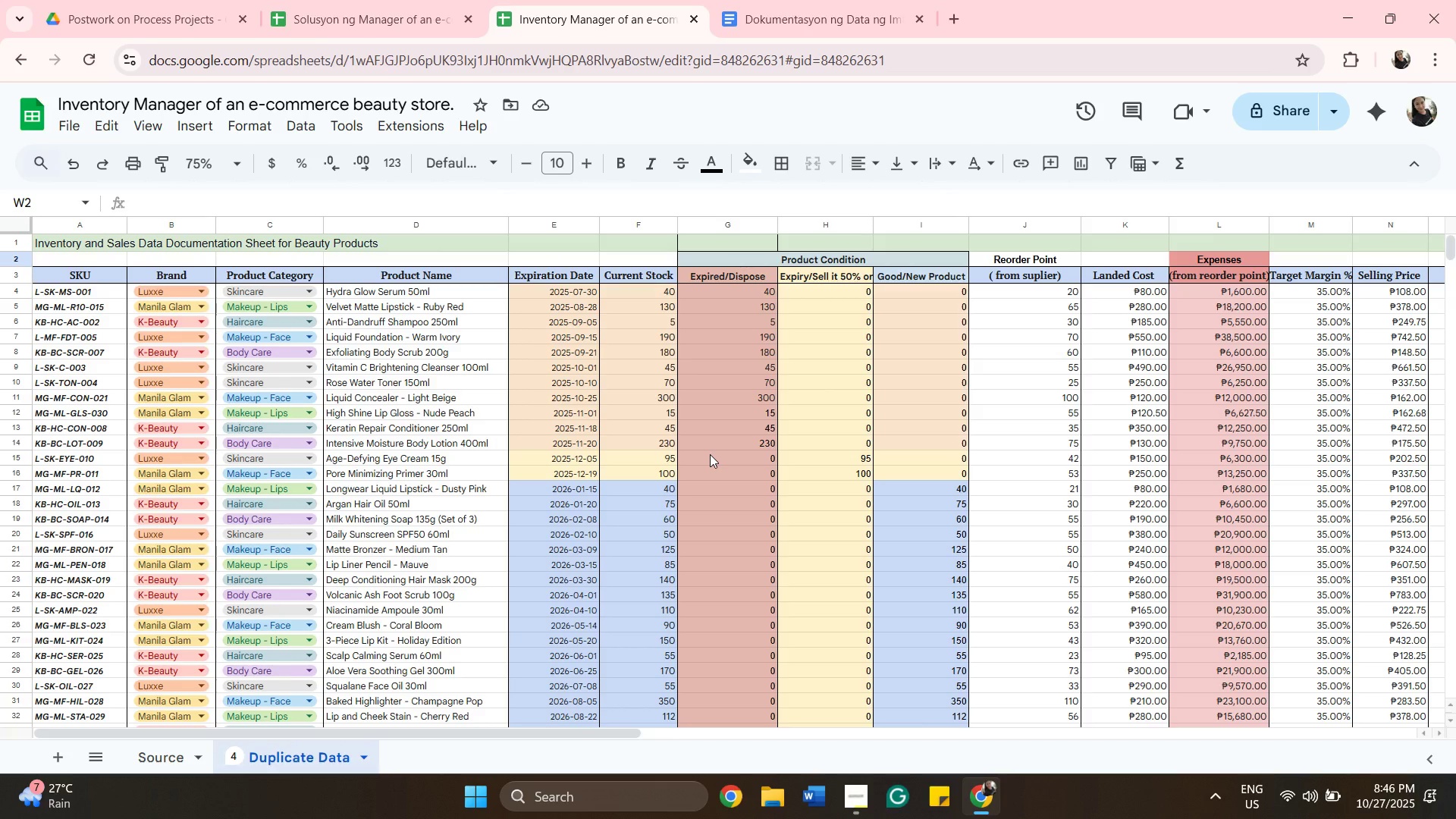 
wait(13.04)
 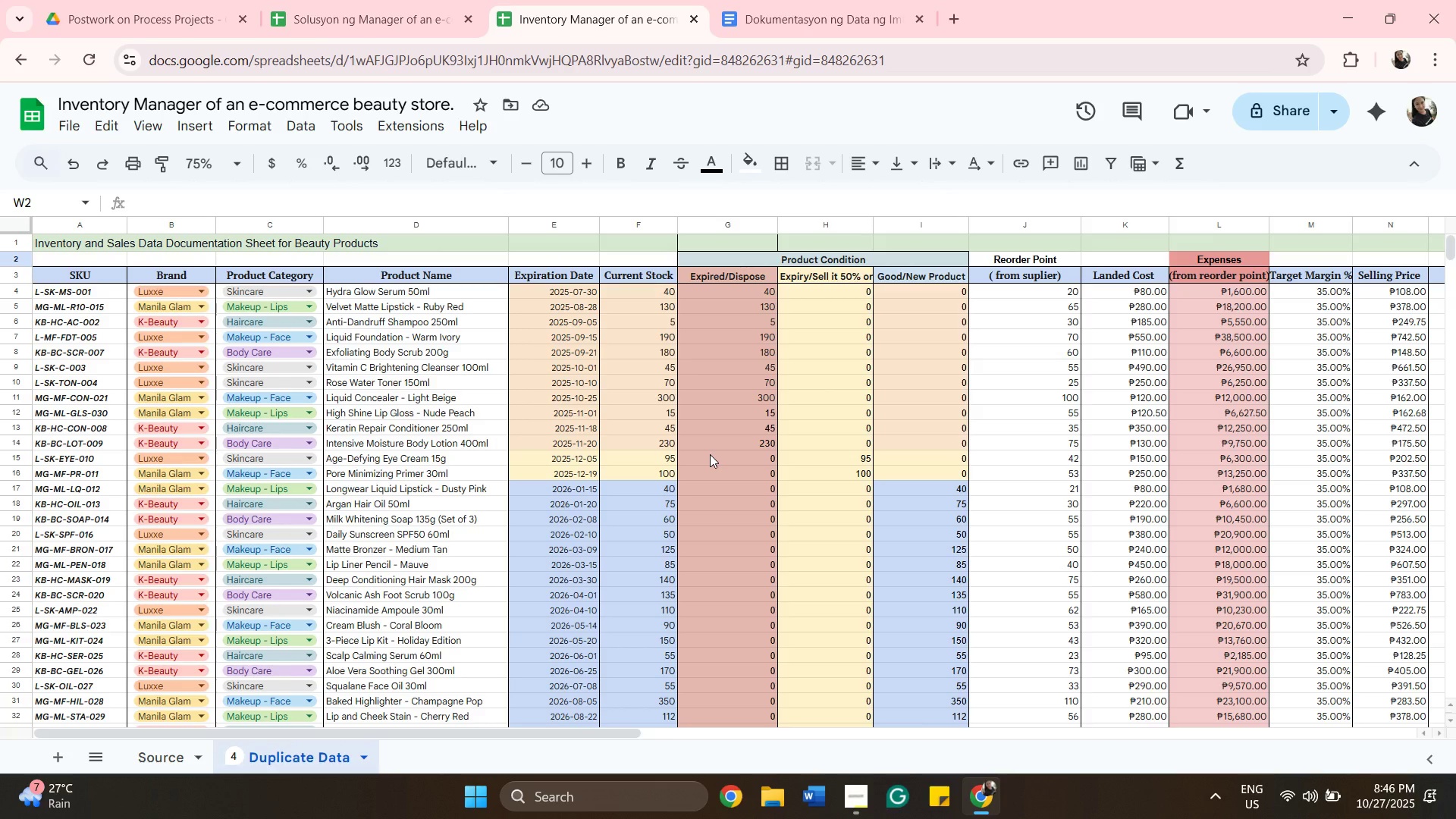 
left_click_drag(start_coordinate=[565, 736], to_coordinate=[805, 730])
 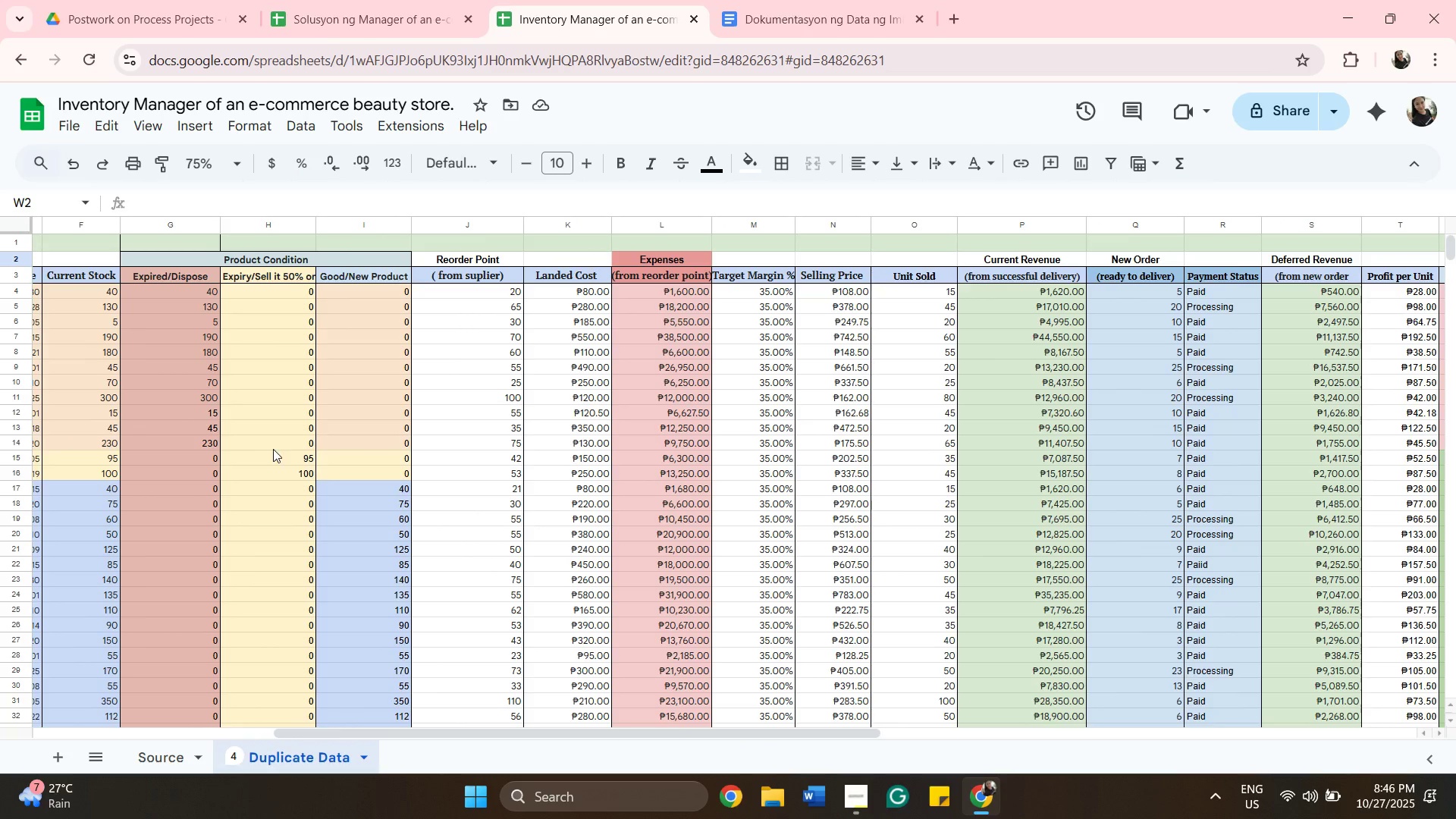 
left_click([281, 453])
 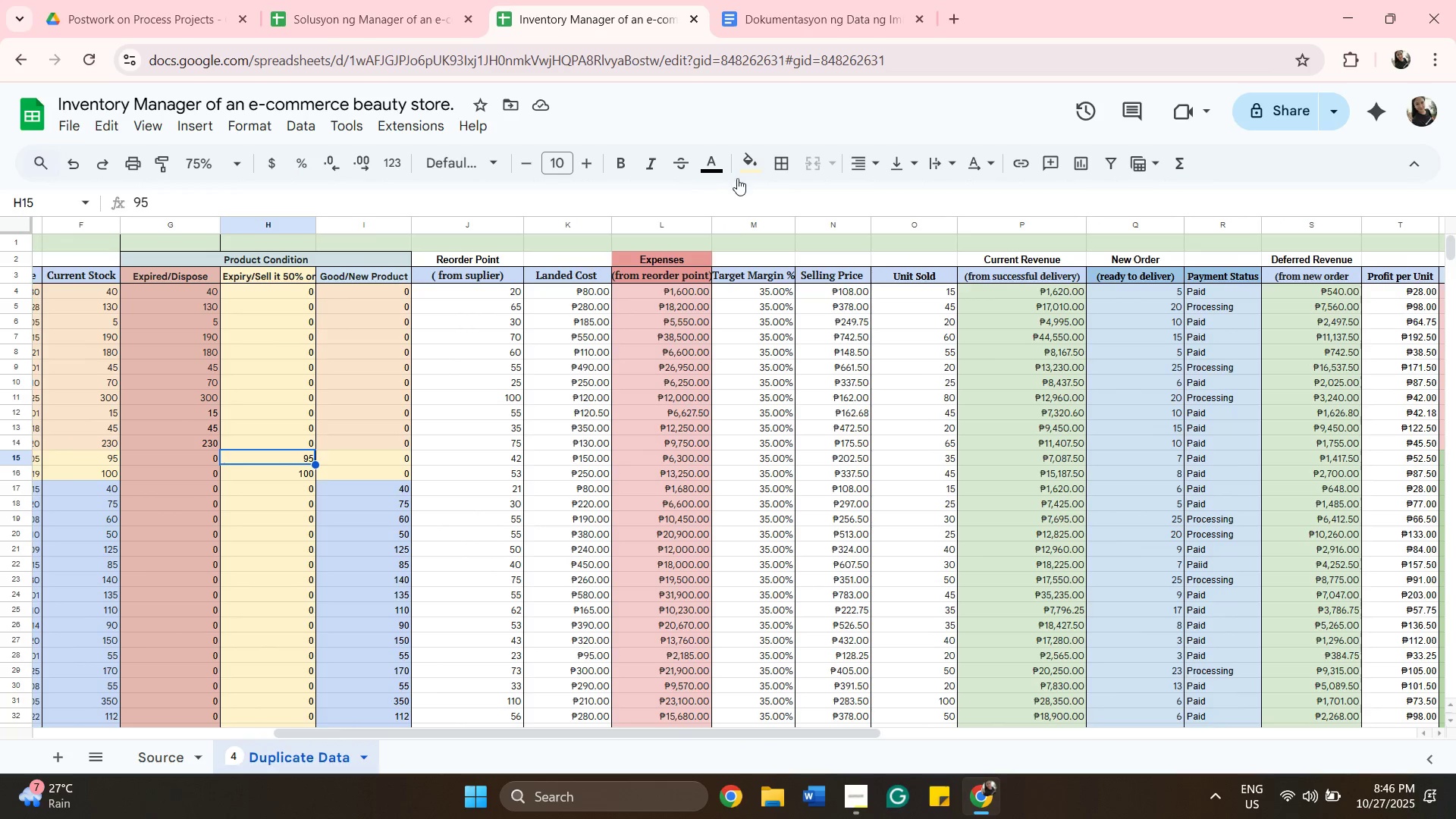 
left_click([747, 169])
 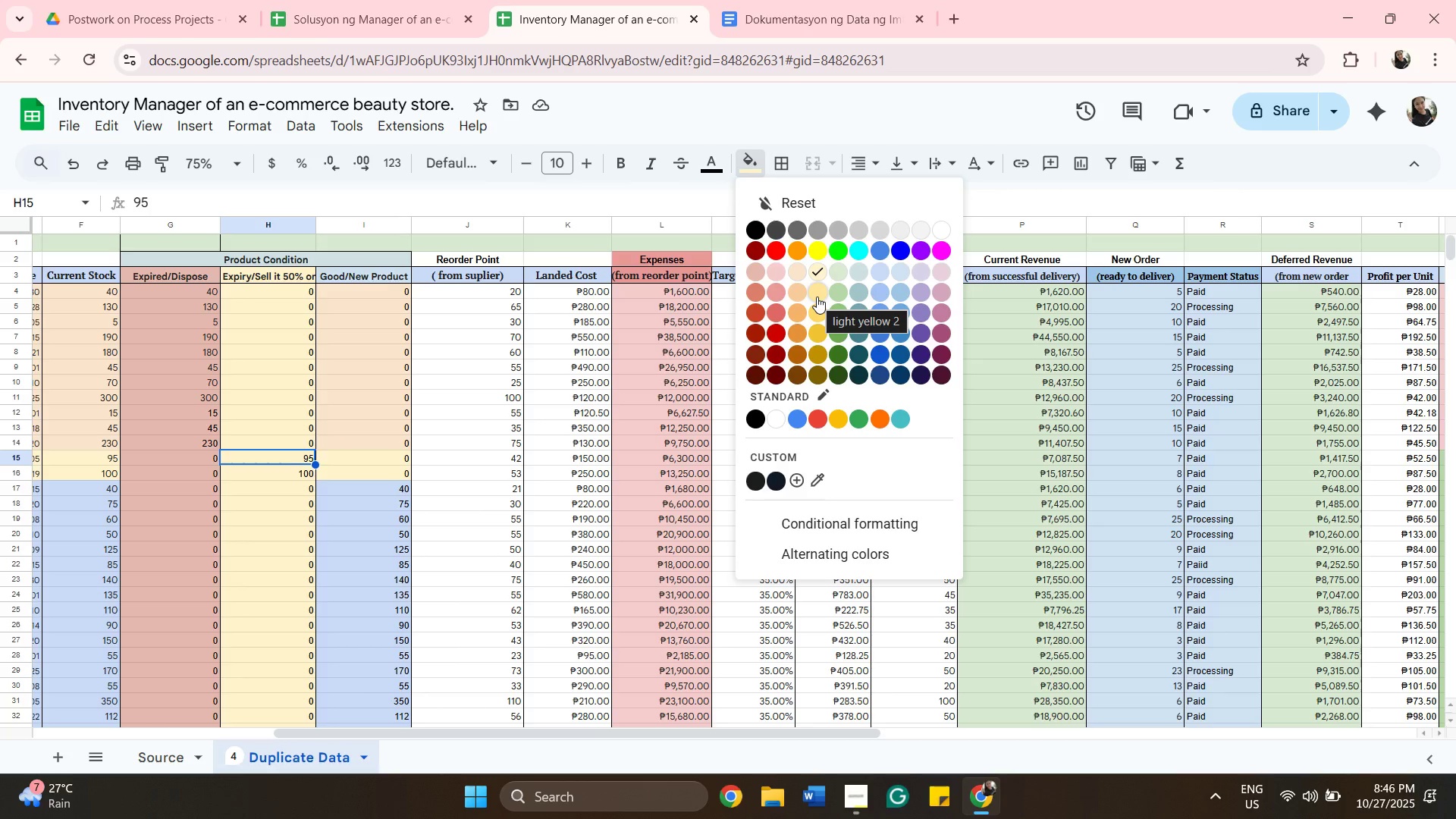 
wait(5.12)
 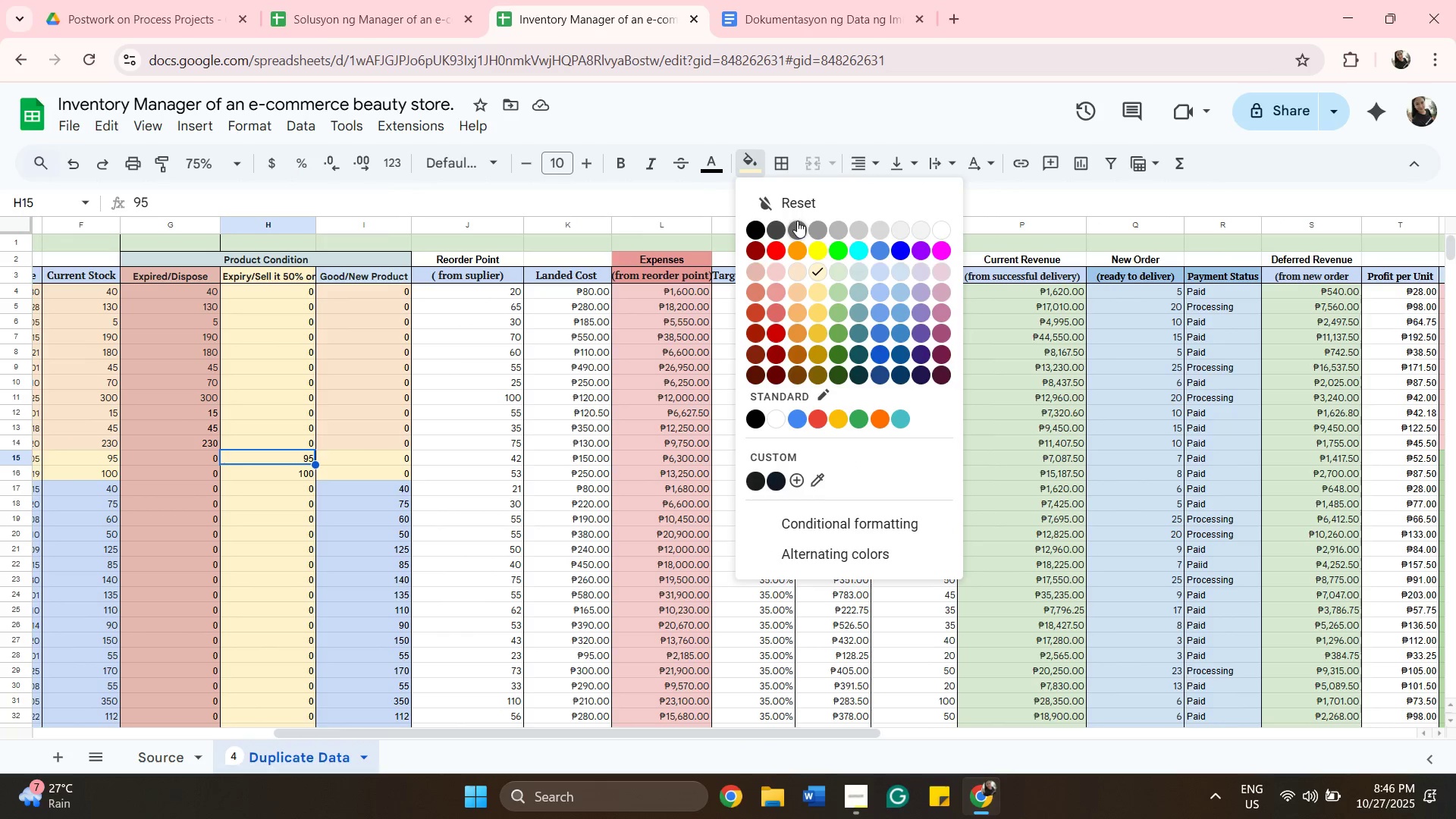 
left_click([817, 297])
 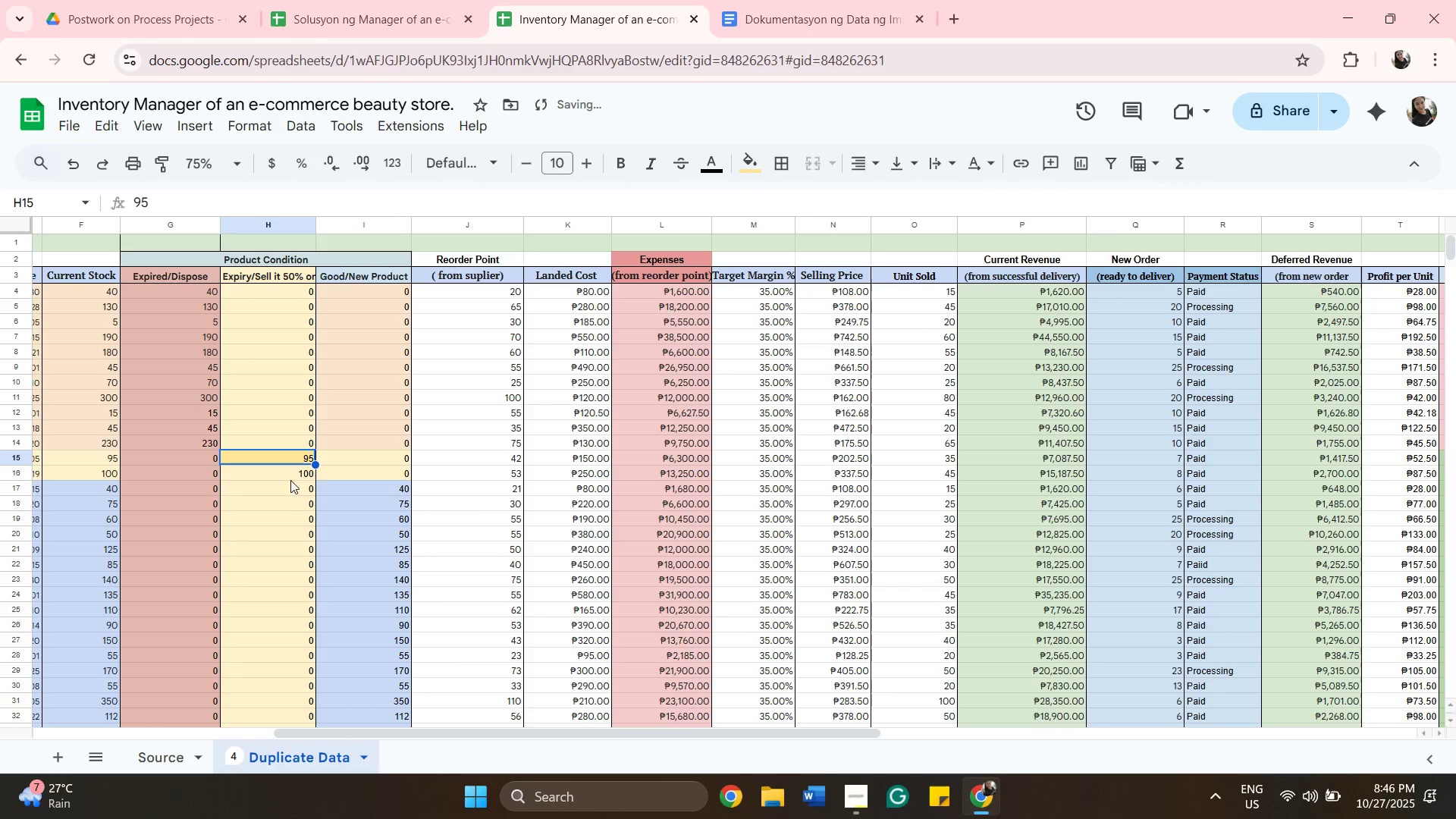 
left_click([286, 474])
 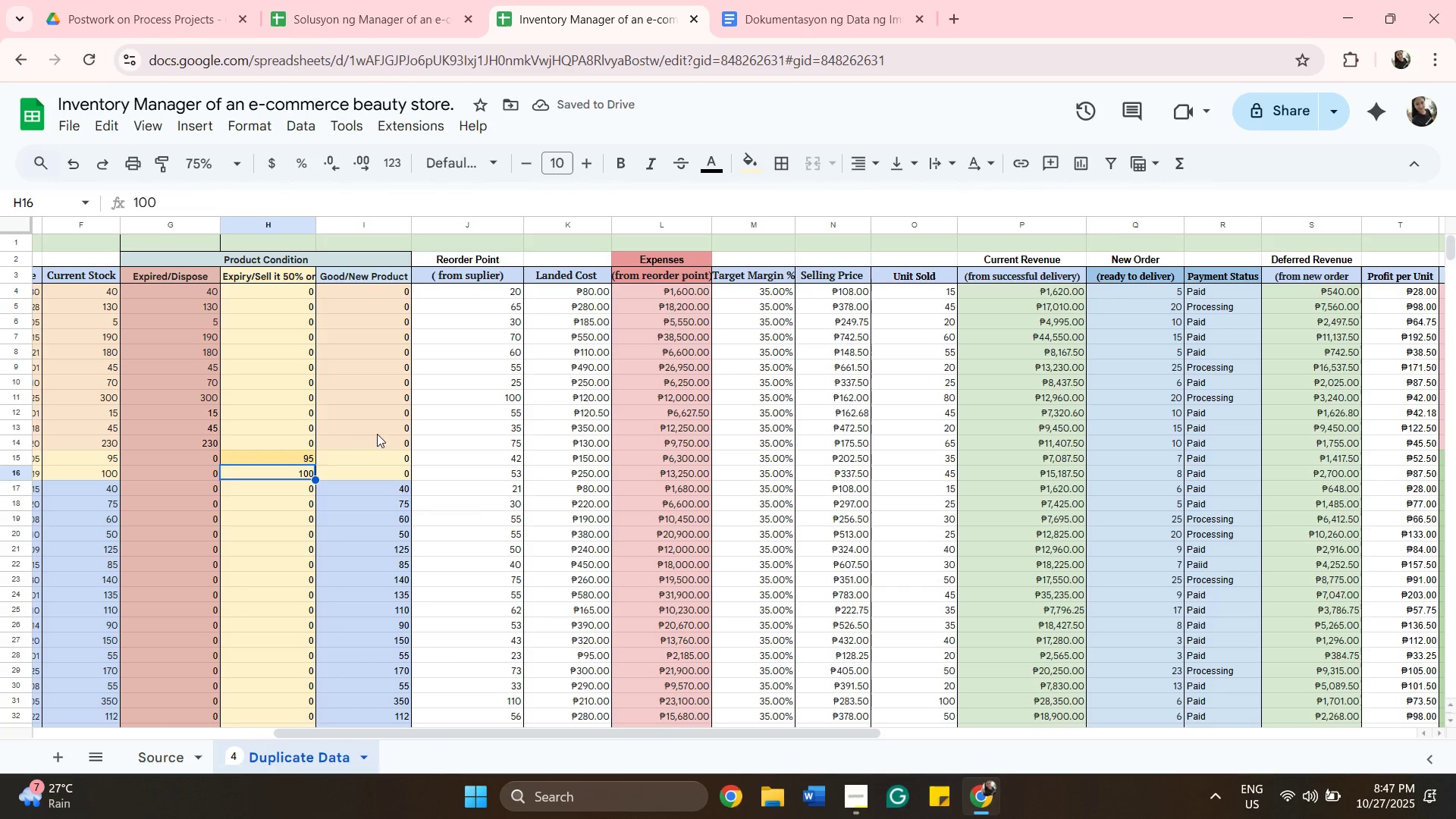 
left_click([262, 465])
 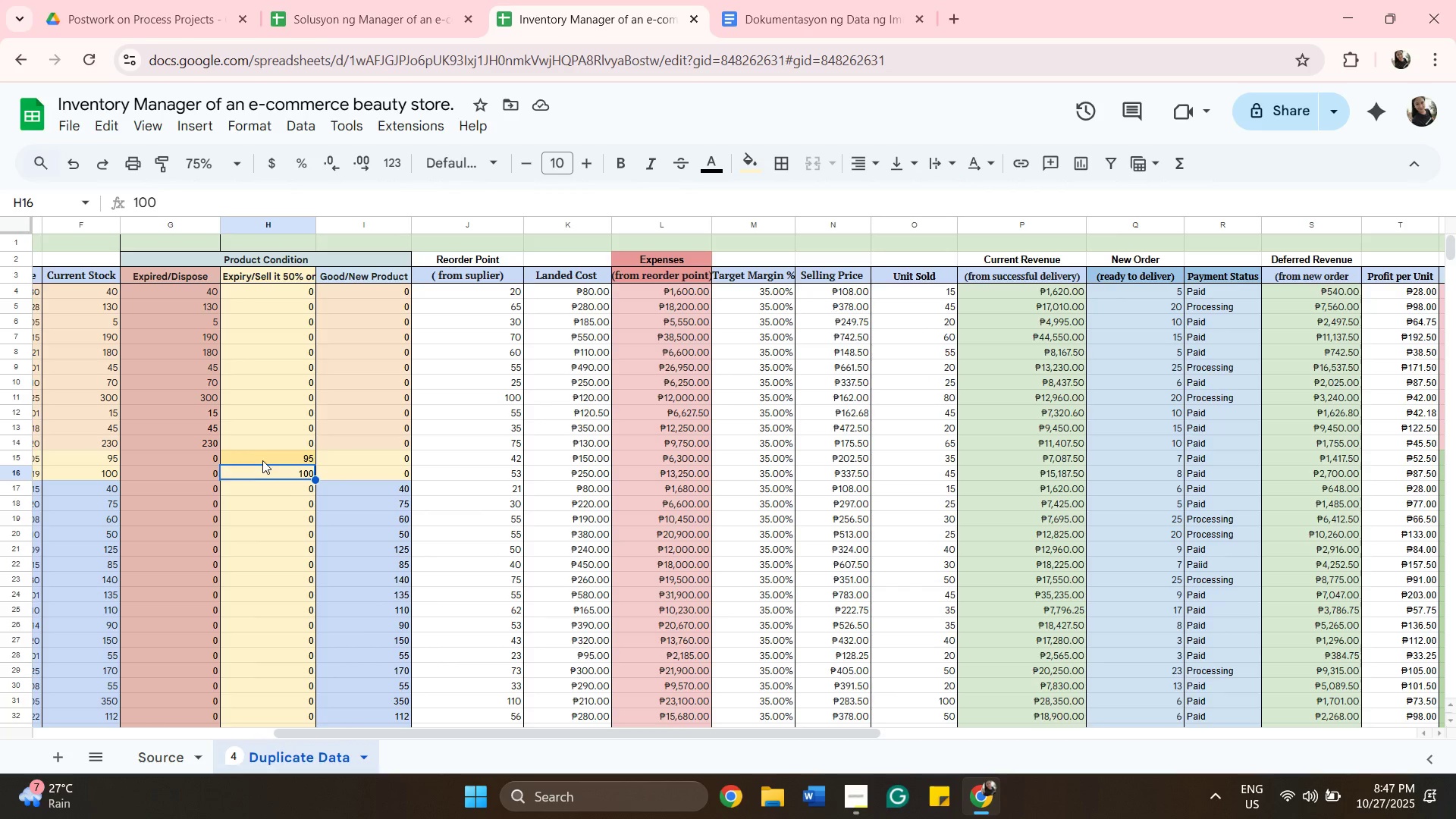 
left_click([262, 460])
 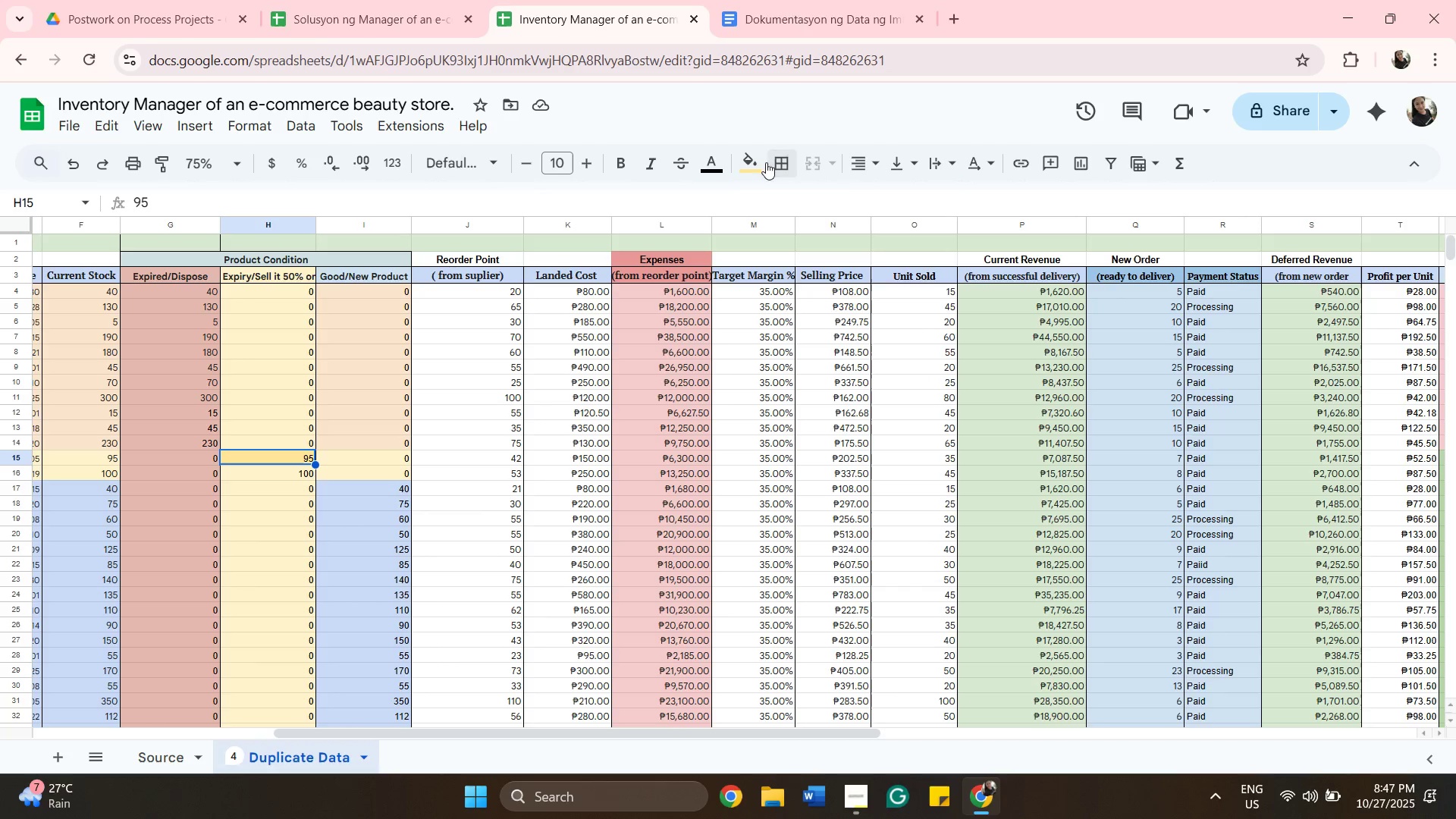 
left_click_drag(start_coordinate=[755, 158], to_coordinate=[758, 158])
 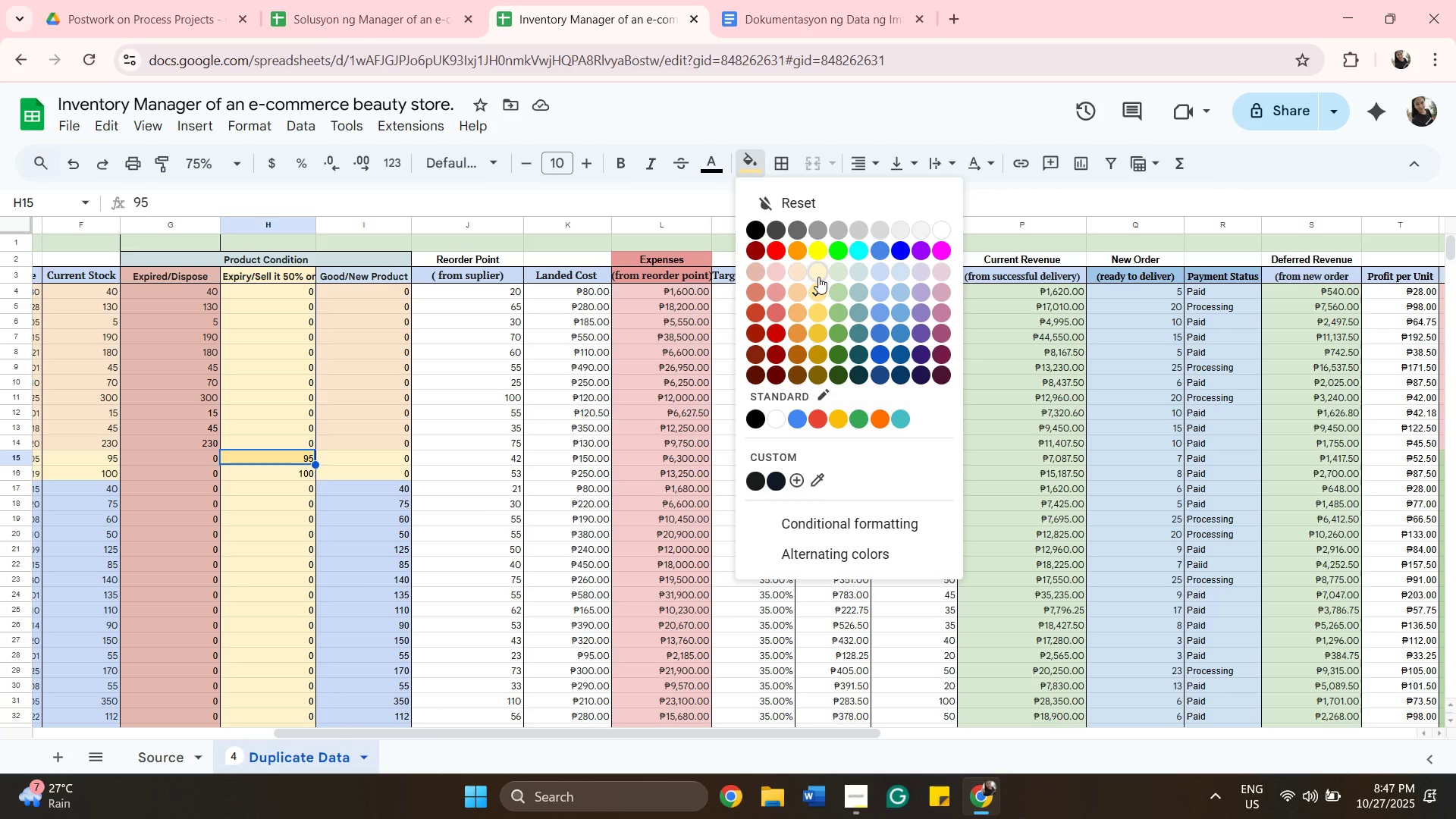 
left_click([818, 277])
 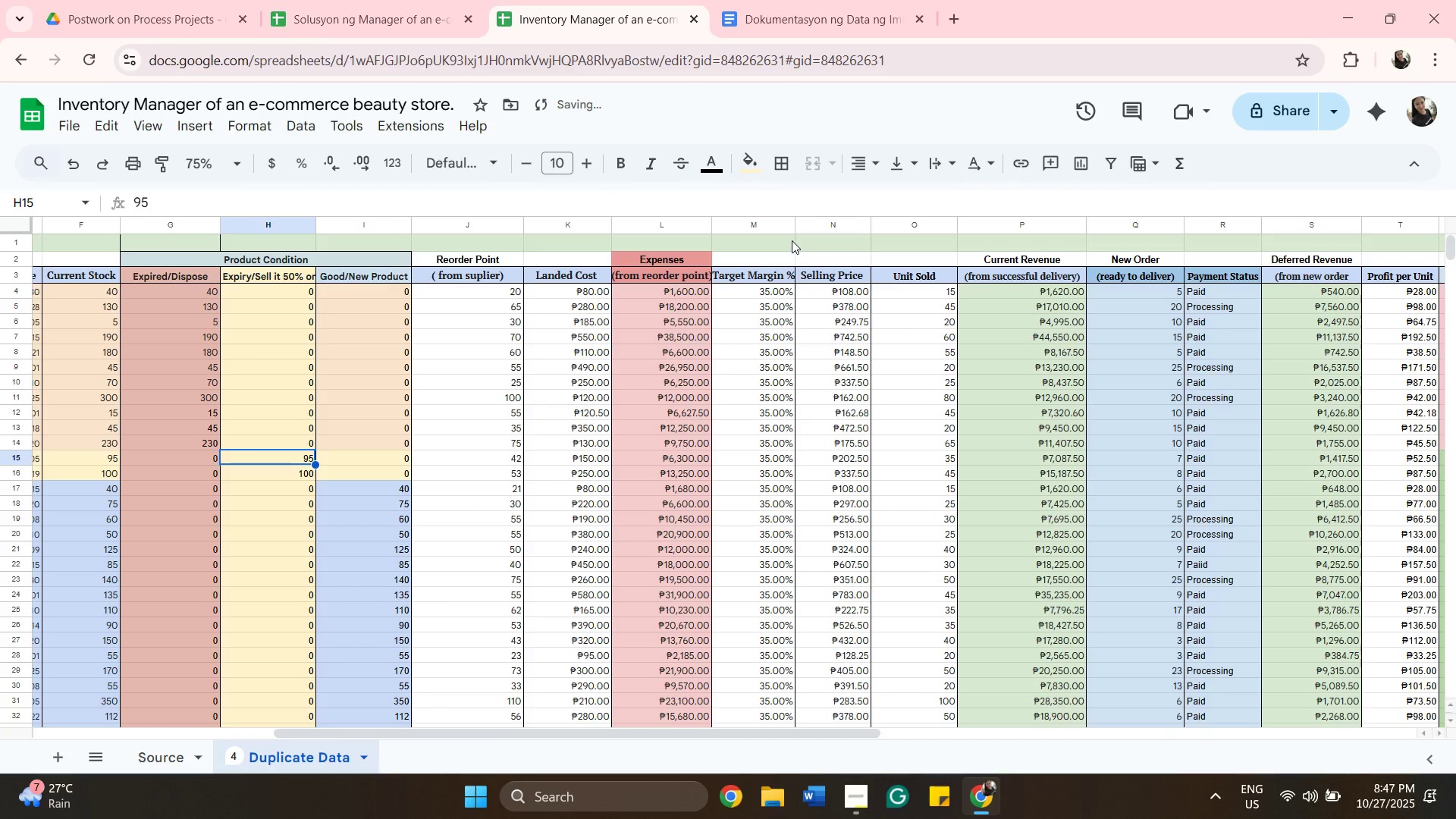 
mouse_move([1429, 830])
 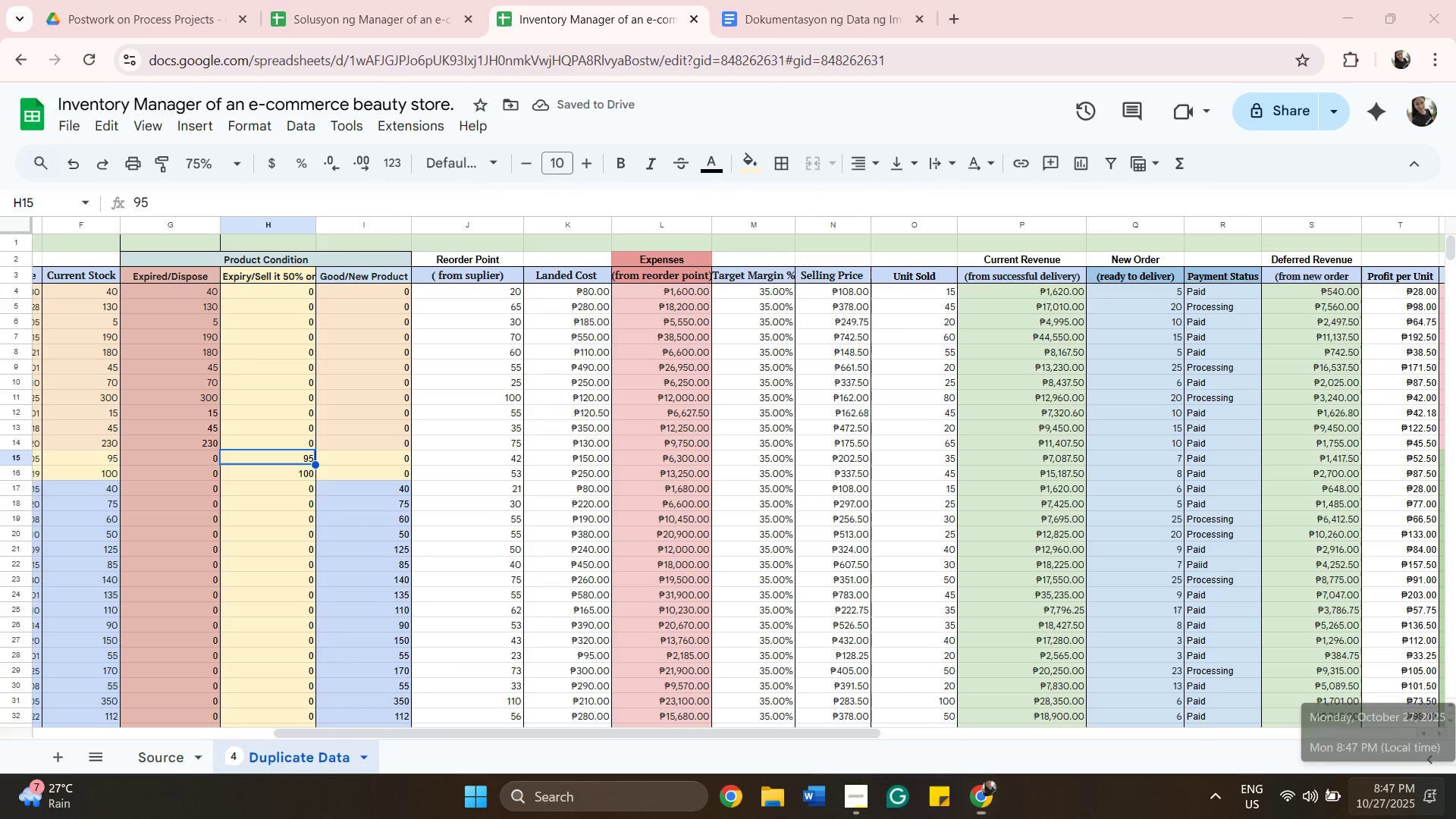 
right_click([1380, 818])
 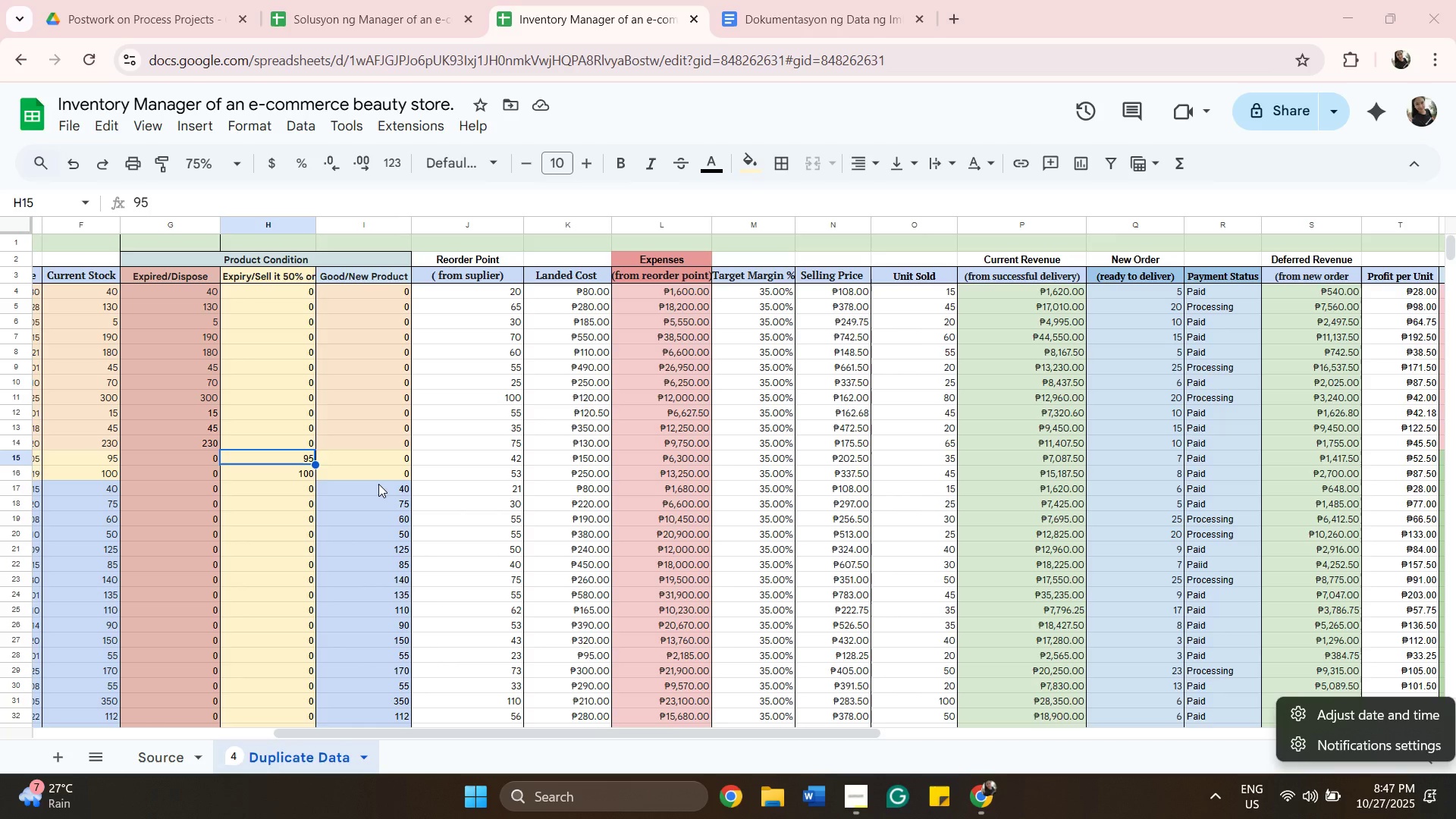 
wait(6.58)
 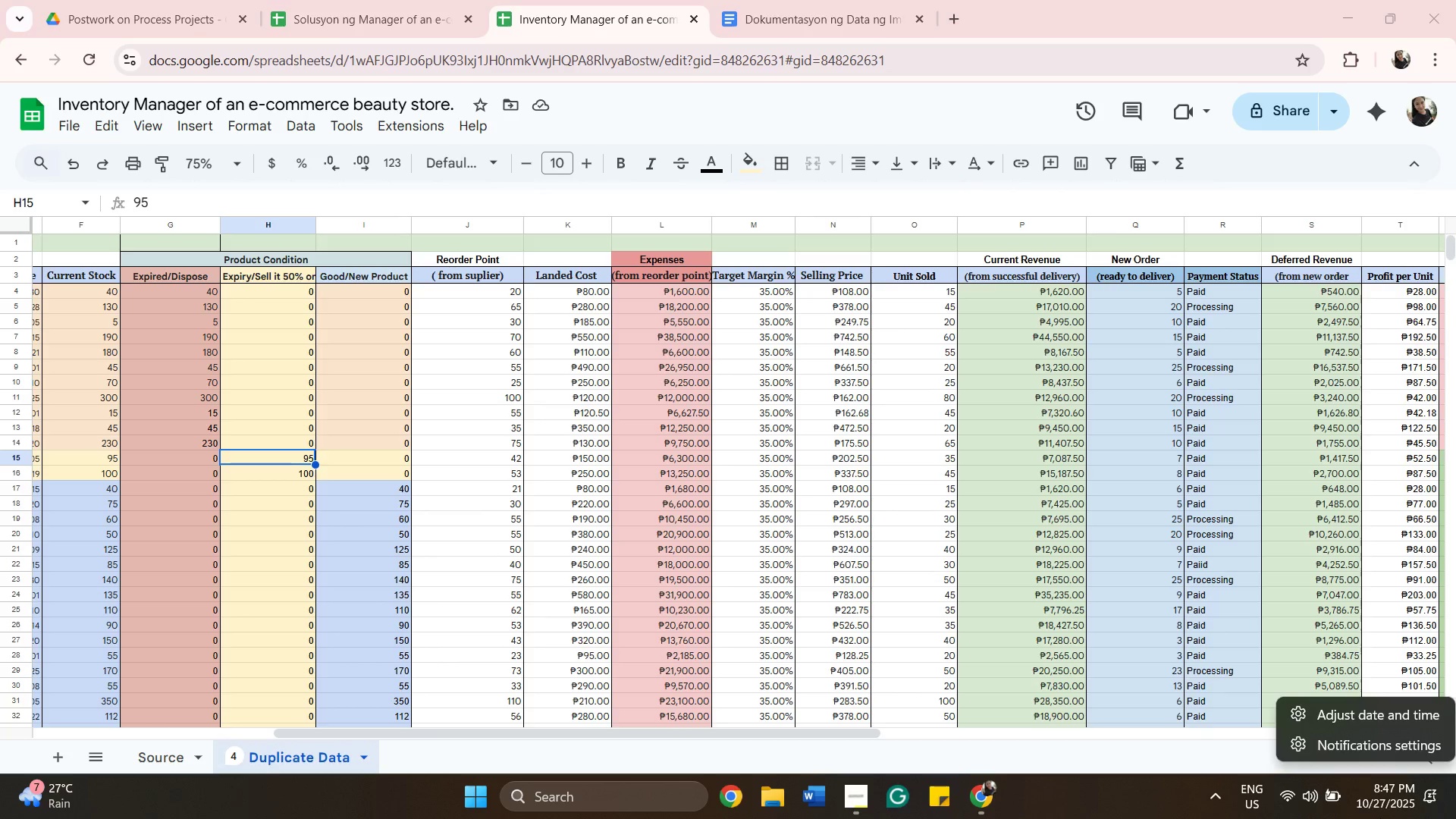 
left_click_drag(start_coordinate=[374, 446], to_coordinate=[379, 441])
 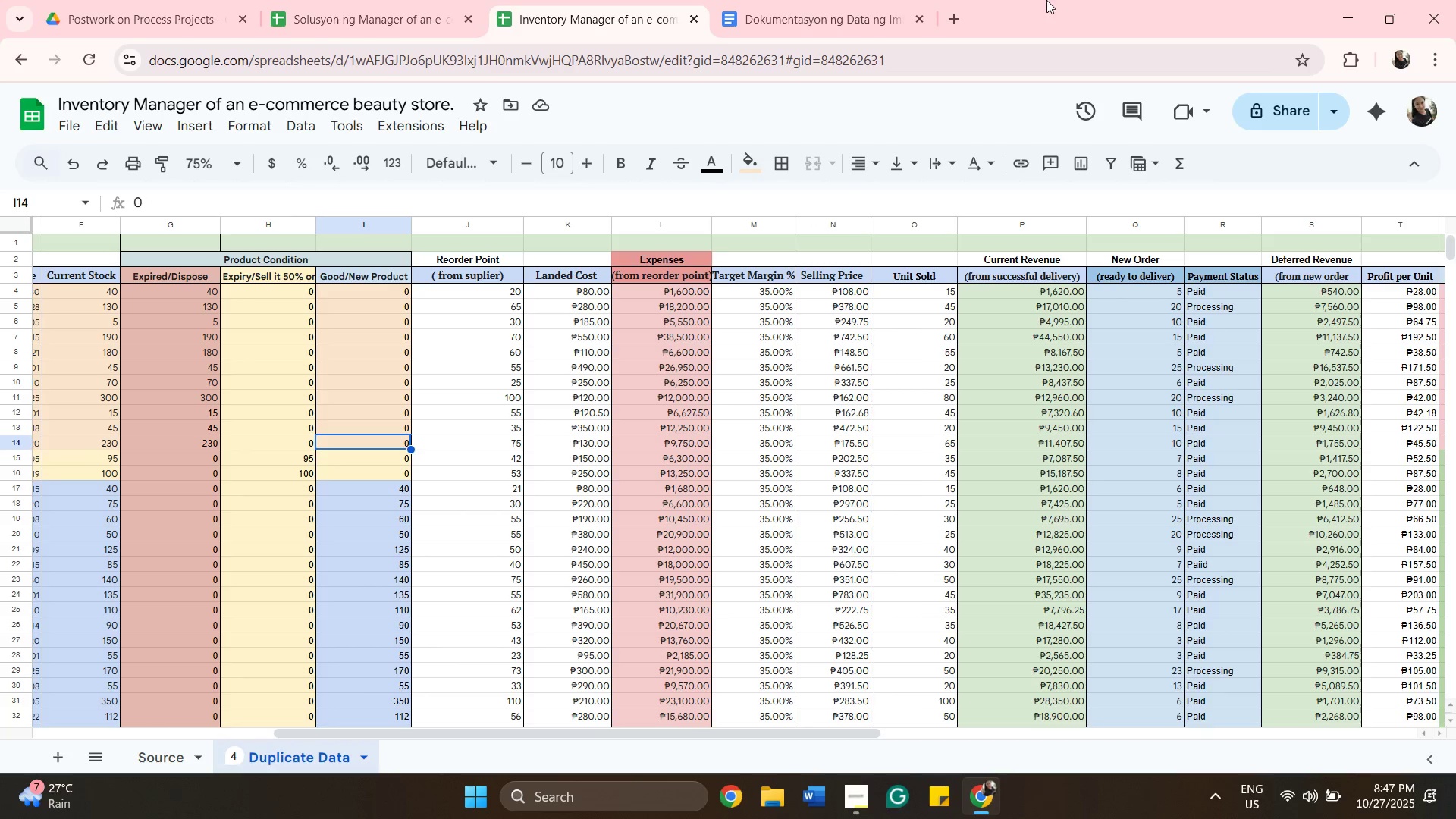 
wait(7.06)
 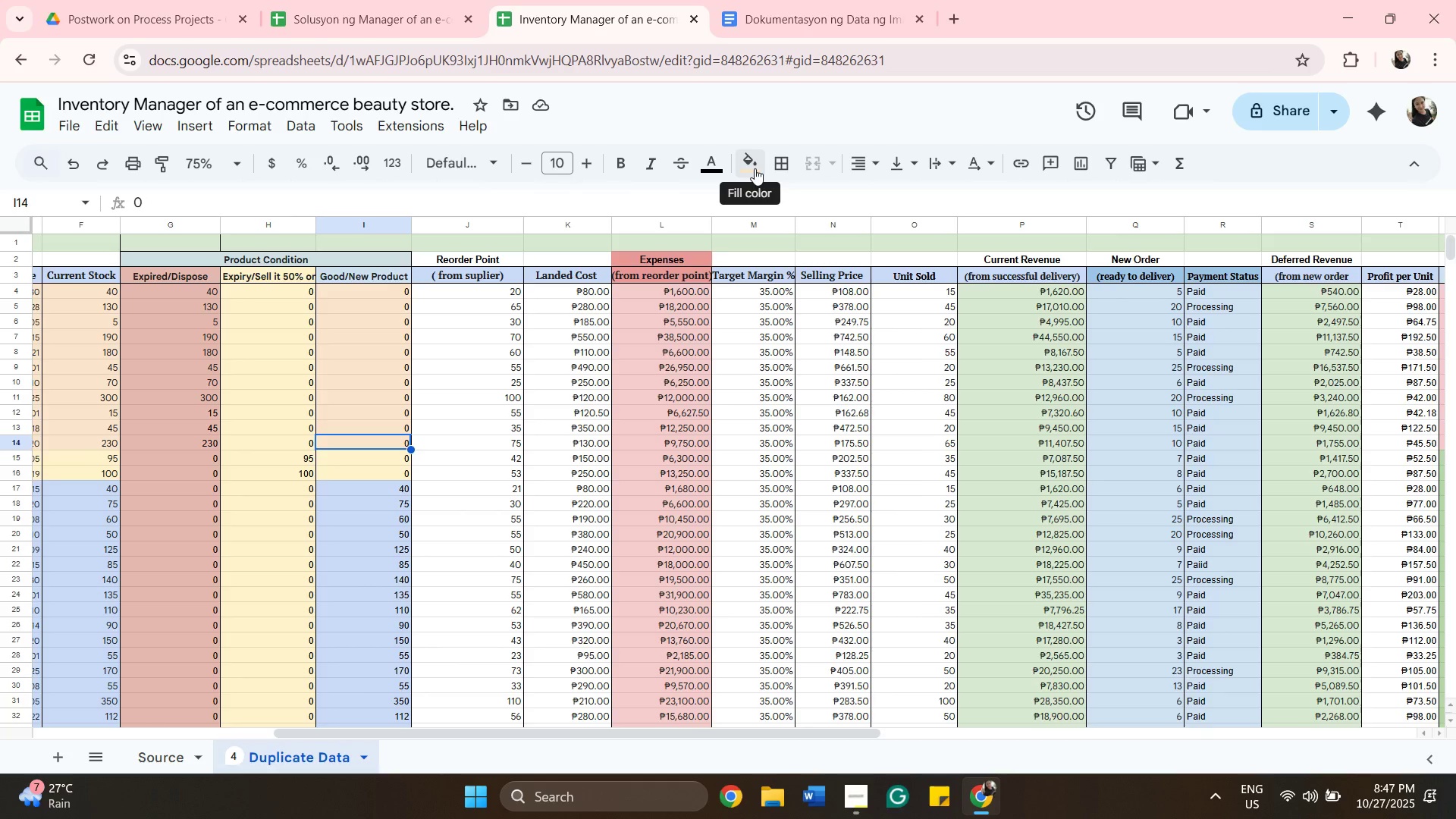 
left_click([741, 174])
 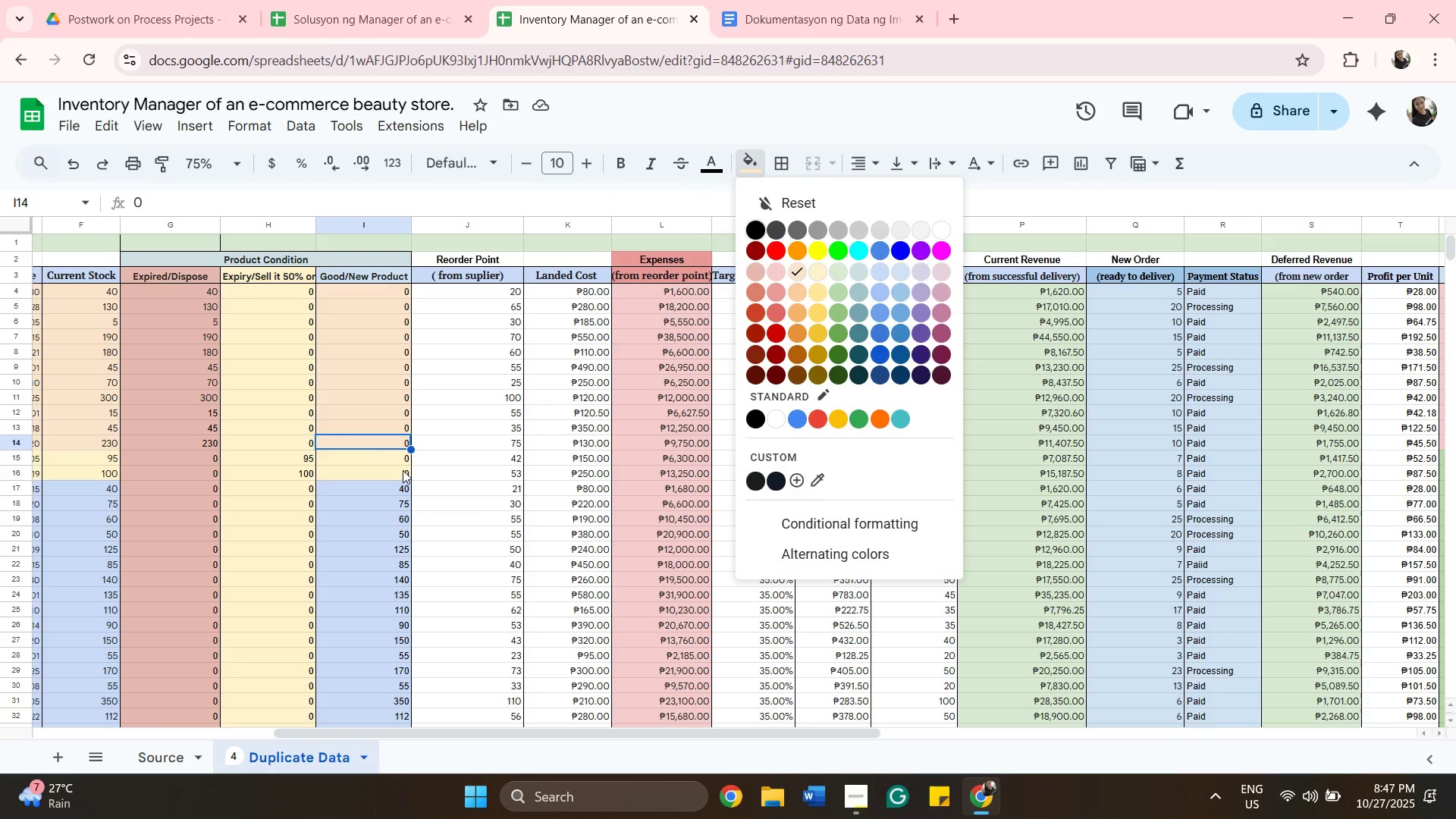 
left_click([384, 458])
 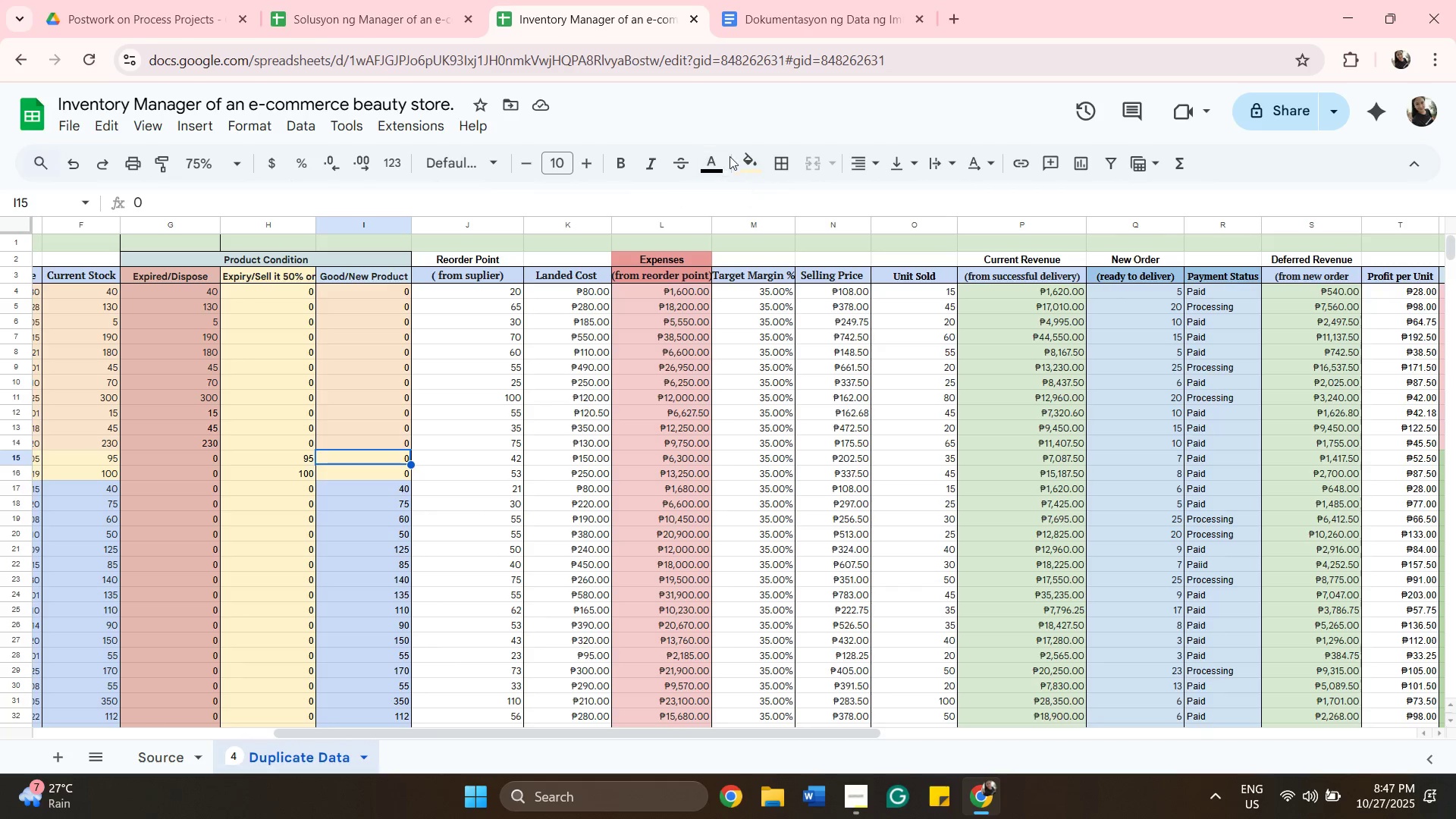 
left_click([745, 156])
 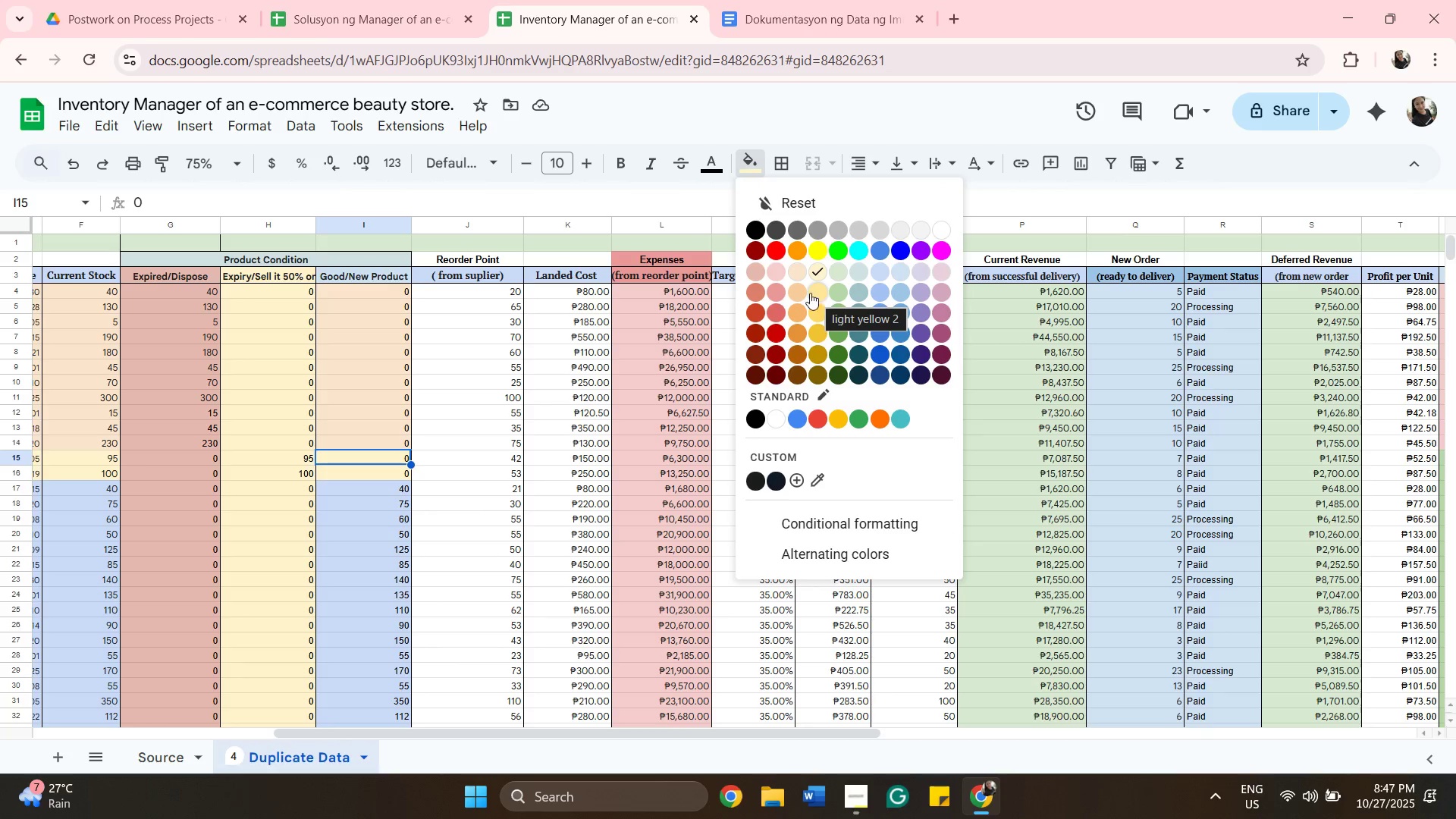 
left_click([792, 300])
 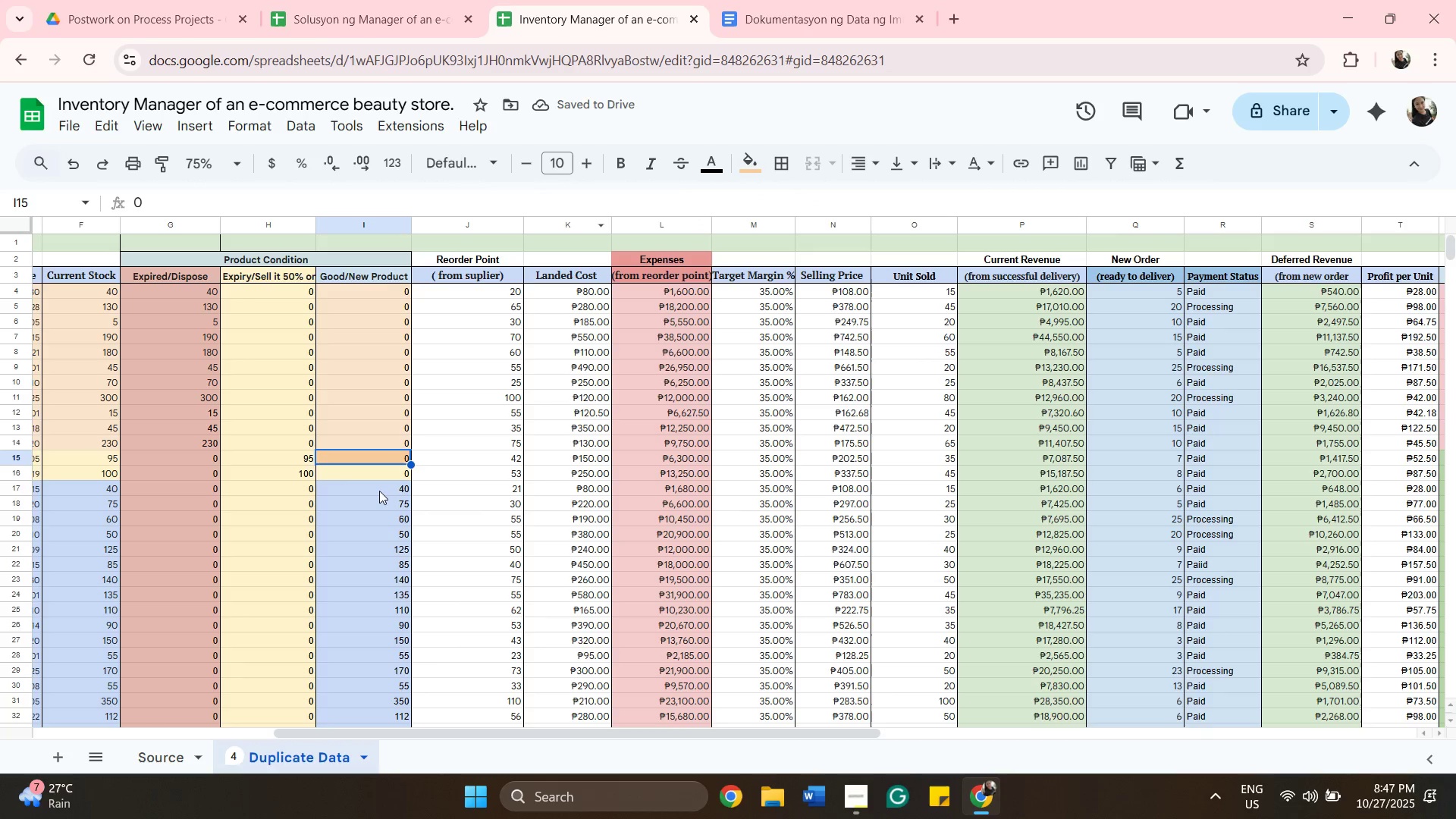 
left_click([376, 475])
 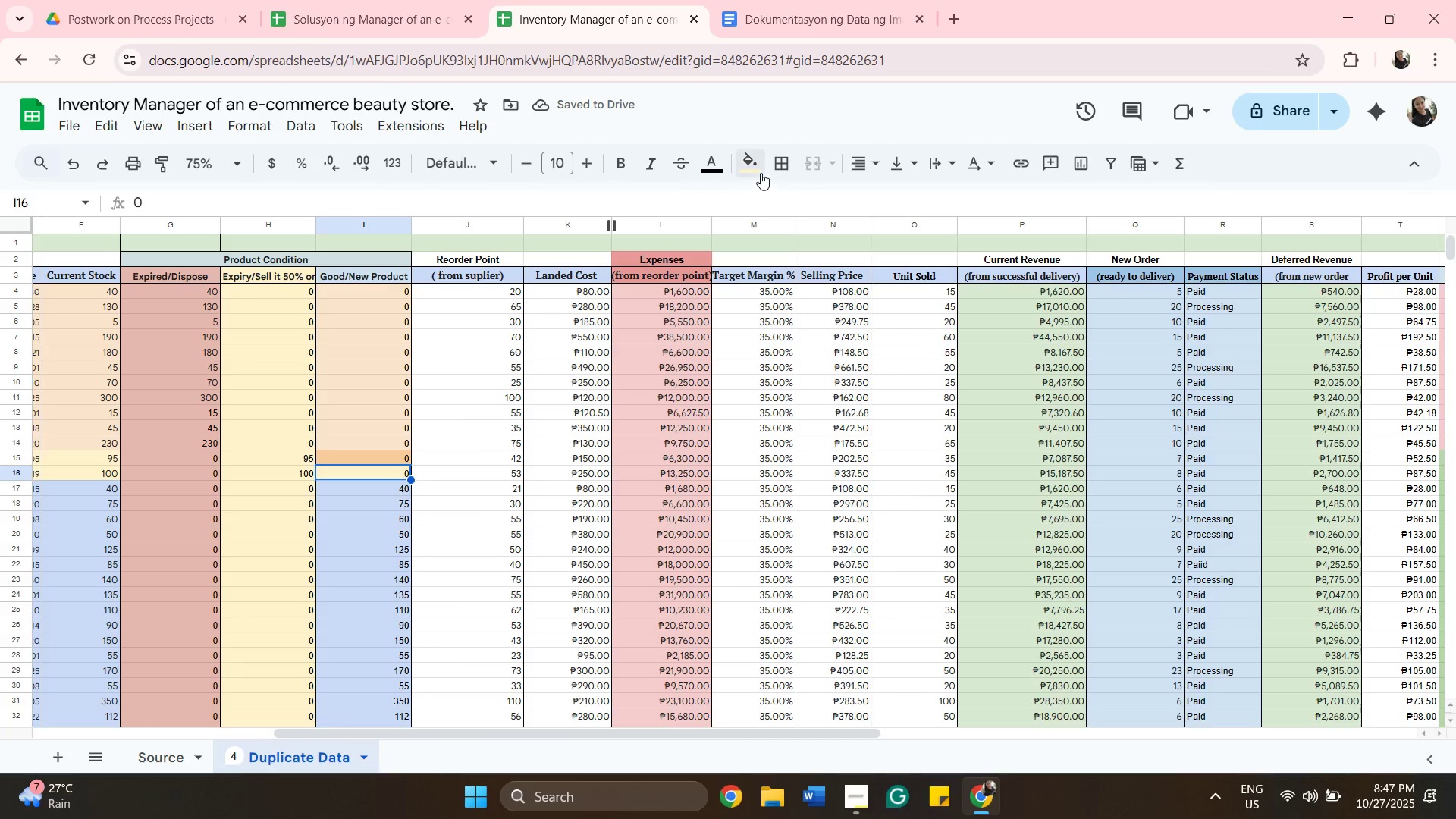 
left_click([751, 170])
 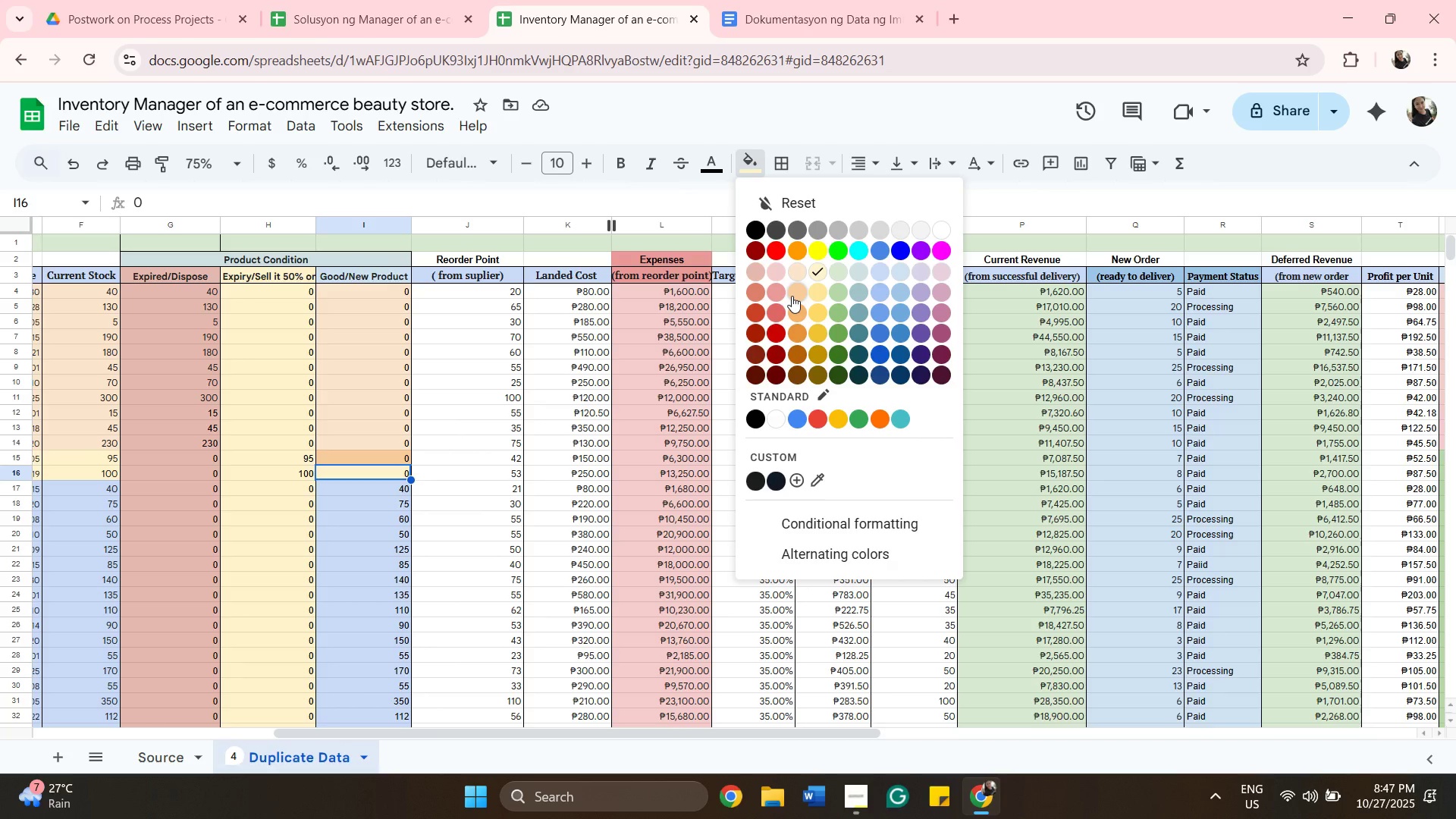 
left_click([792, 296])
 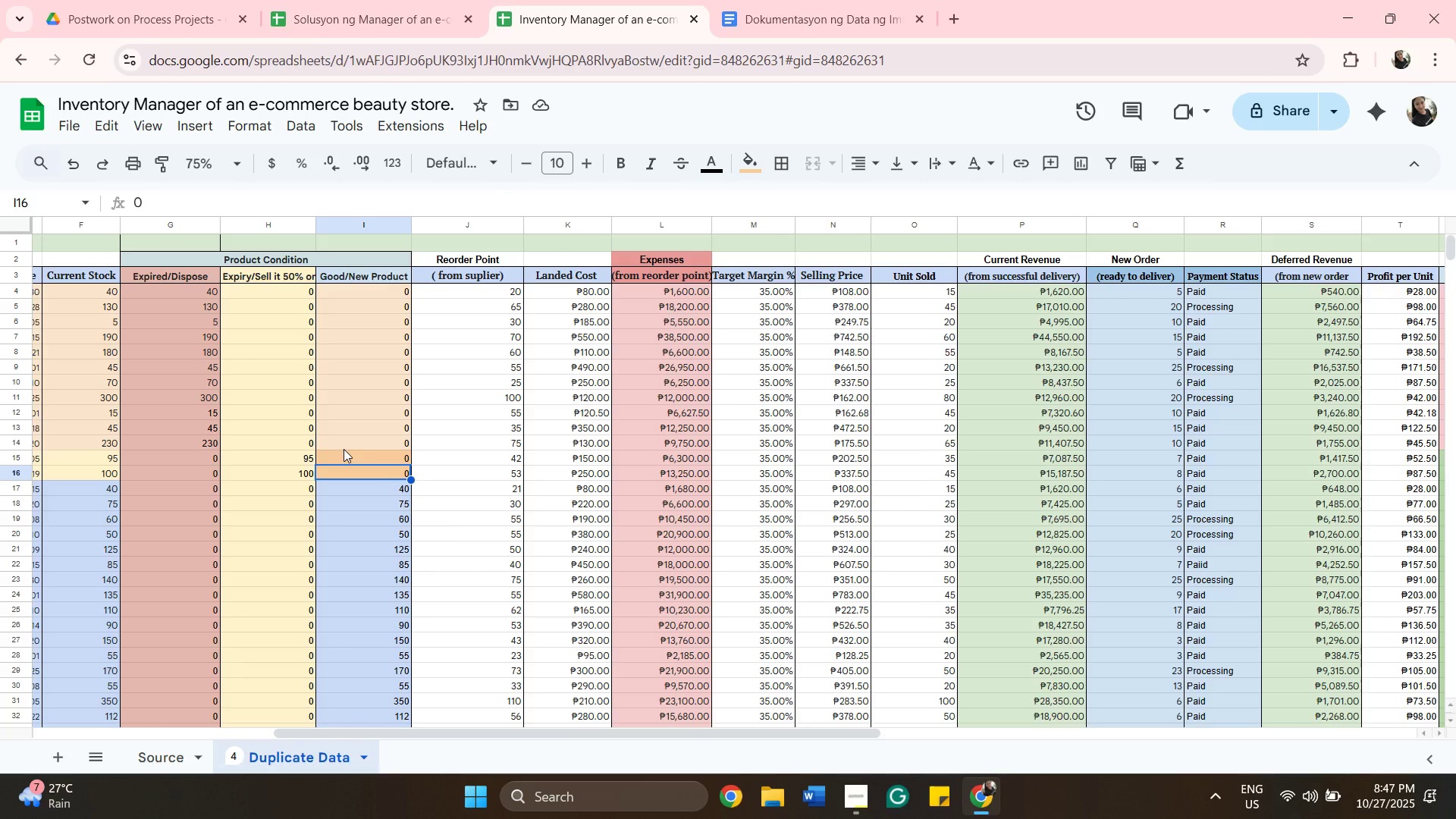 
wait(21.25)
 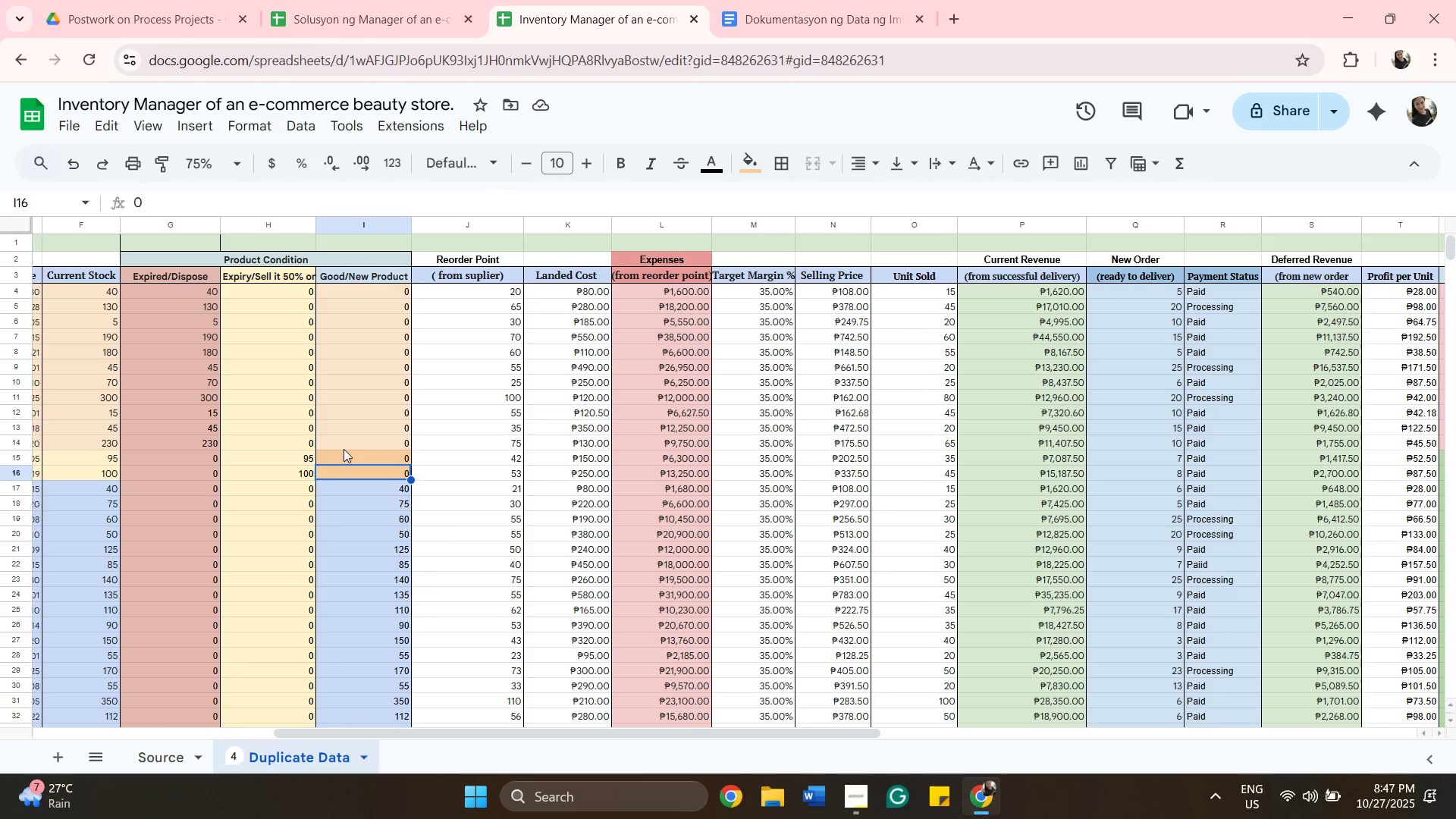 
scroll: coordinate [476, 596], scroll_direction: up, amount: 2.0
 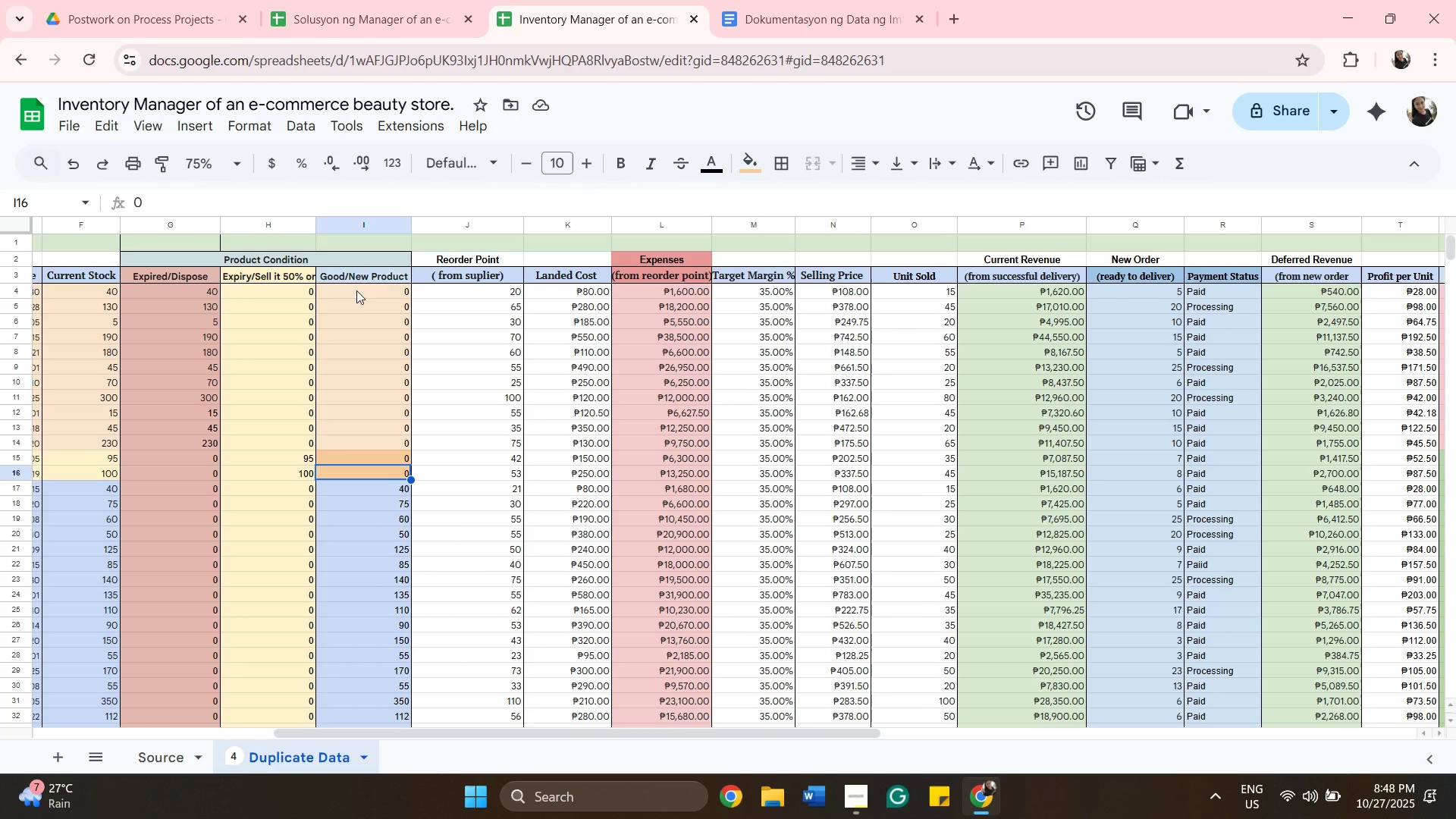 
left_click([357, 295])
 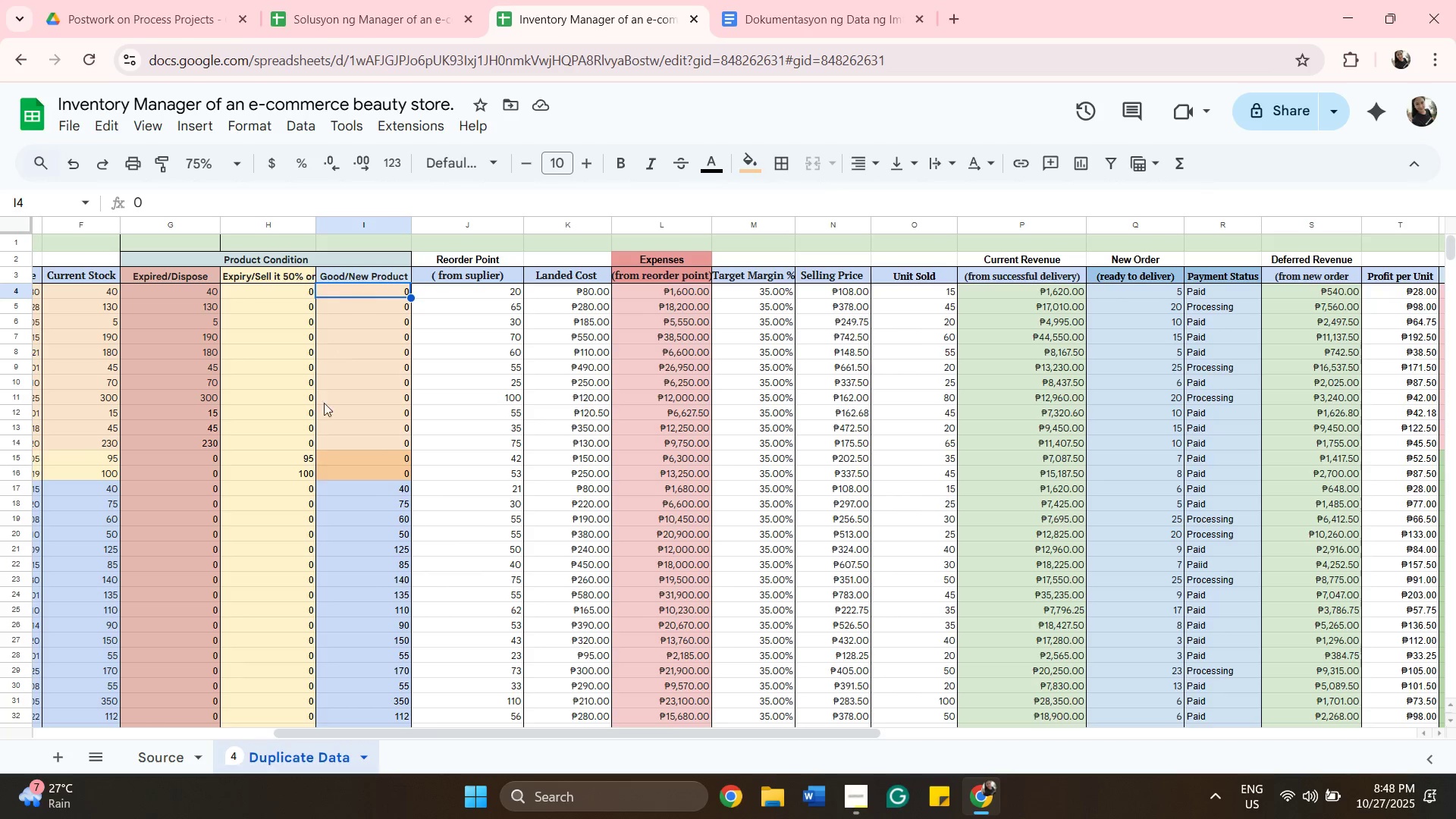 
scroll: coordinate [324, 425], scroll_direction: down, amount: 1.0
 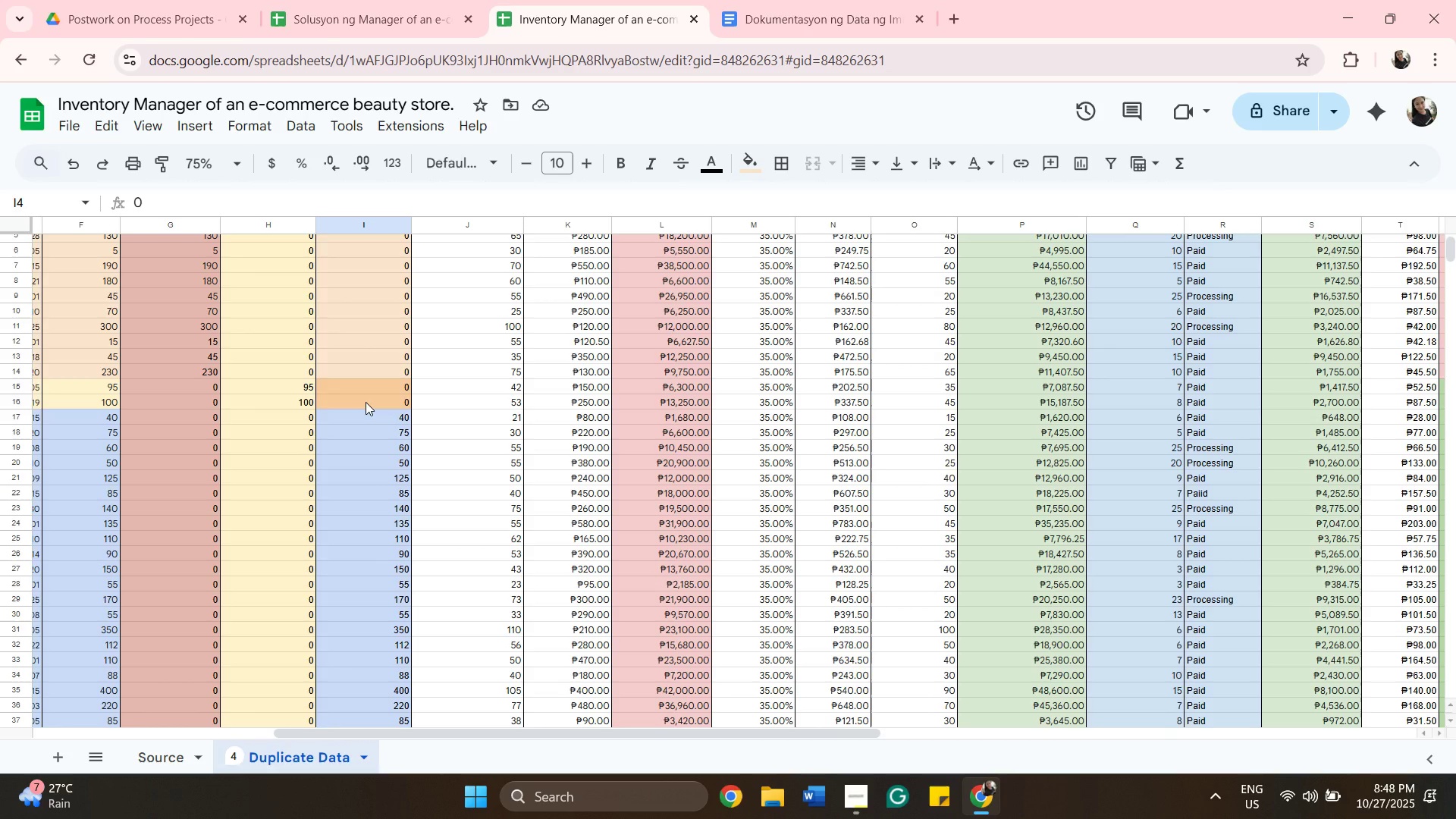 
hold_key(key=ShiftLeft, duration=0.47)
left_click([366, 402])
 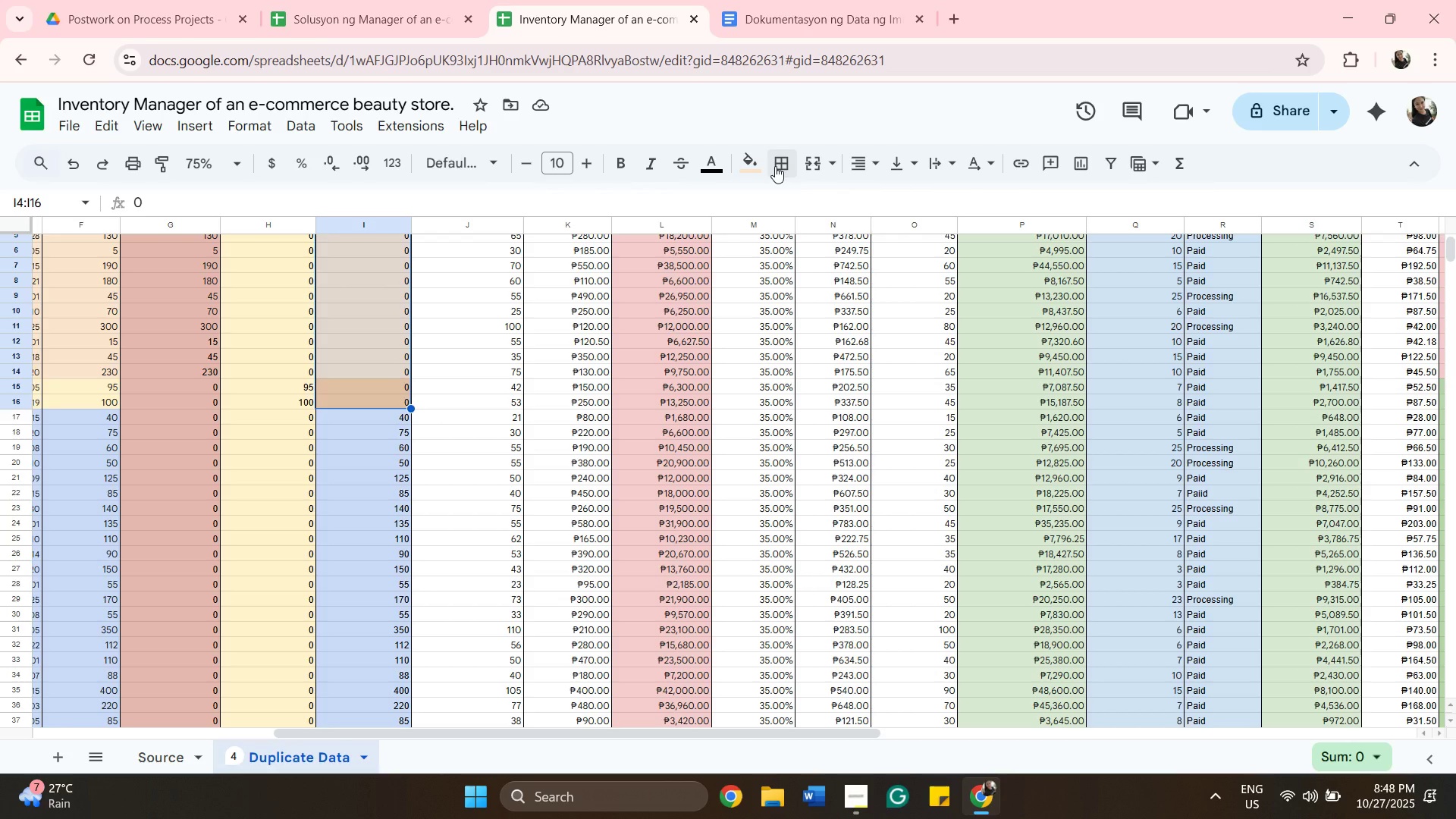 
left_click([742, 166])
 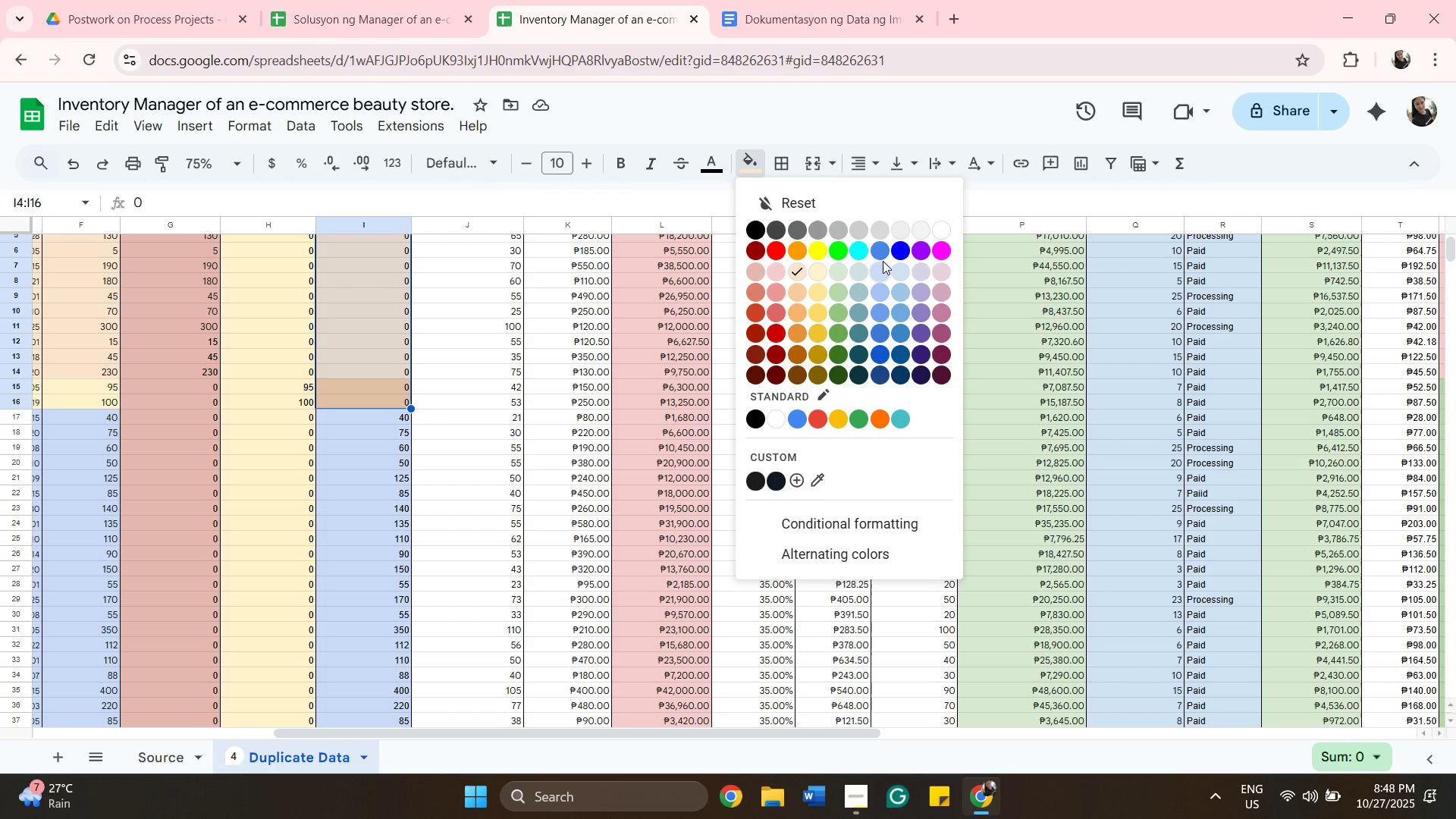 
left_click([883, 261])
 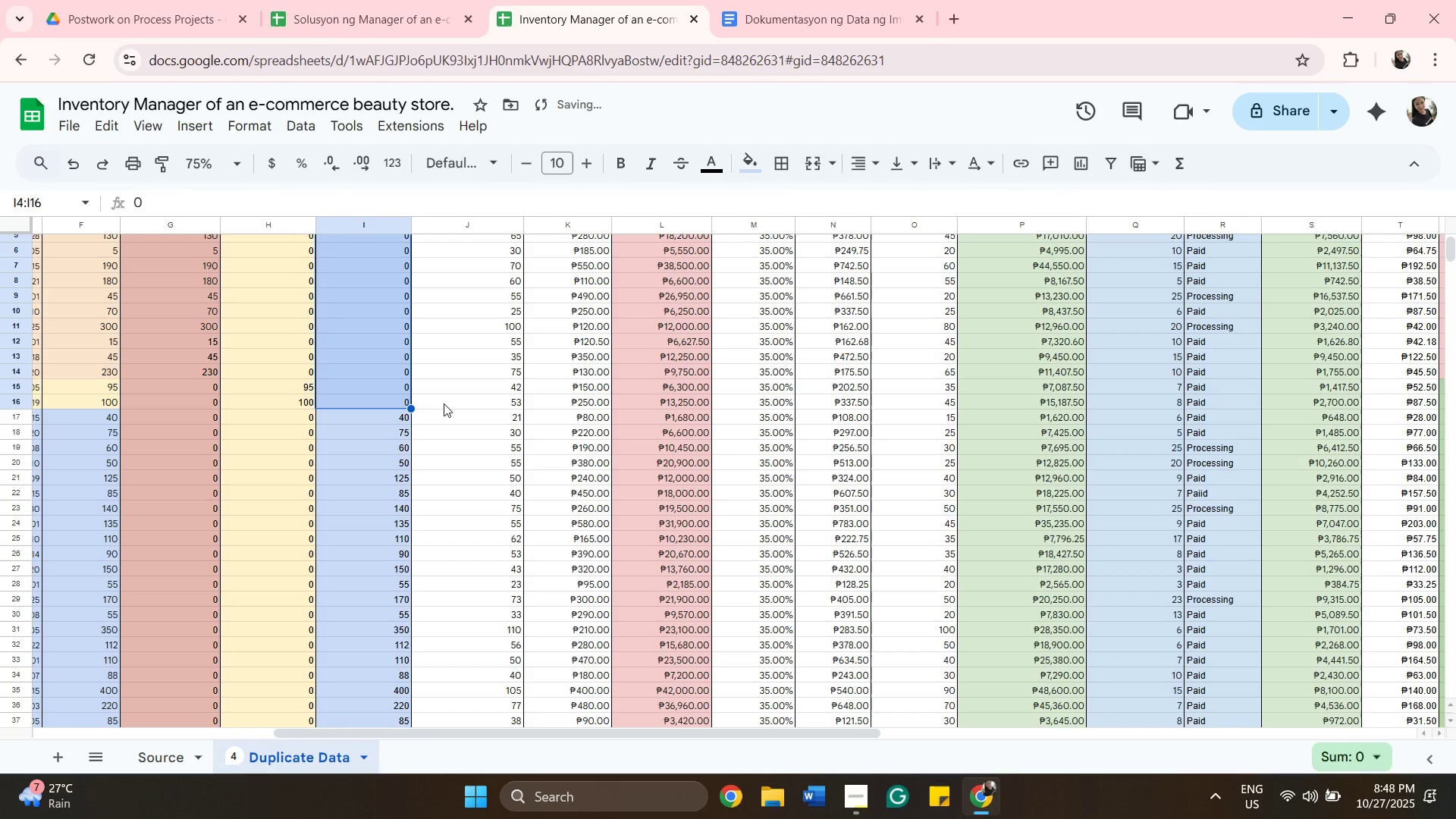 
left_click([444, 403])
 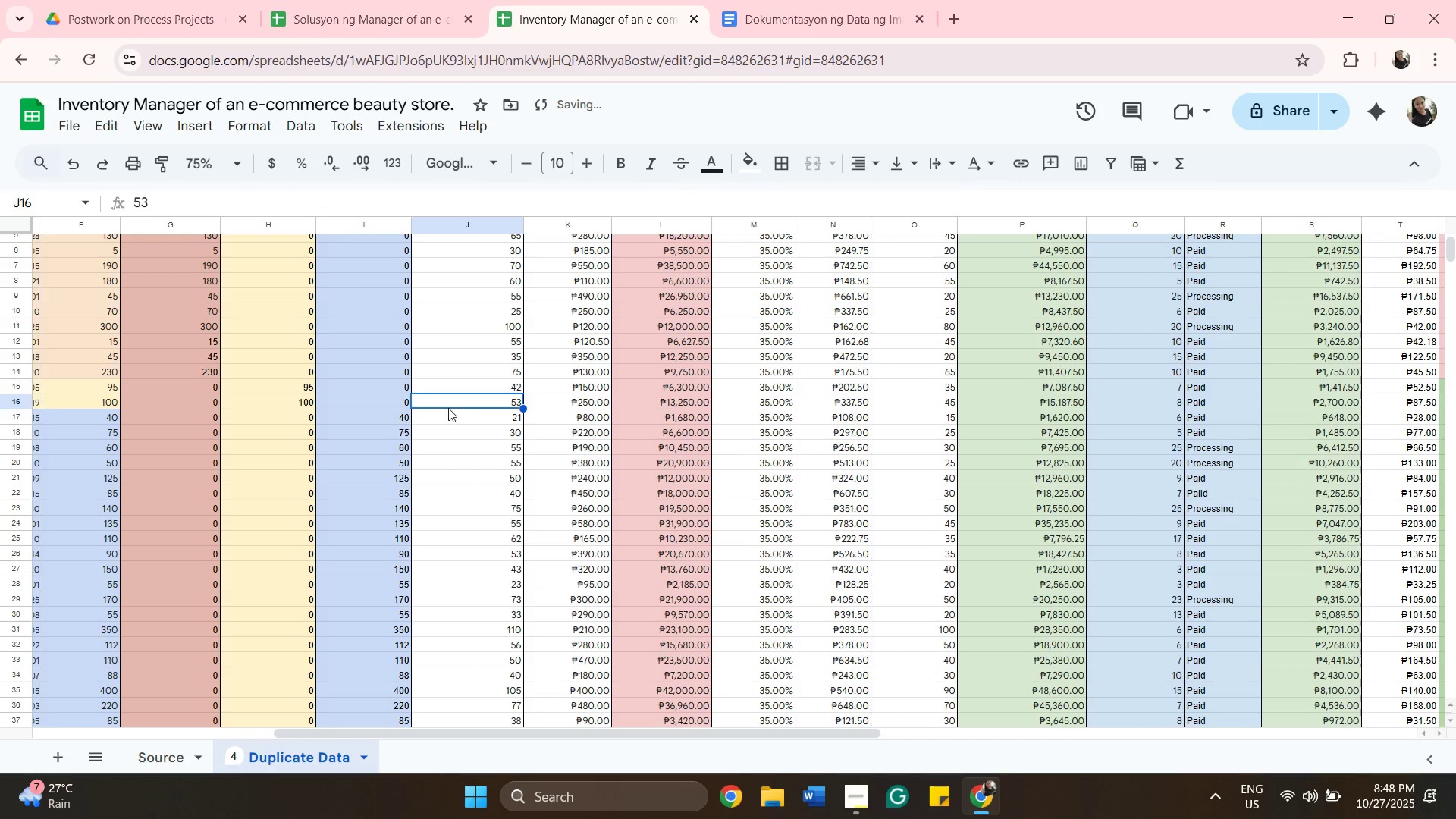 
scroll: coordinate [448, 408], scroll_direction: up, amount: 2.0
 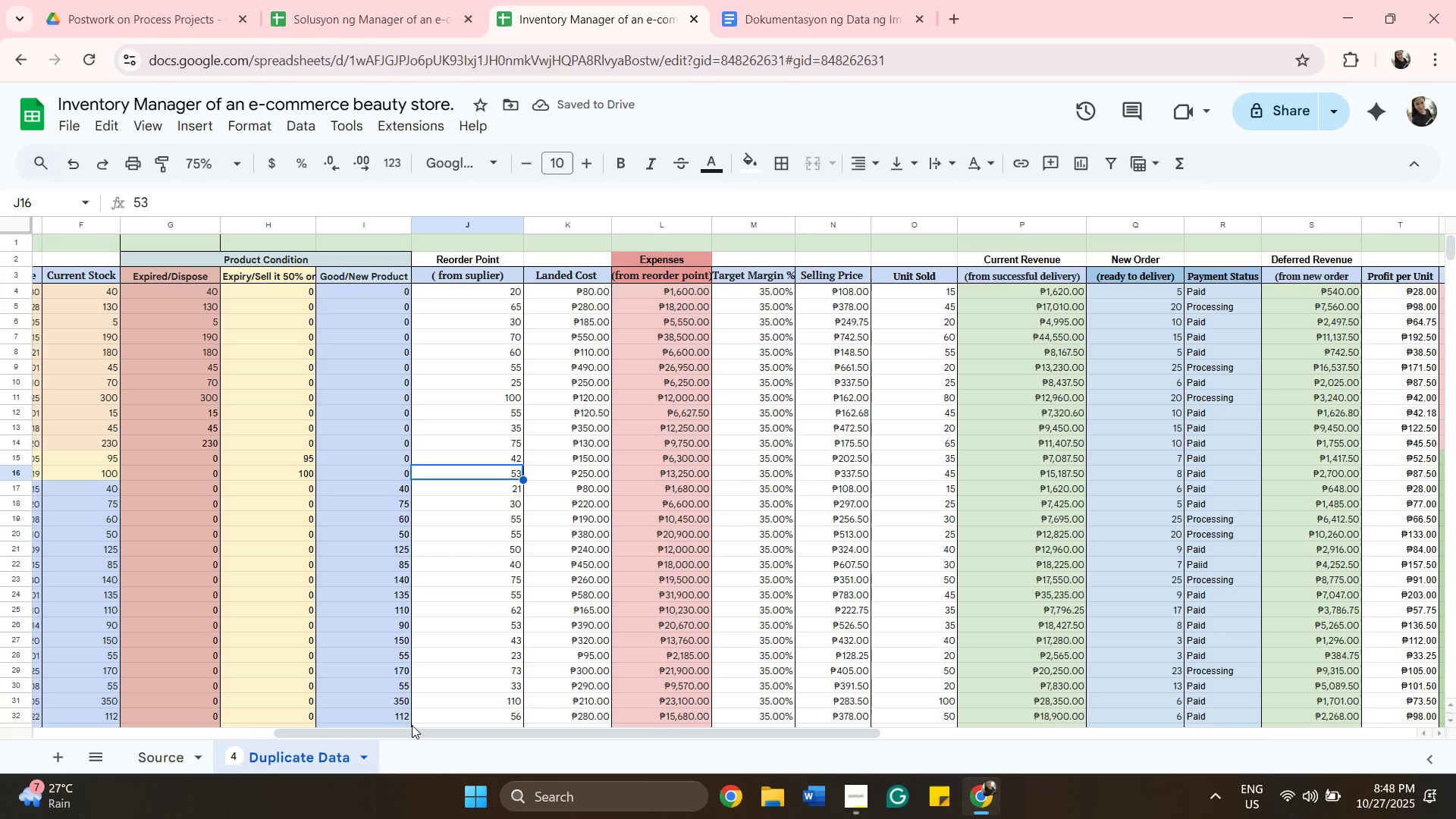 
left_click_drag(start_coordinate=[418, 730], to_coordinate=[777, 774])
 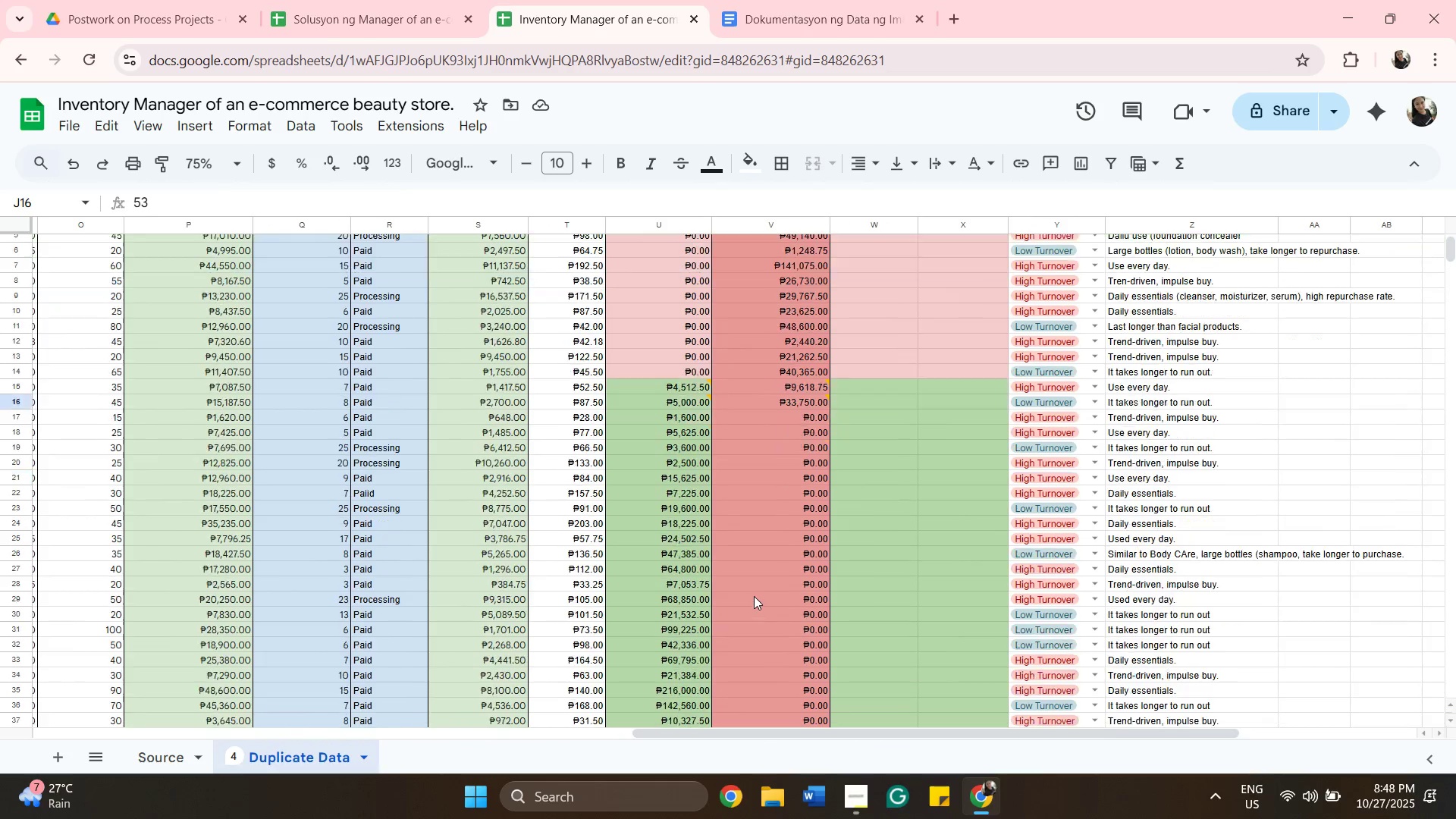 
scroll: coordinate [767, 546], scroll_direction: up, amount: 1.0
 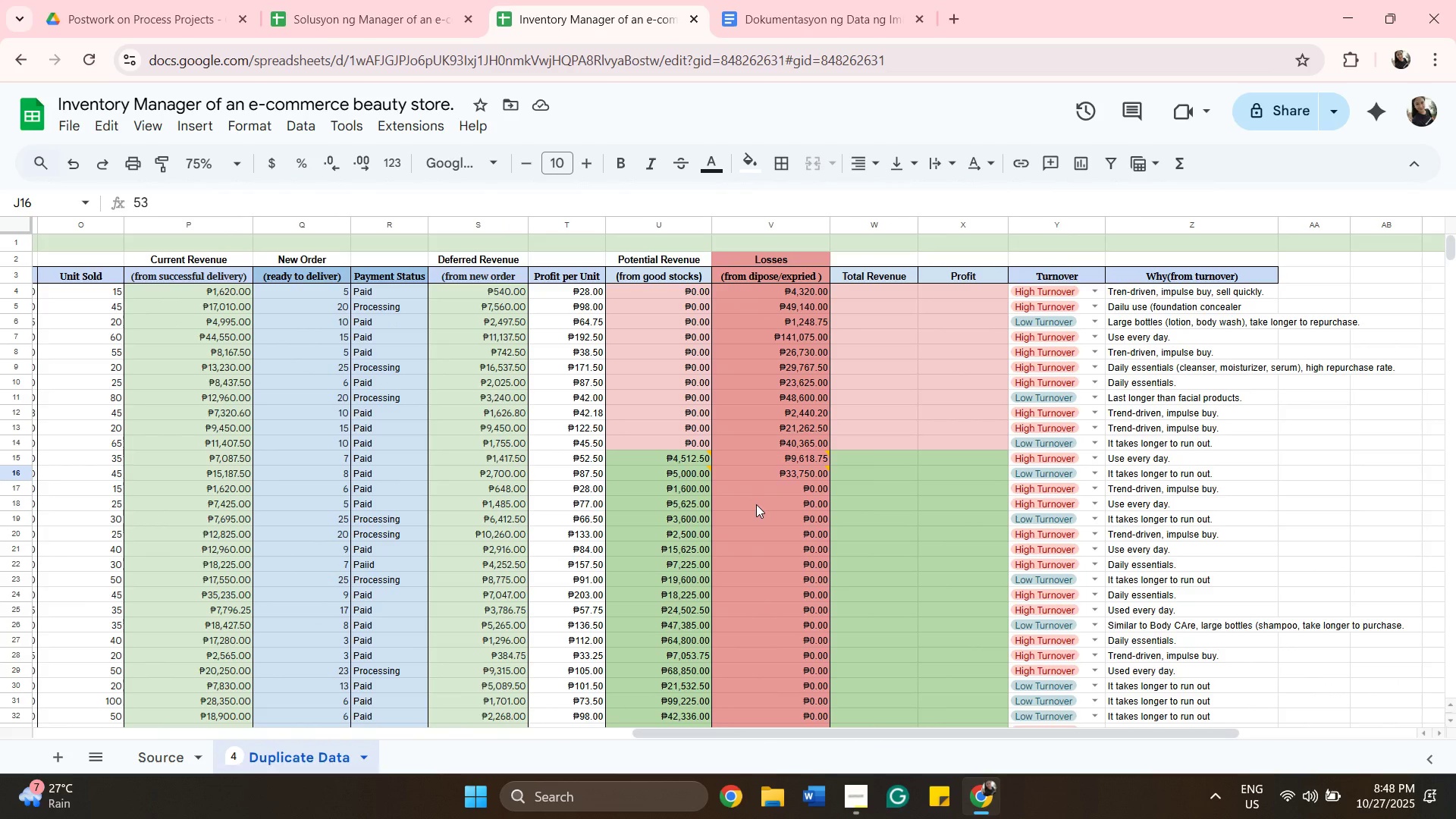 
wait(11.19)
 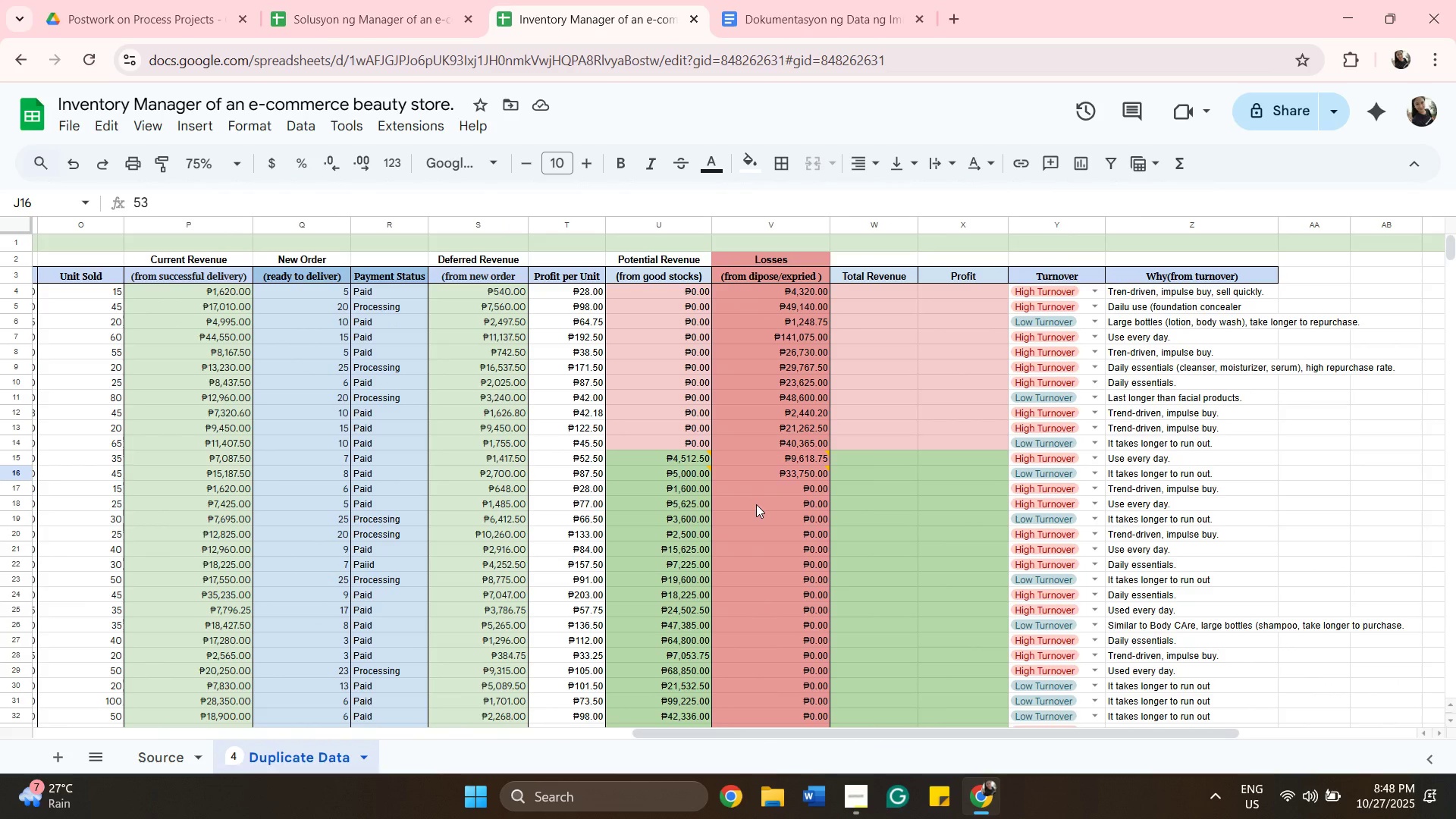 
scroll: coordinate [765, 632], scroll_direction: up, amount: 5.0
 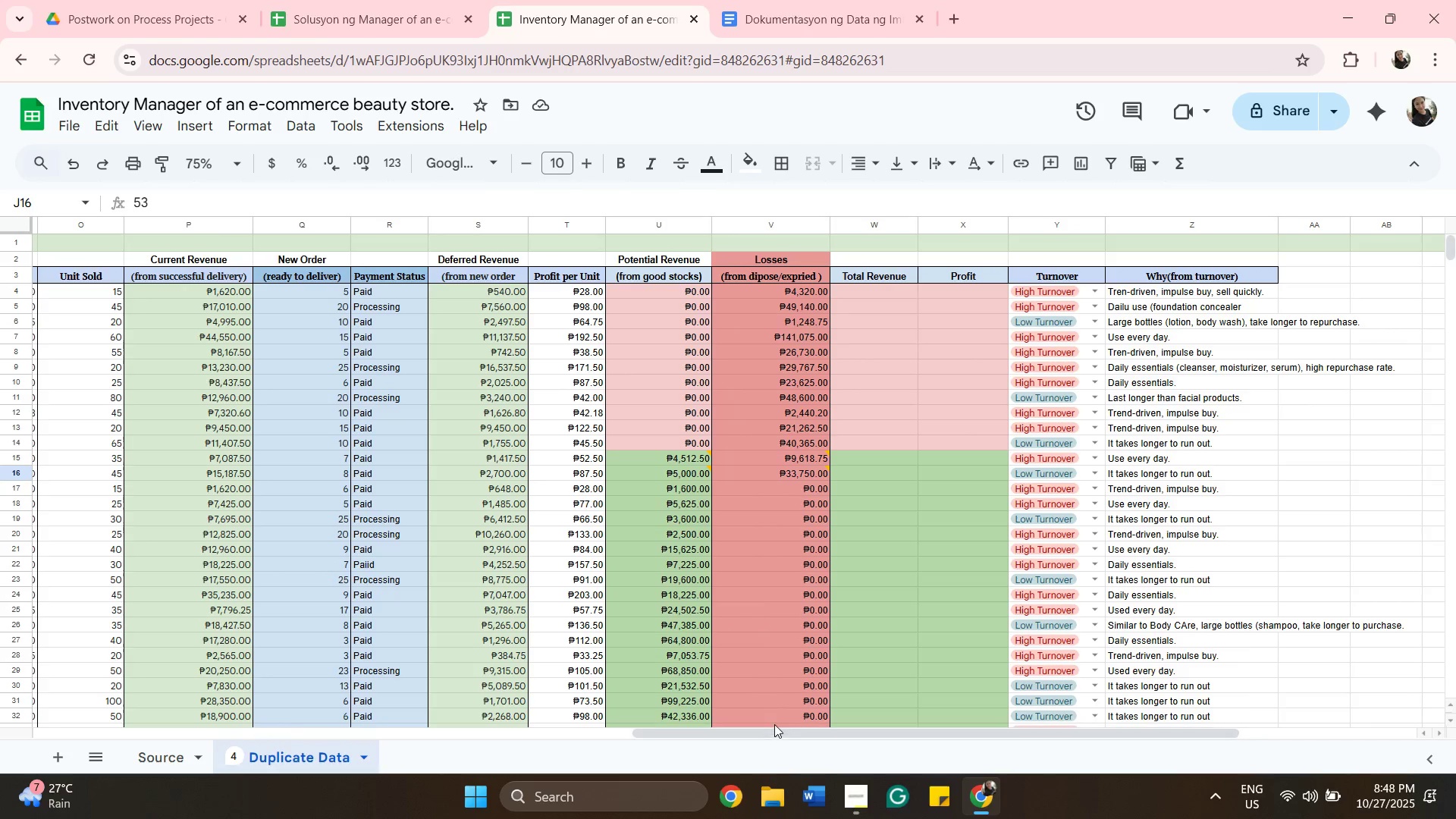 
left_click_drag(start_coordinate=[789, 730], to_coordinate=[441, 704])
 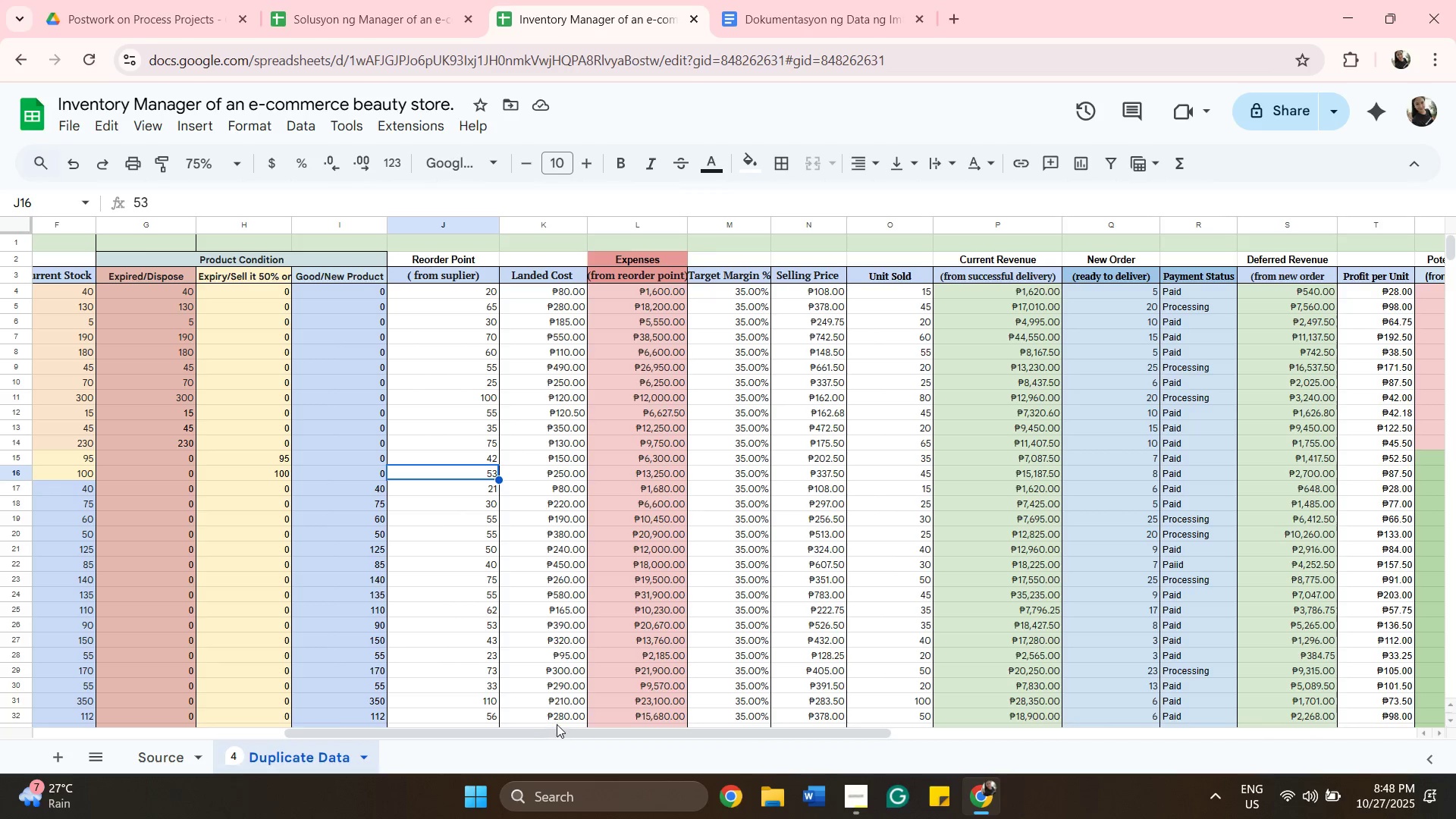 
left_click_drag(start_coordinate=[560, 731], to_coordinate=[827, 736])
 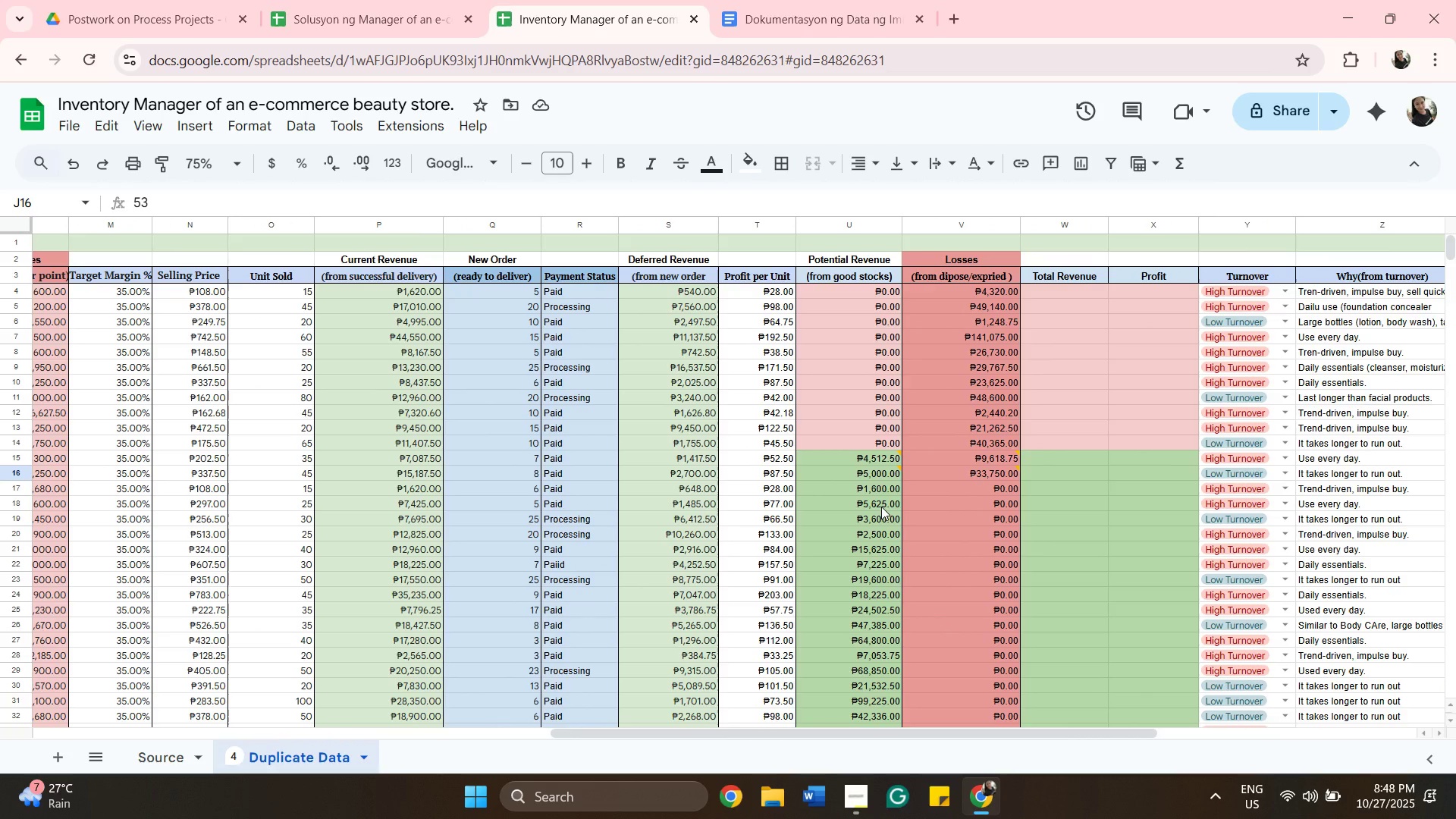 
mouse_move([843, 464])
 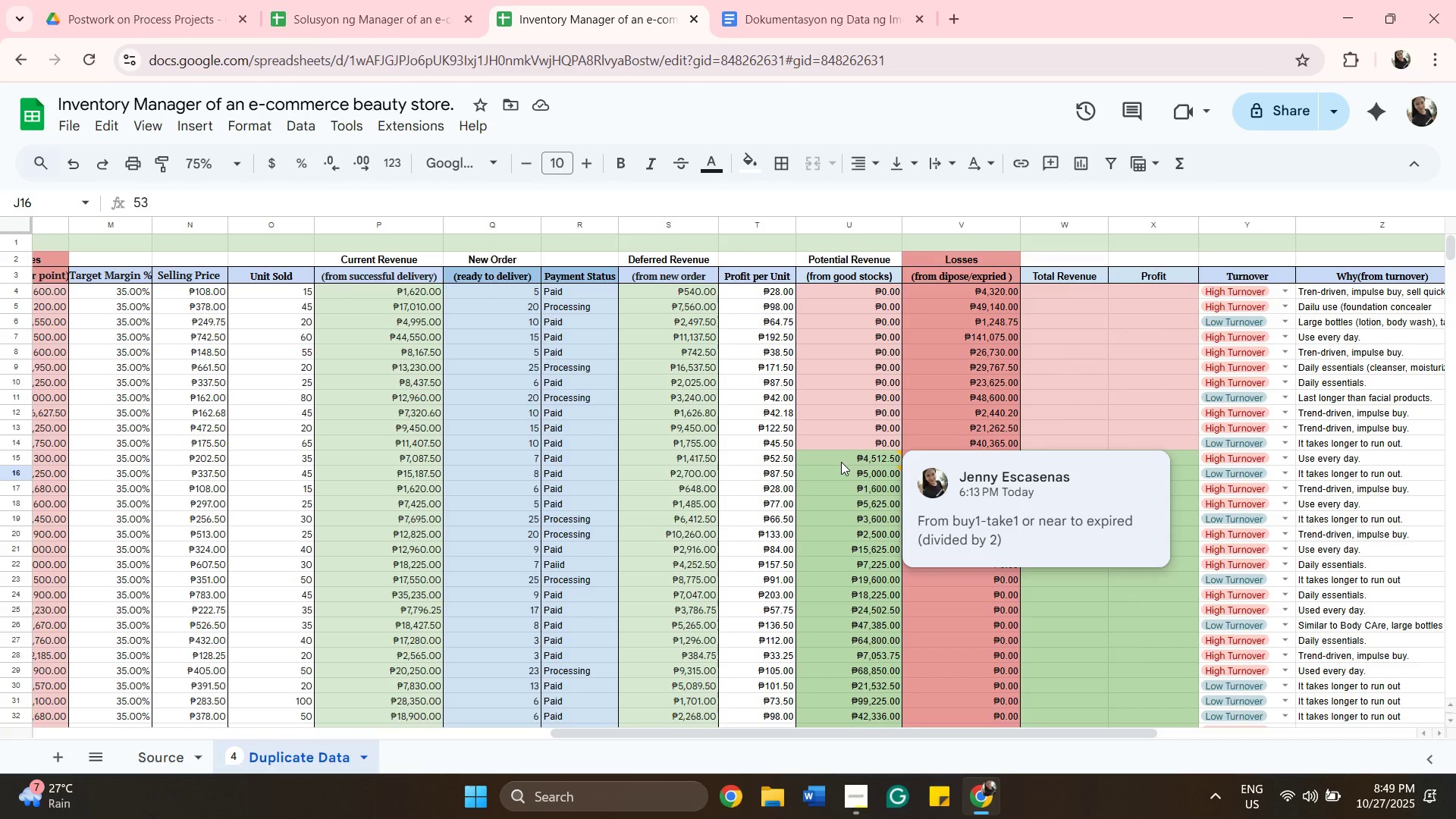 
left_click([841, 462])
 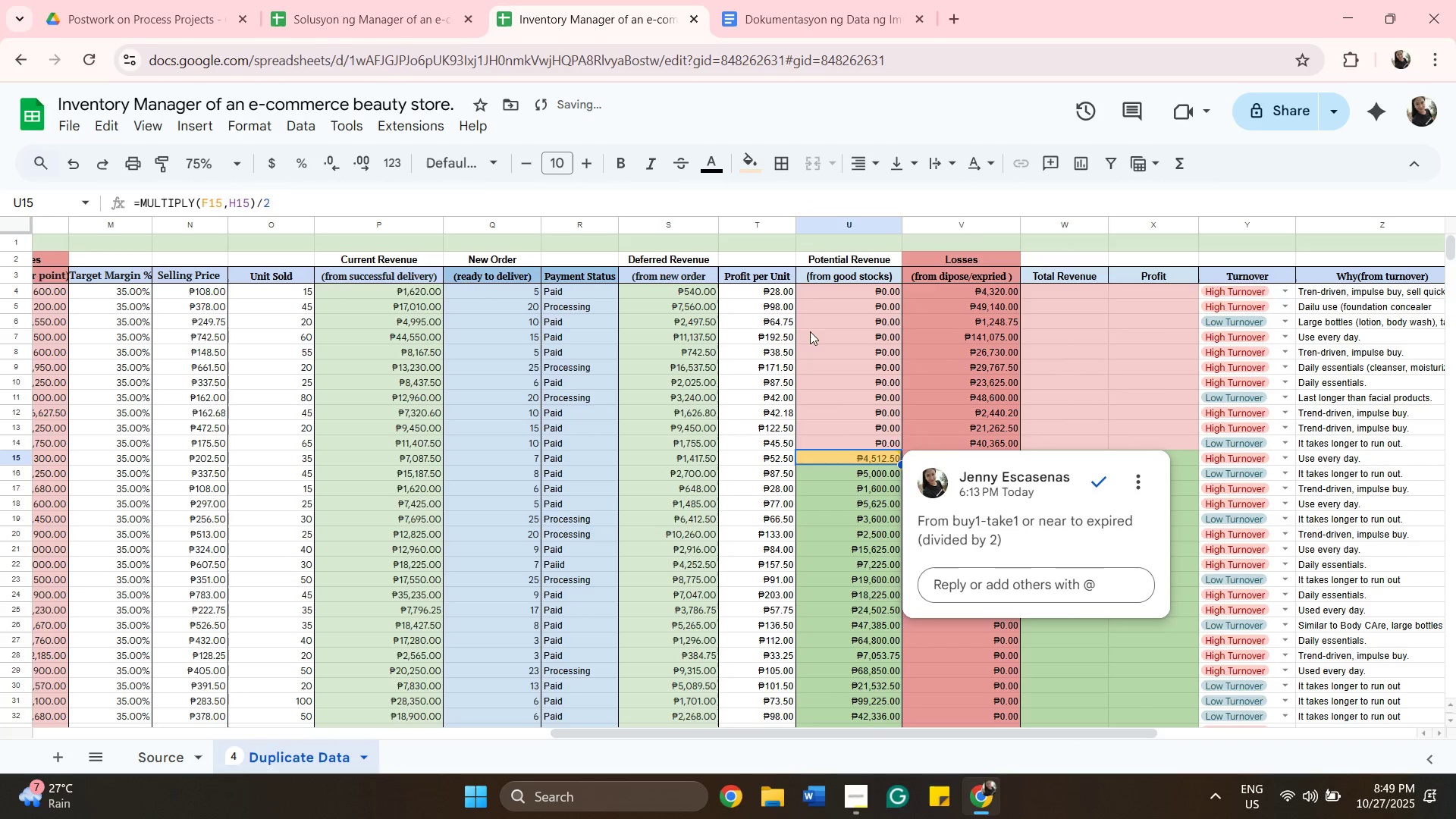 
left_click([831, 469])
 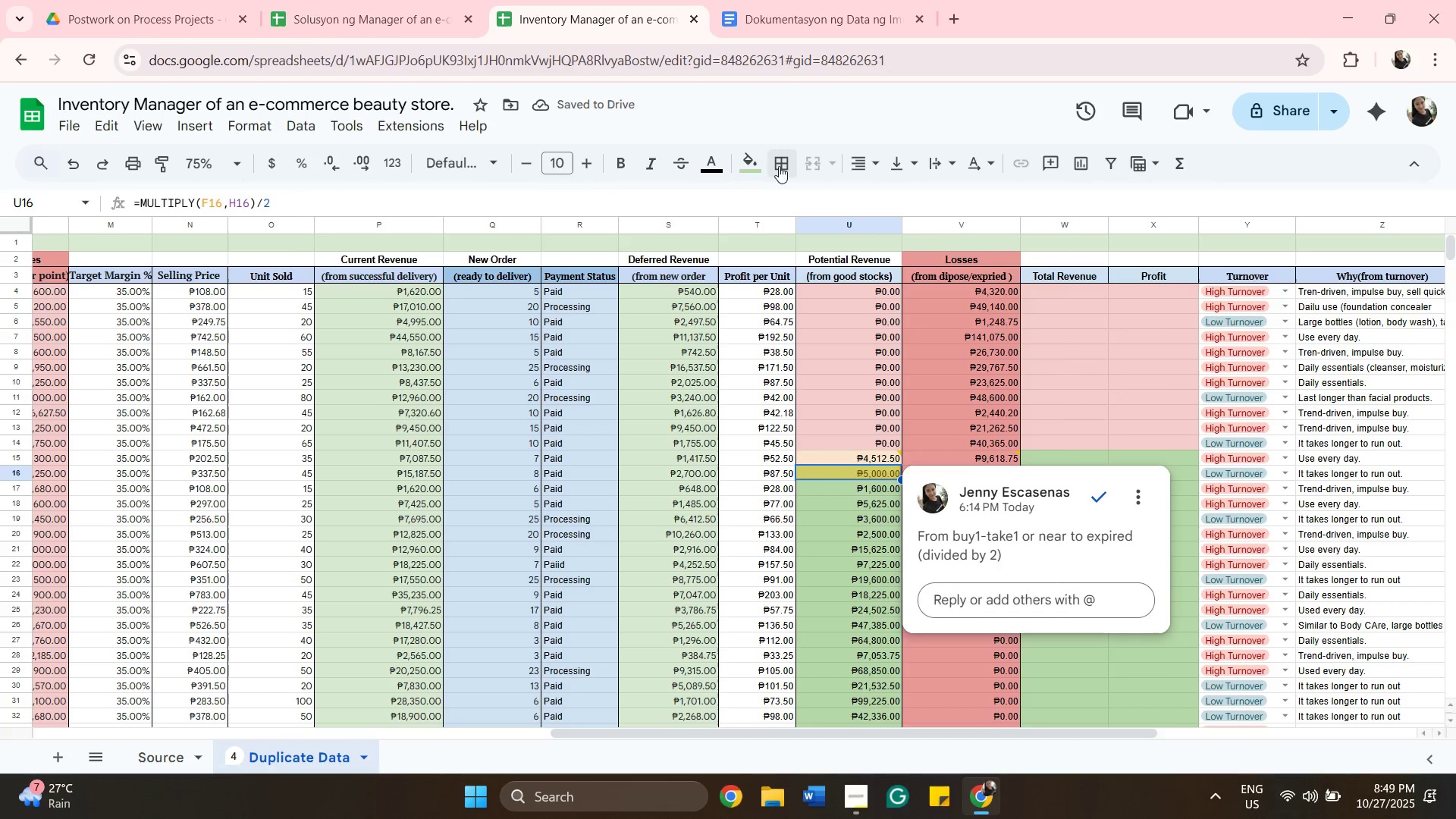 
left_click([752, 159])
 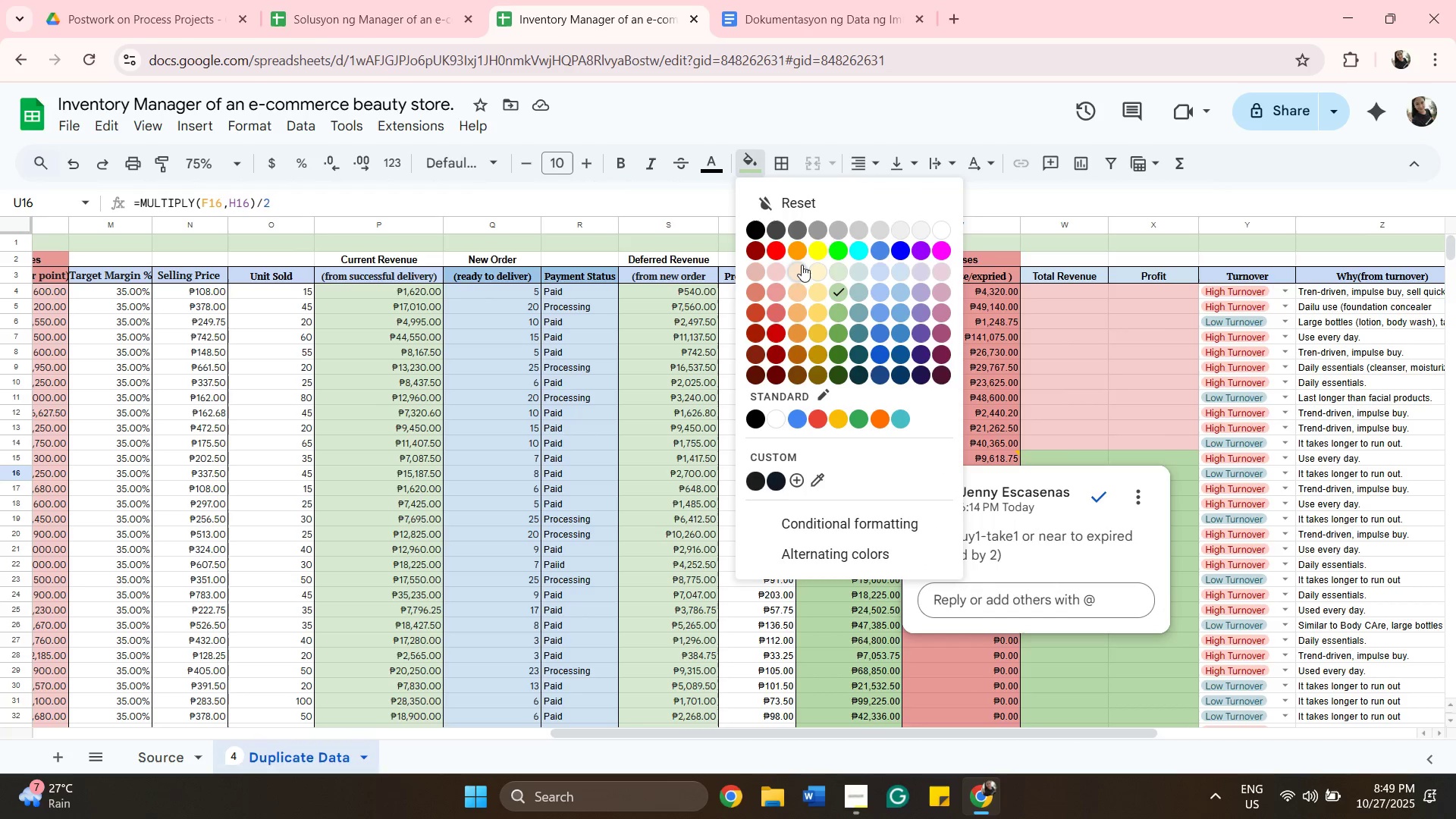 
left_click([793, 276])
 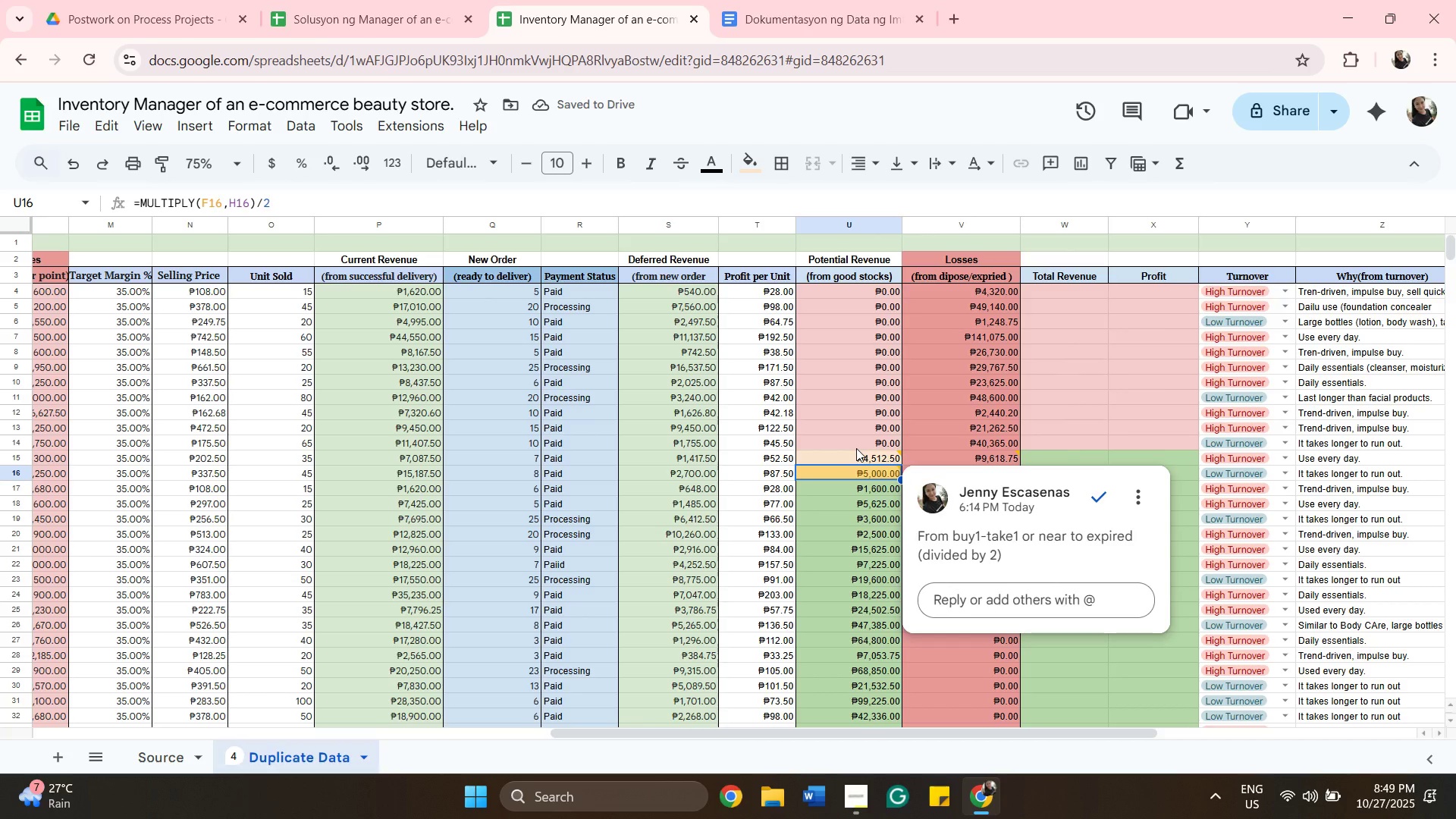 
wait(5.84)
 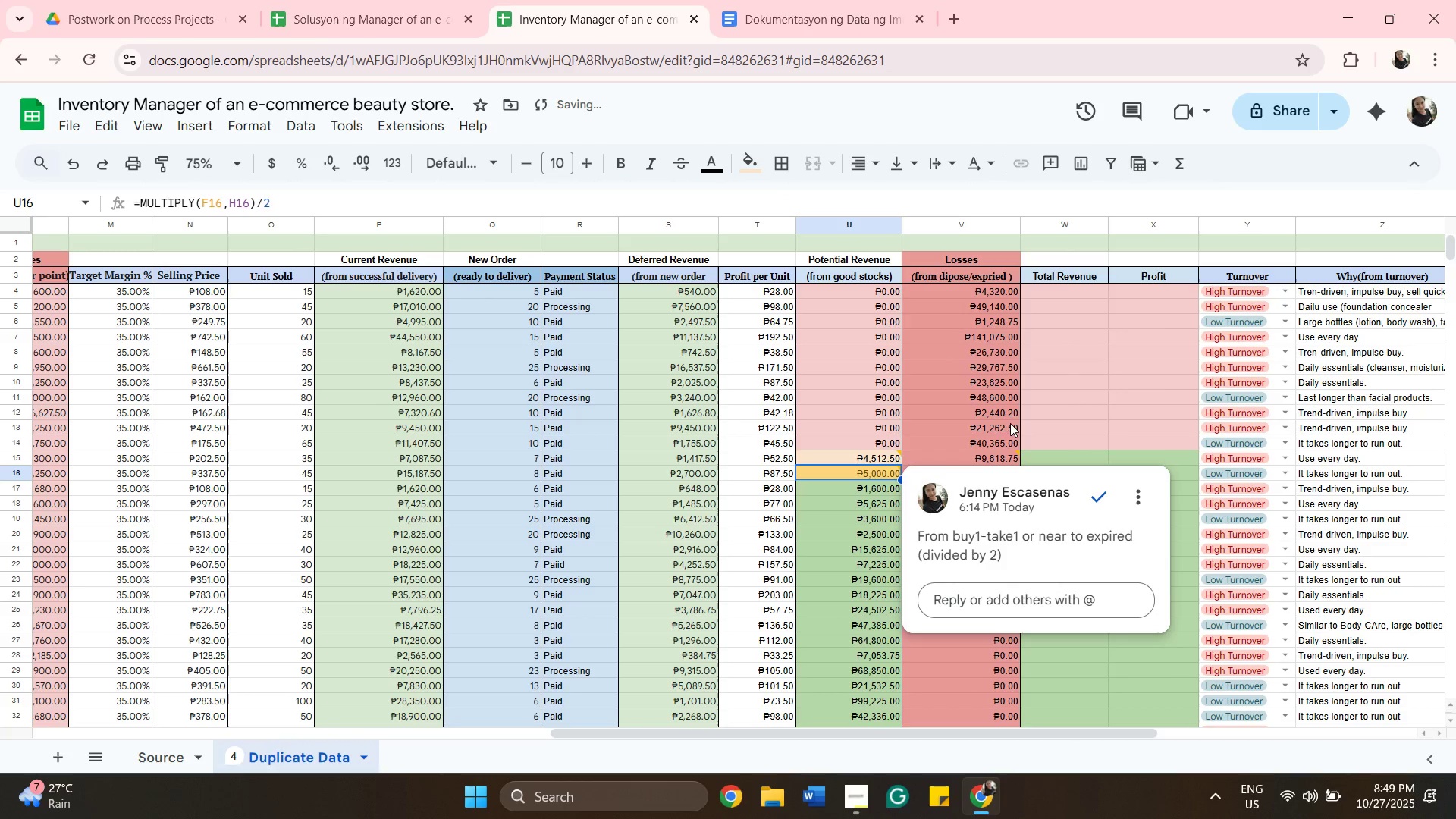 
left_click([850, 459])
 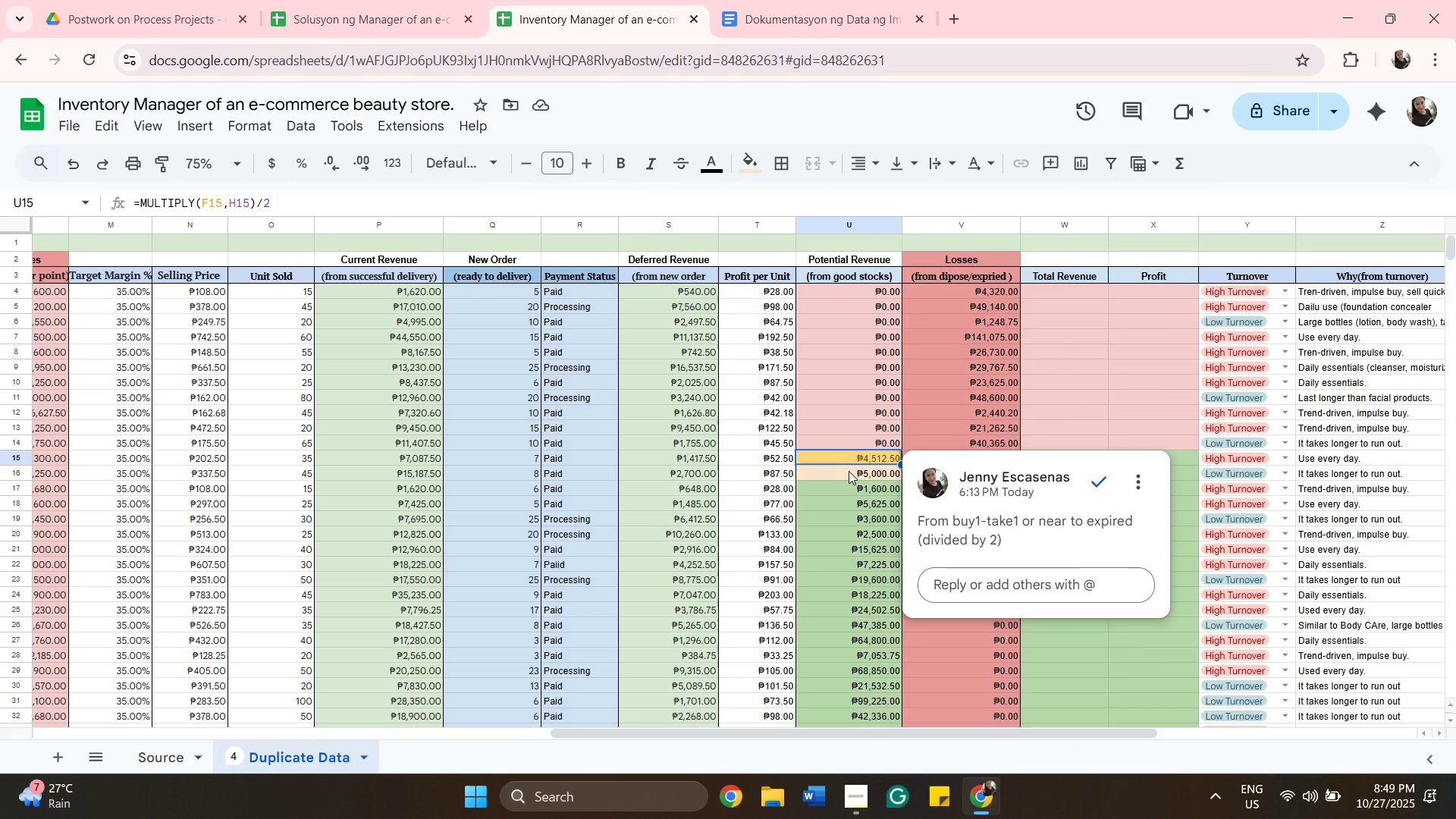 
left_click([849, 471])
 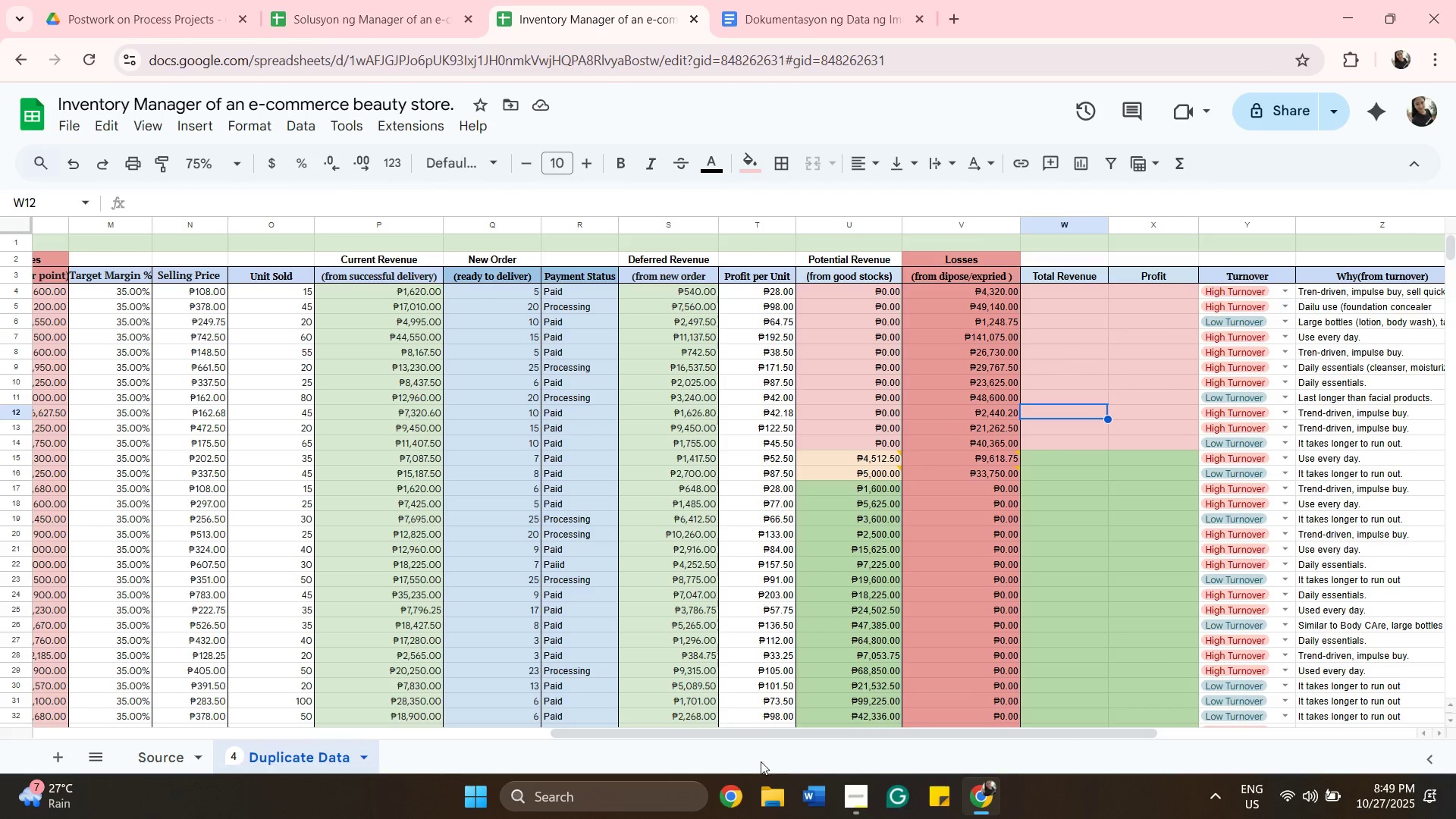 
left_click_drag(start_coordinate=[767, 734], to_coordinate=[735, 695])
 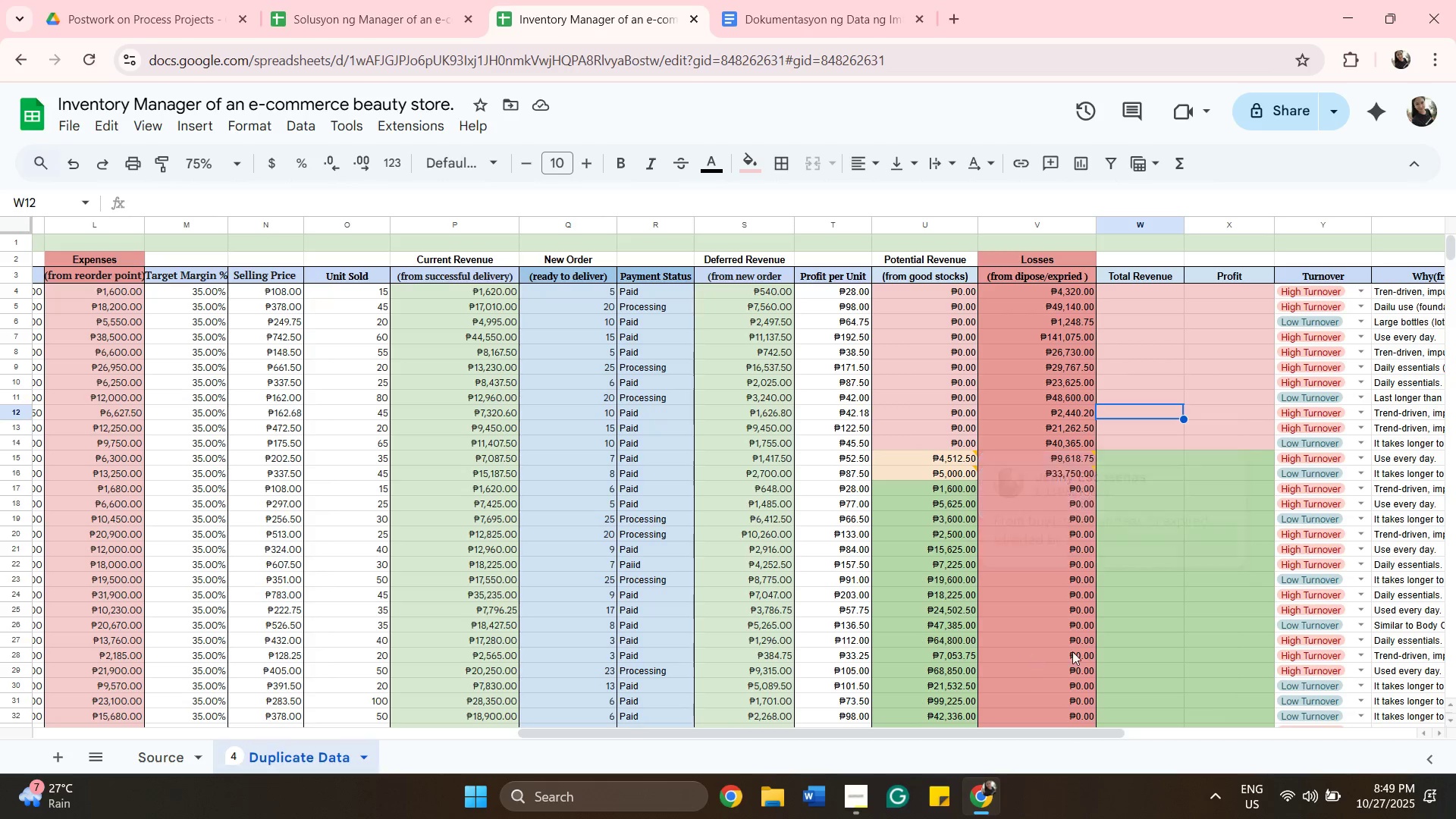 
wait(6.56)
 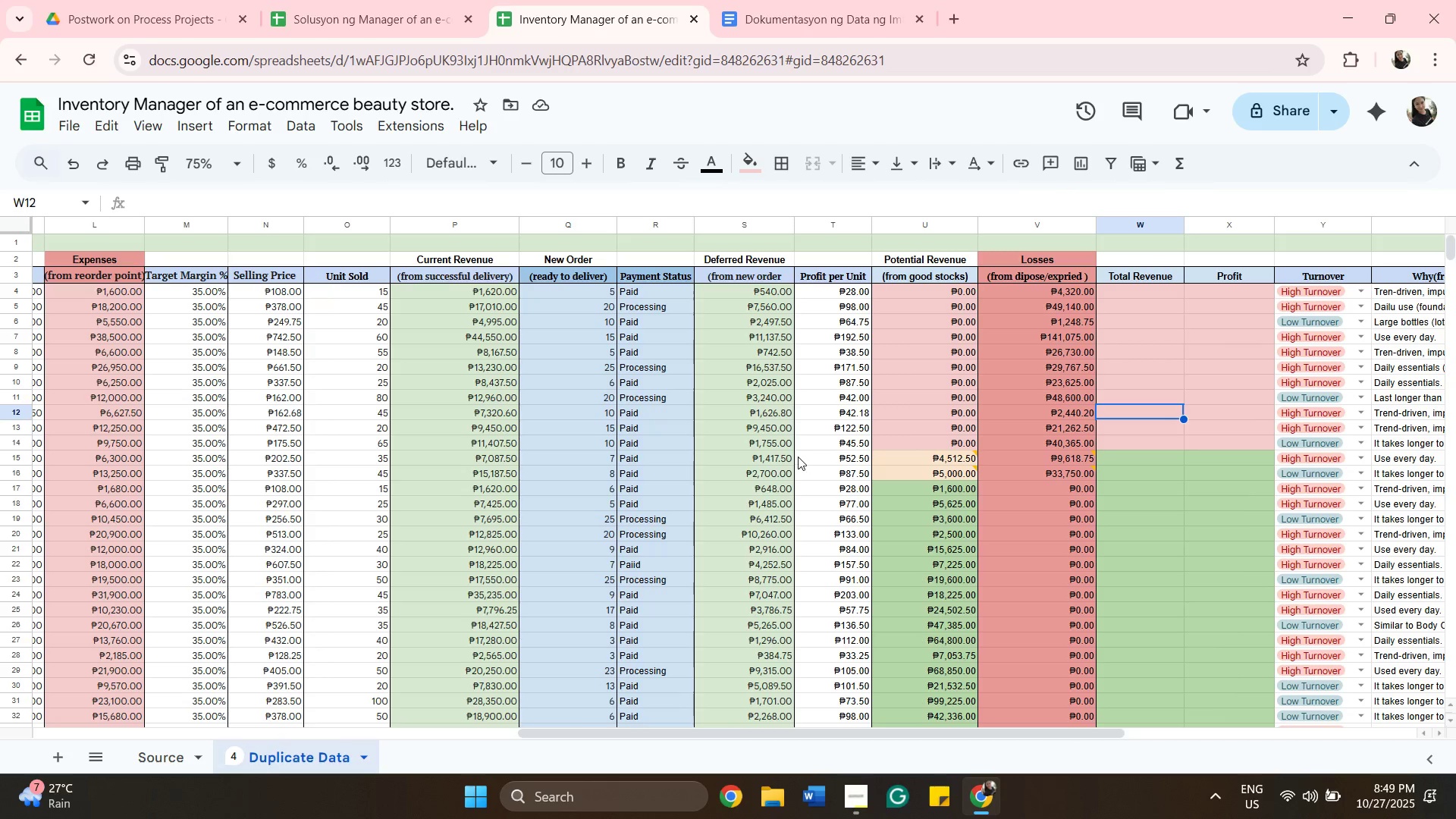 
left_click([1034, 456])
 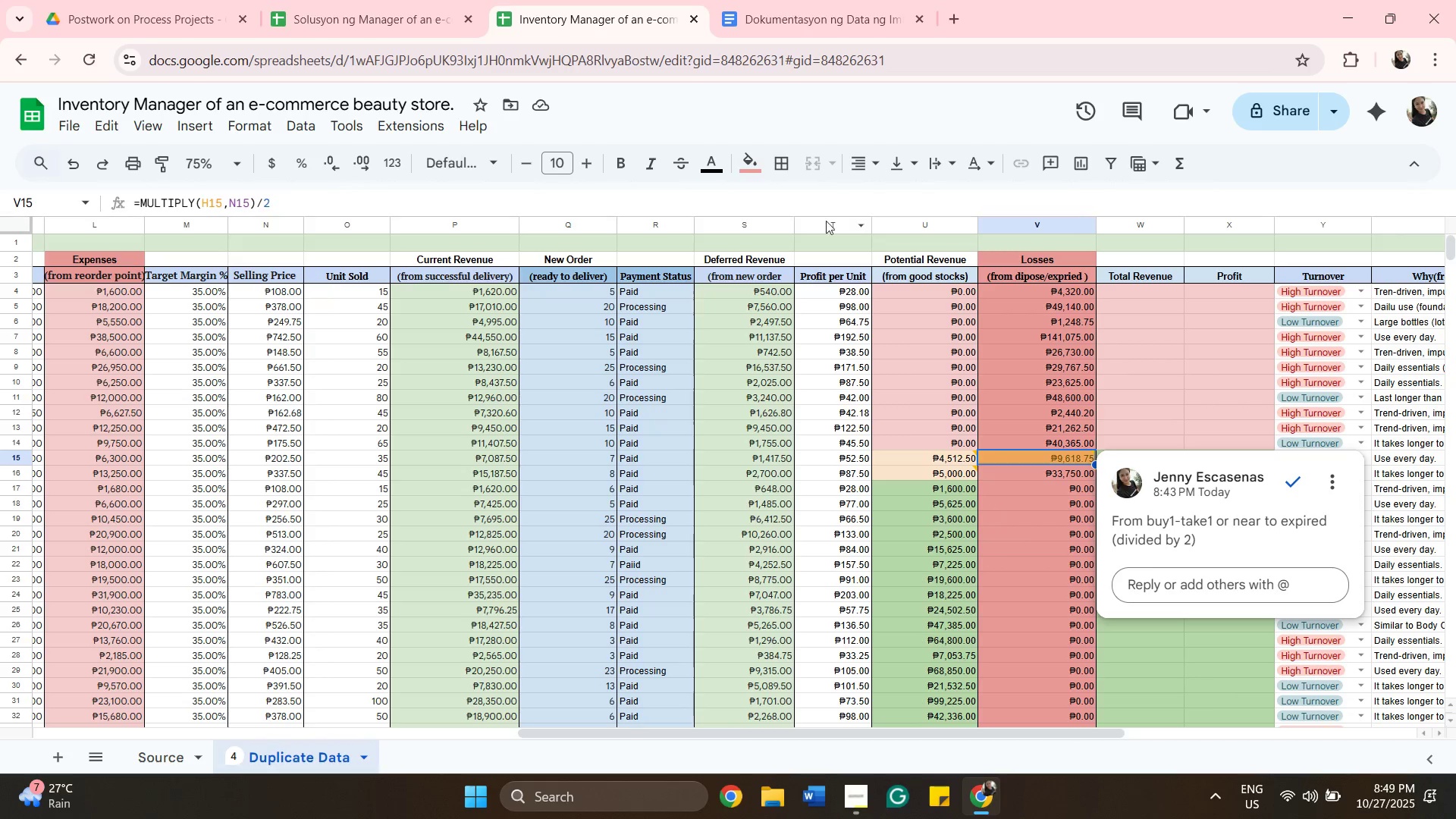 
wait(5.26)
 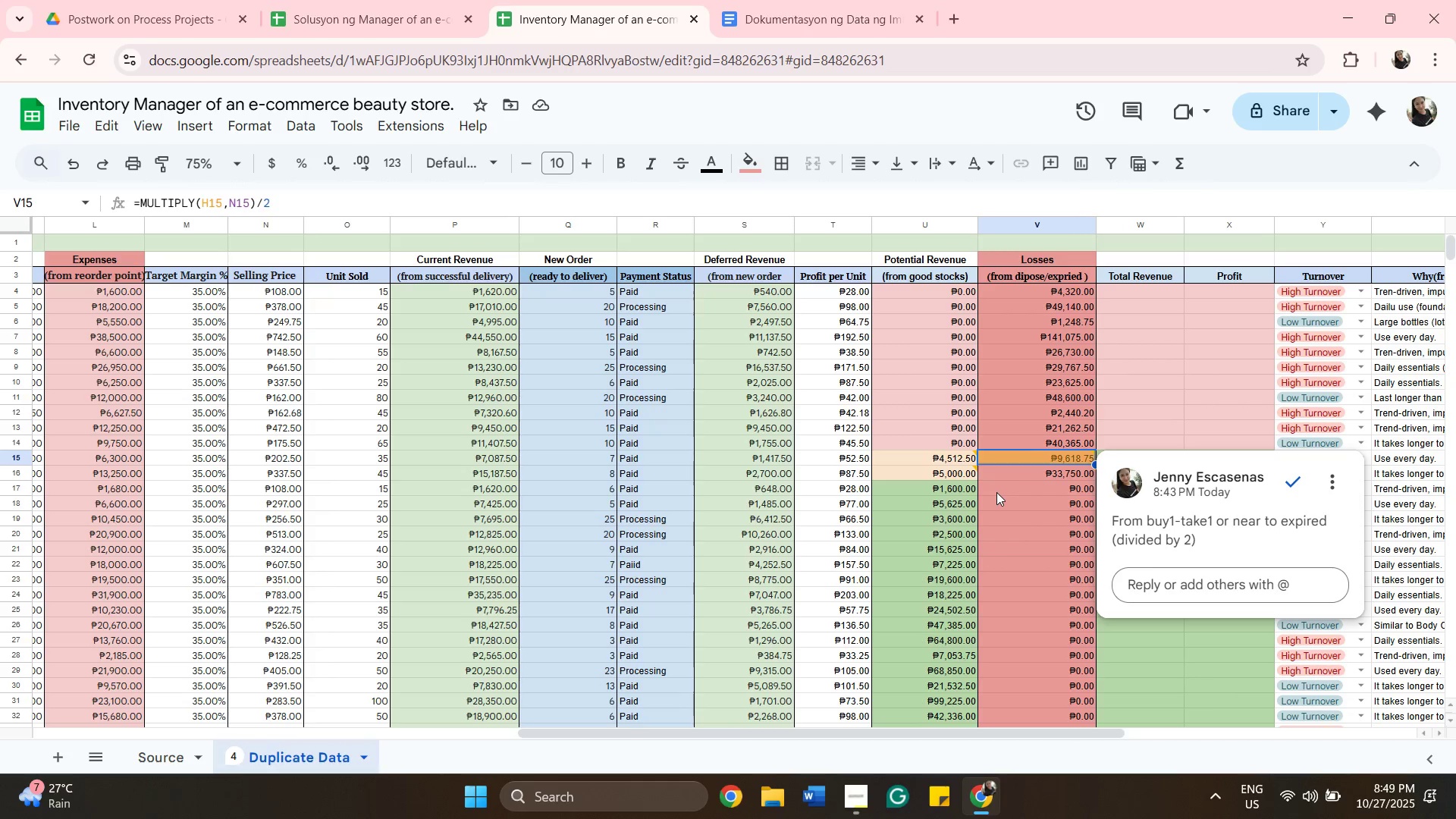 
left_click([745, 162])
 